 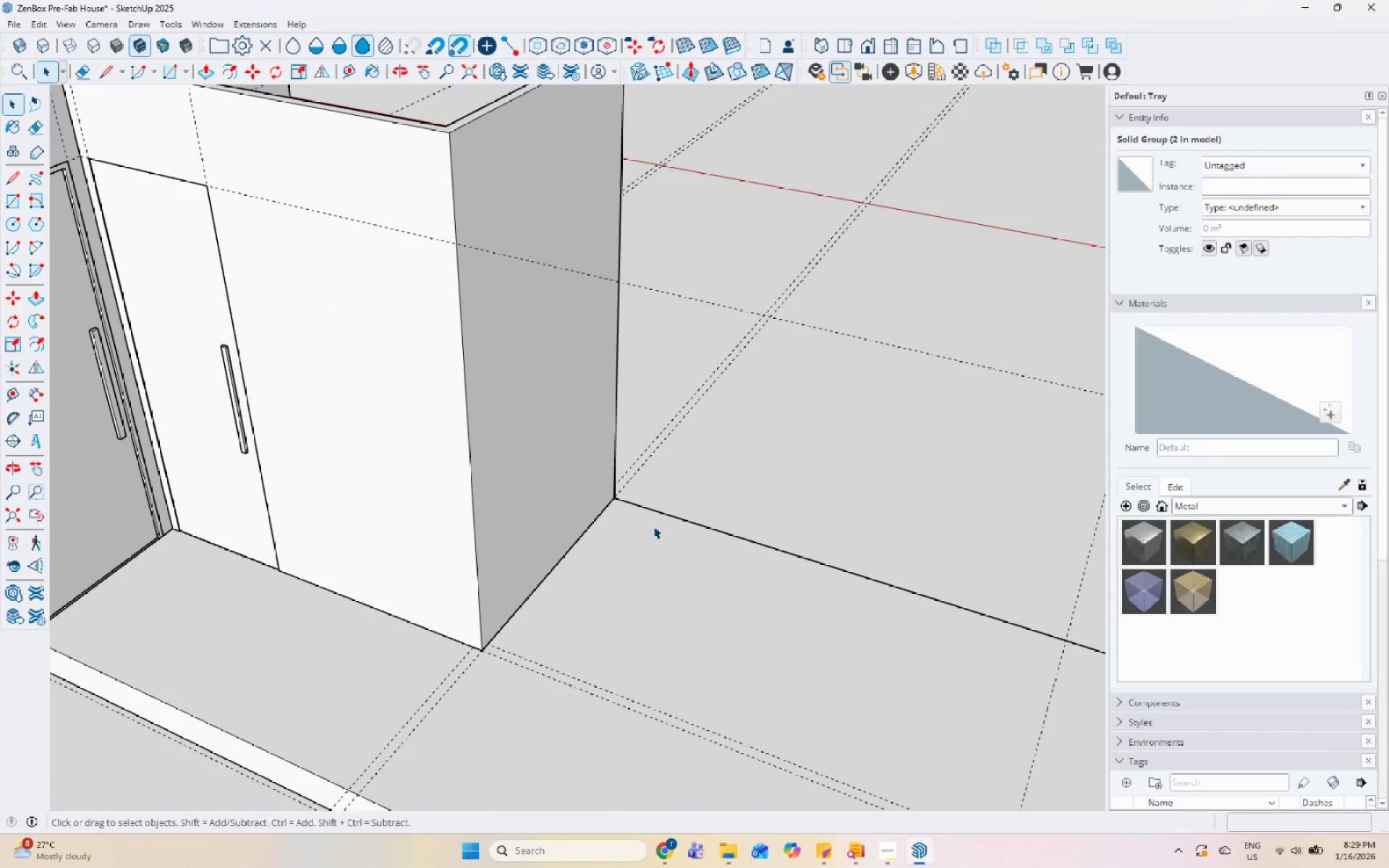 
scroll: coordinate [597, 459], scroll_direction: down, amount: 7.0
 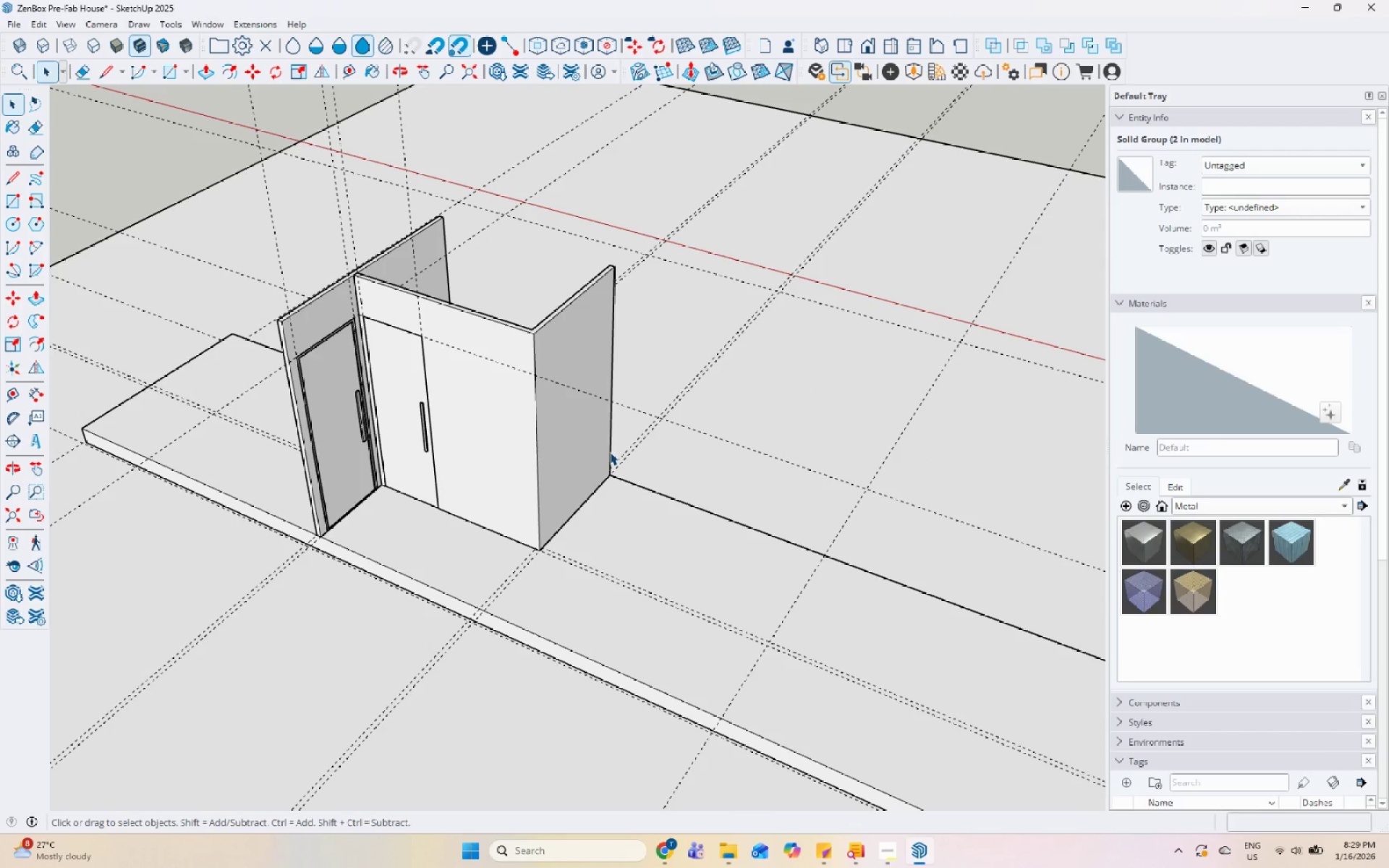 
scroll: coordinate [585, 522], scroll_direction: up, amount: 5.0
 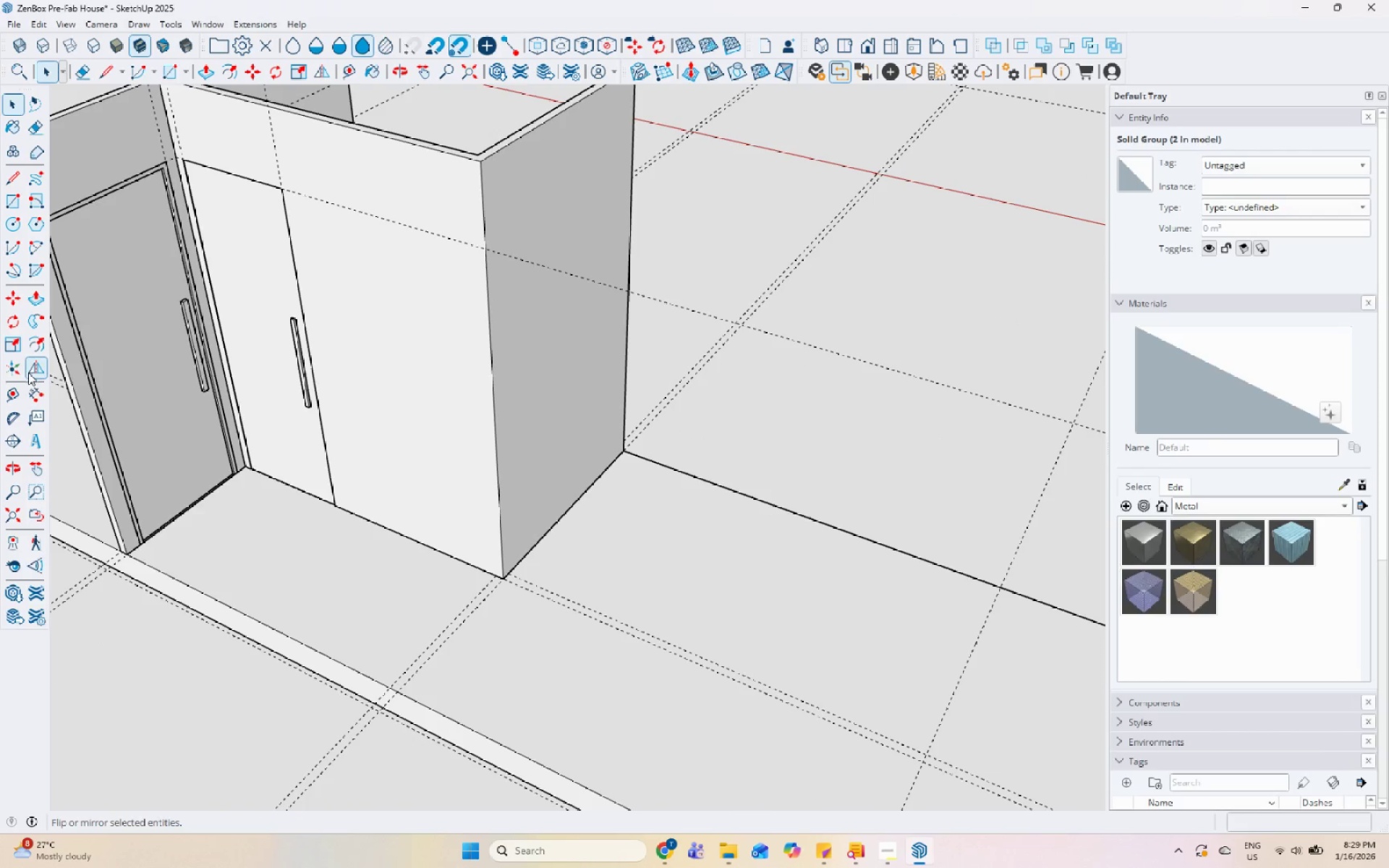 
left_click([12, 393])
 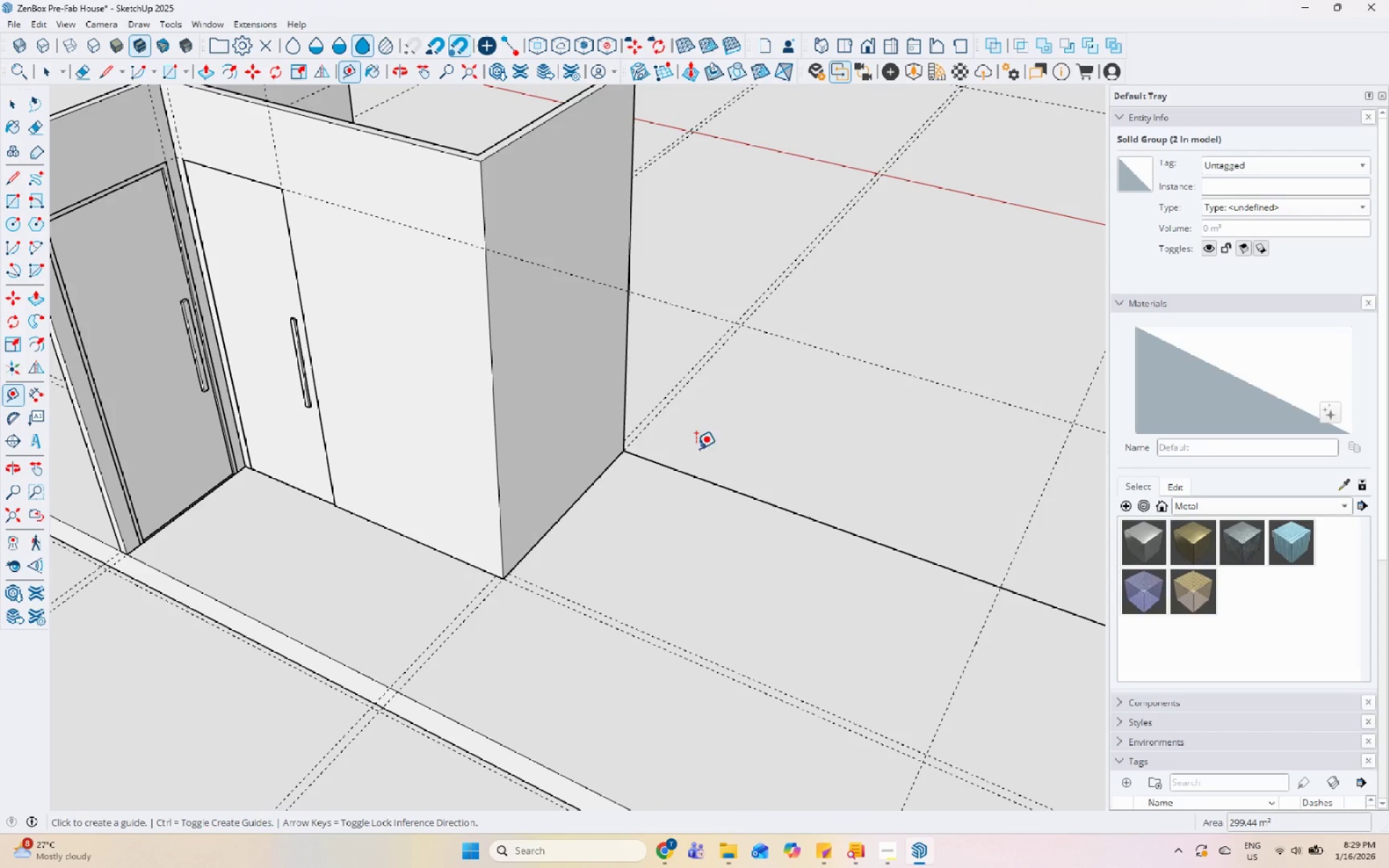 
left_click([671, 468])
 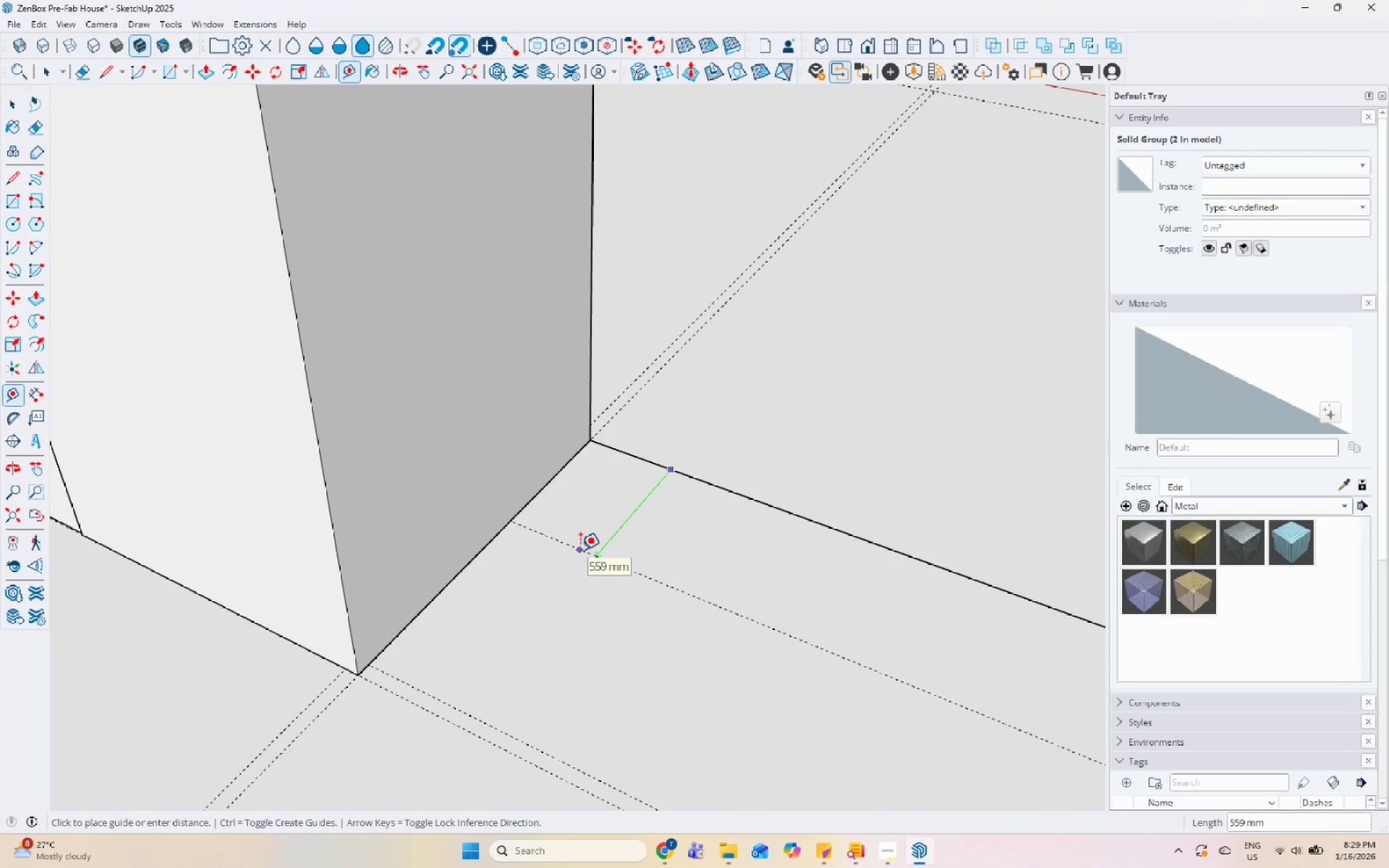 
scroll: coordinate [671, 468], scroll_direction: up, amount: 5.0
 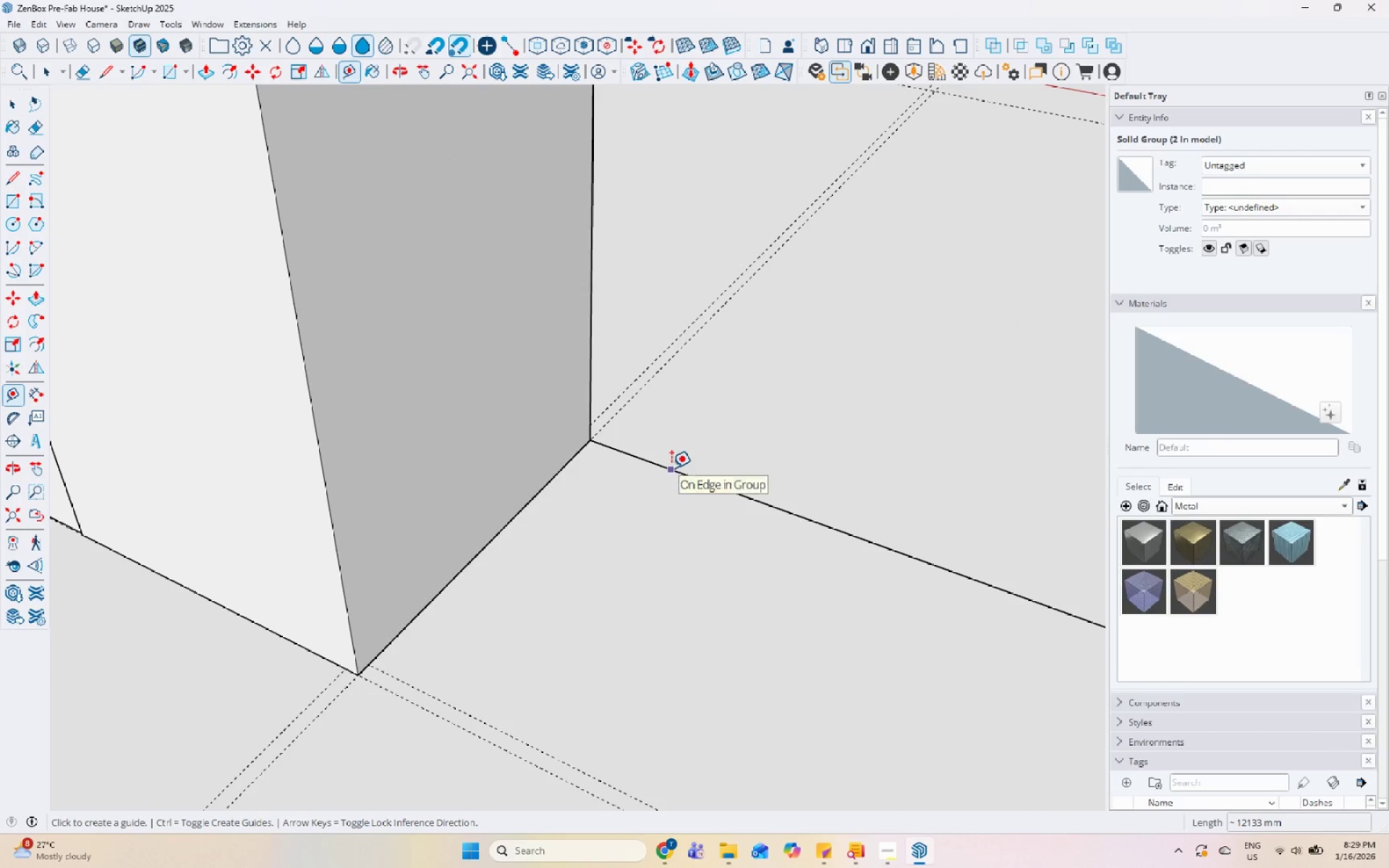 
key(Numpad6)
 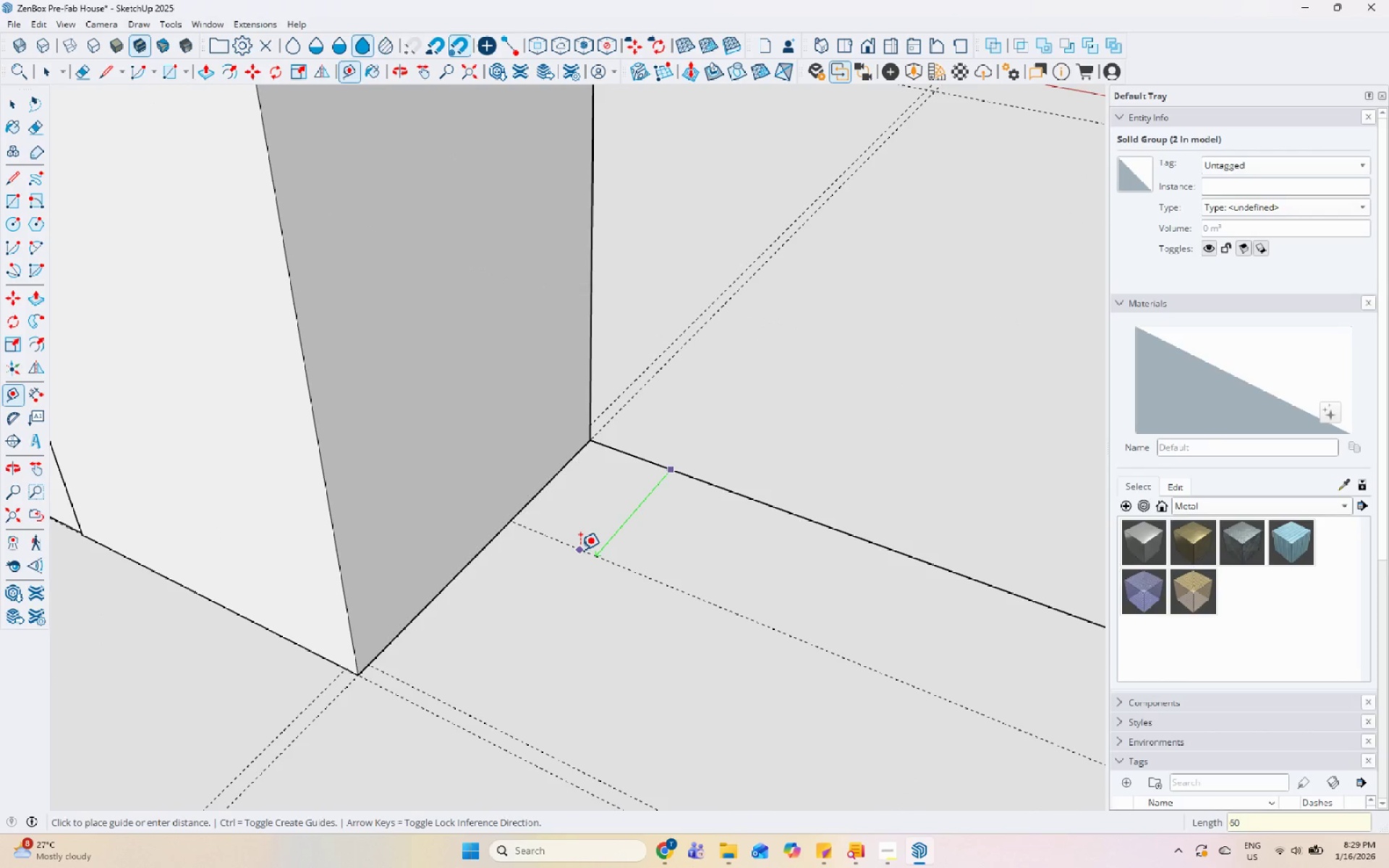 
key(Numpad0)
 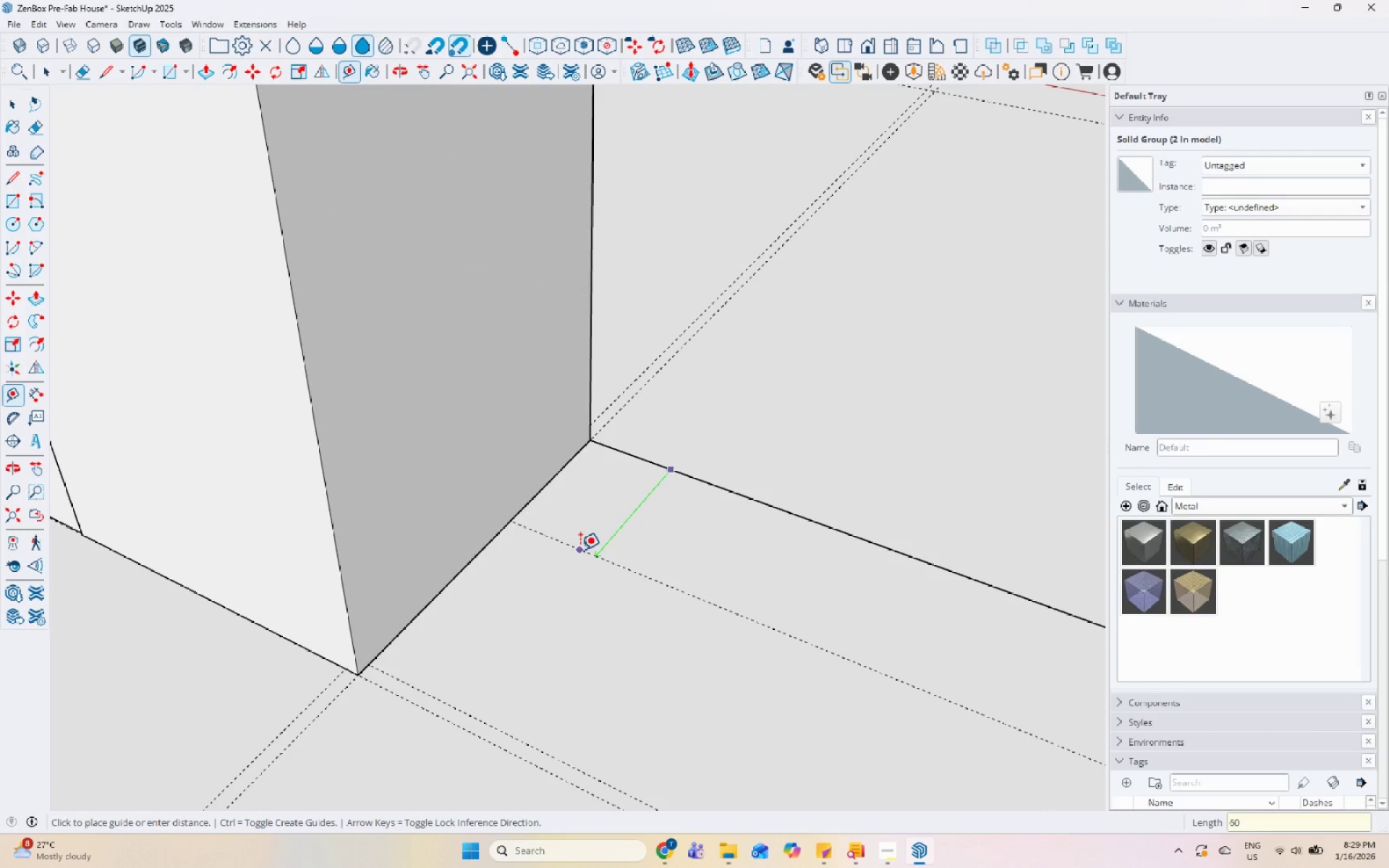 
key(Numpad0)
 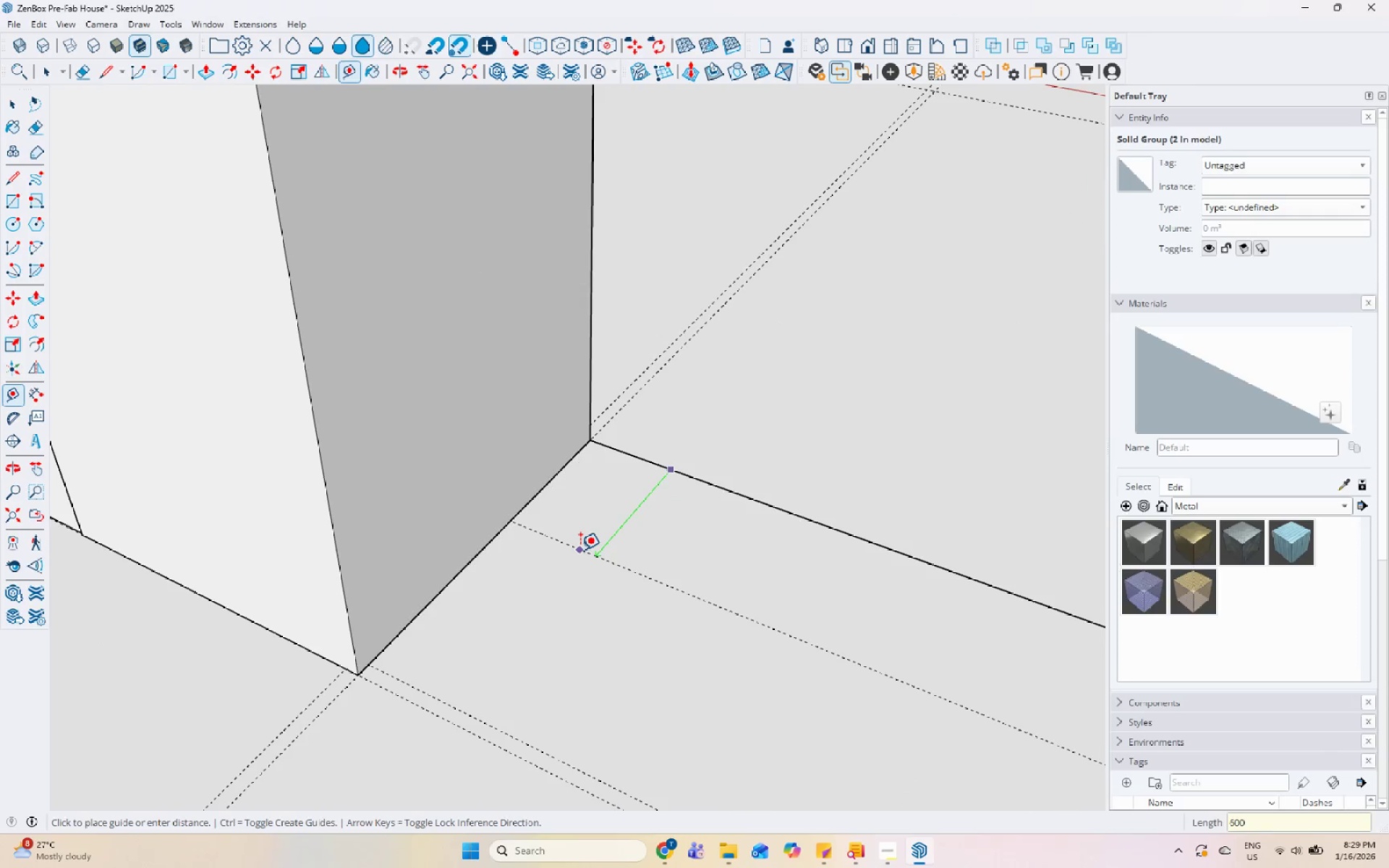 
key(Enter)
 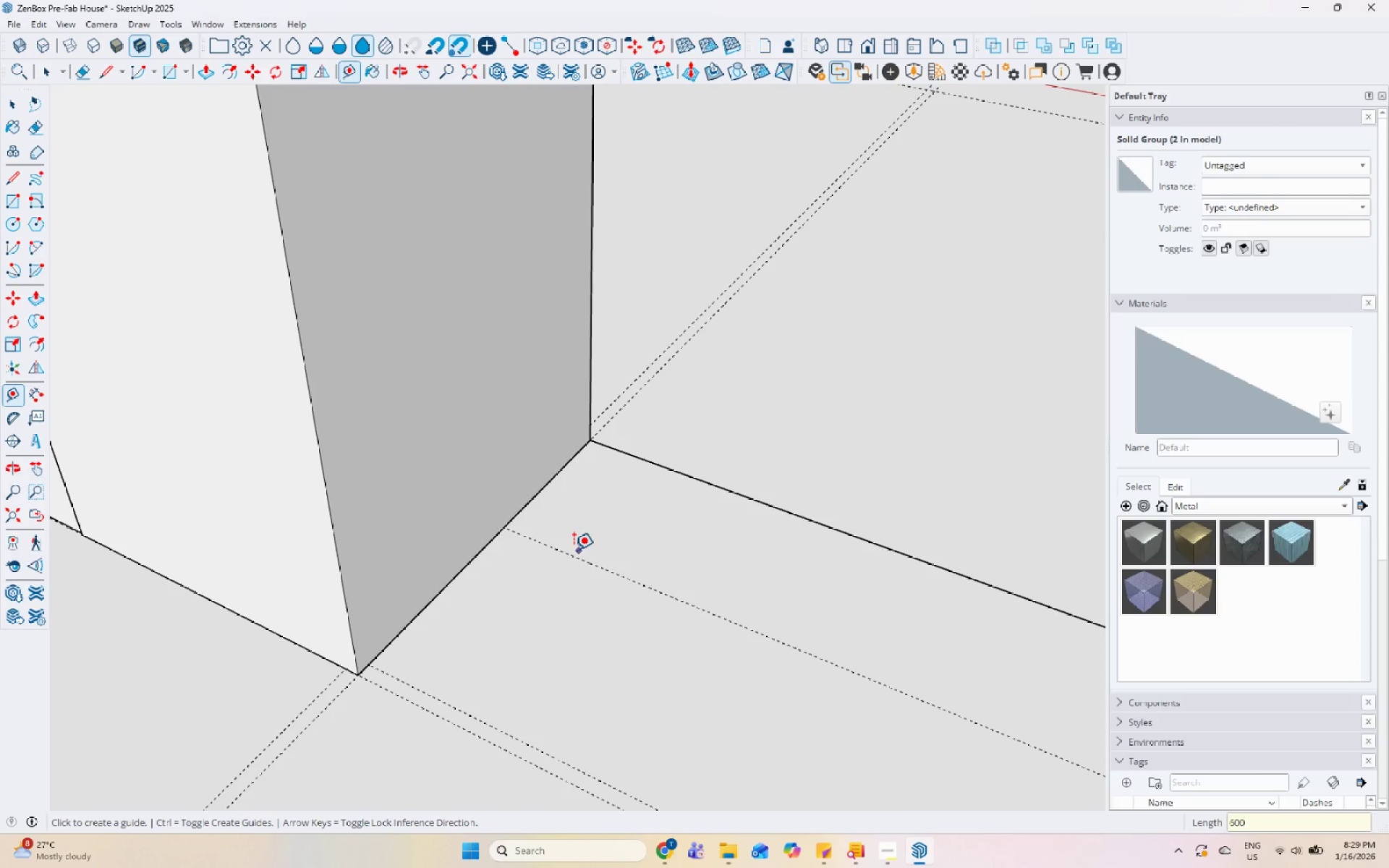 
scroll: coordinate [506, 456], scroll_direction: down, amount: 14.0
 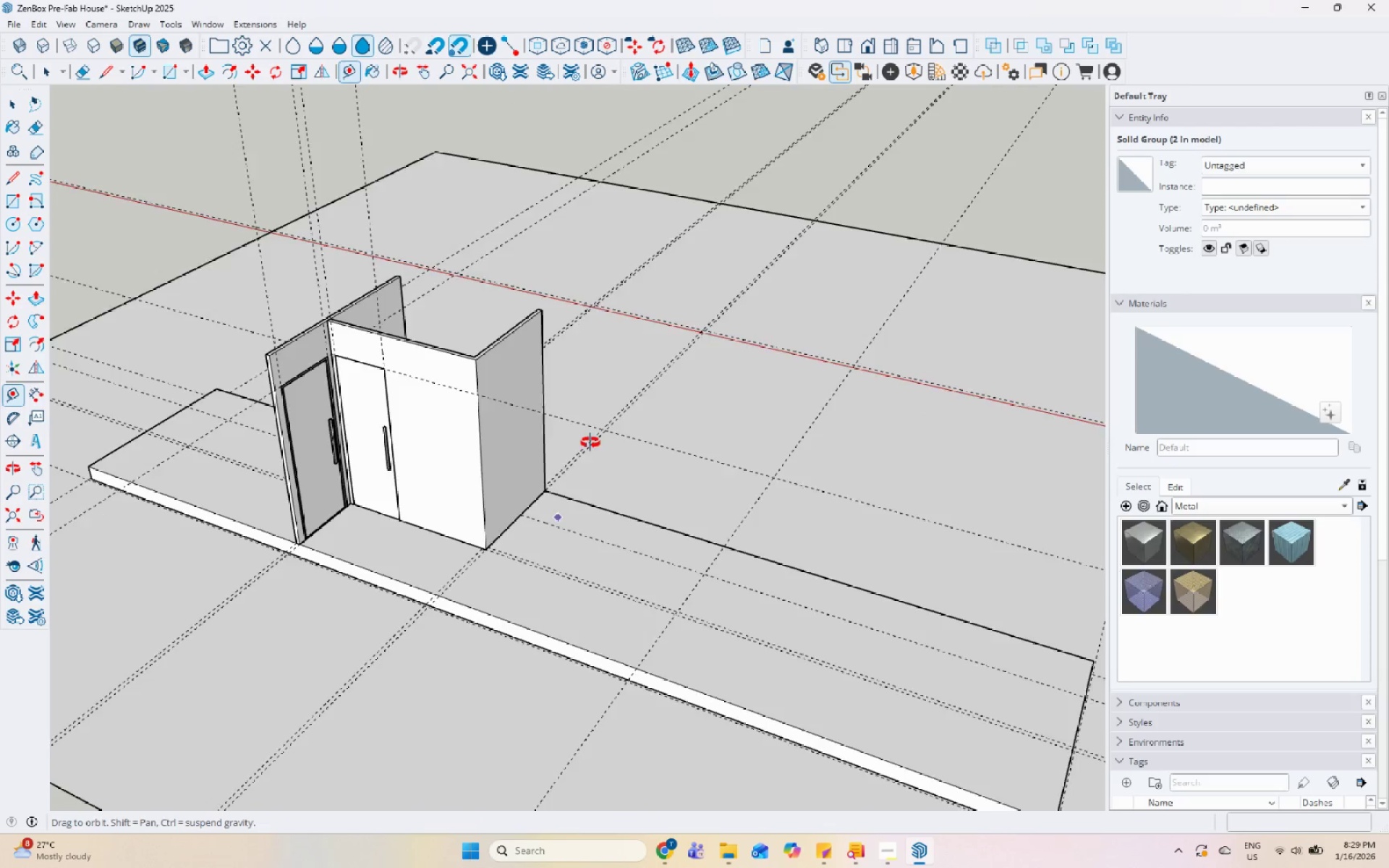 
key(Space)
 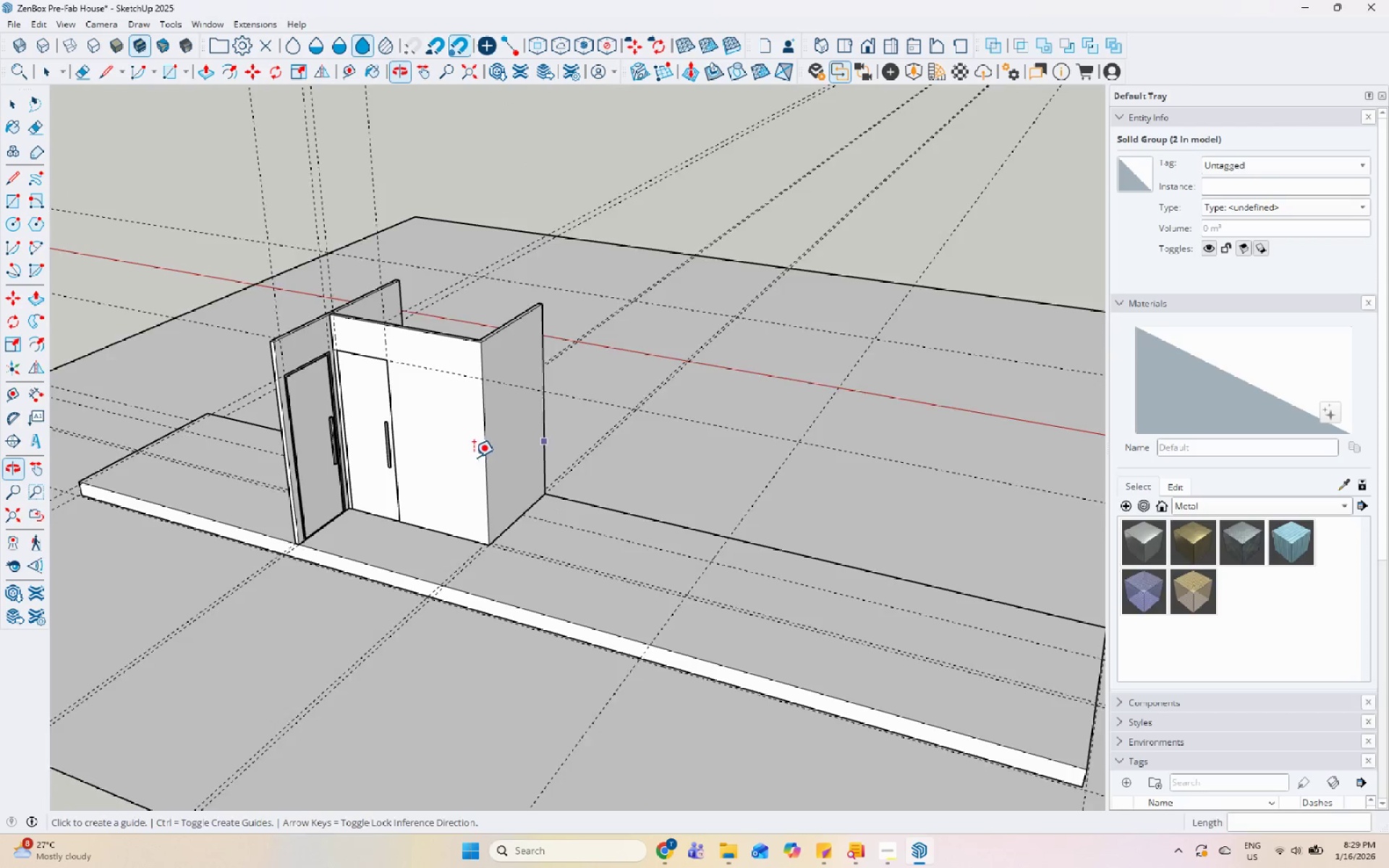 
scroll: coordinate [349, 449], scroll_direction: up, amount: 2.0
 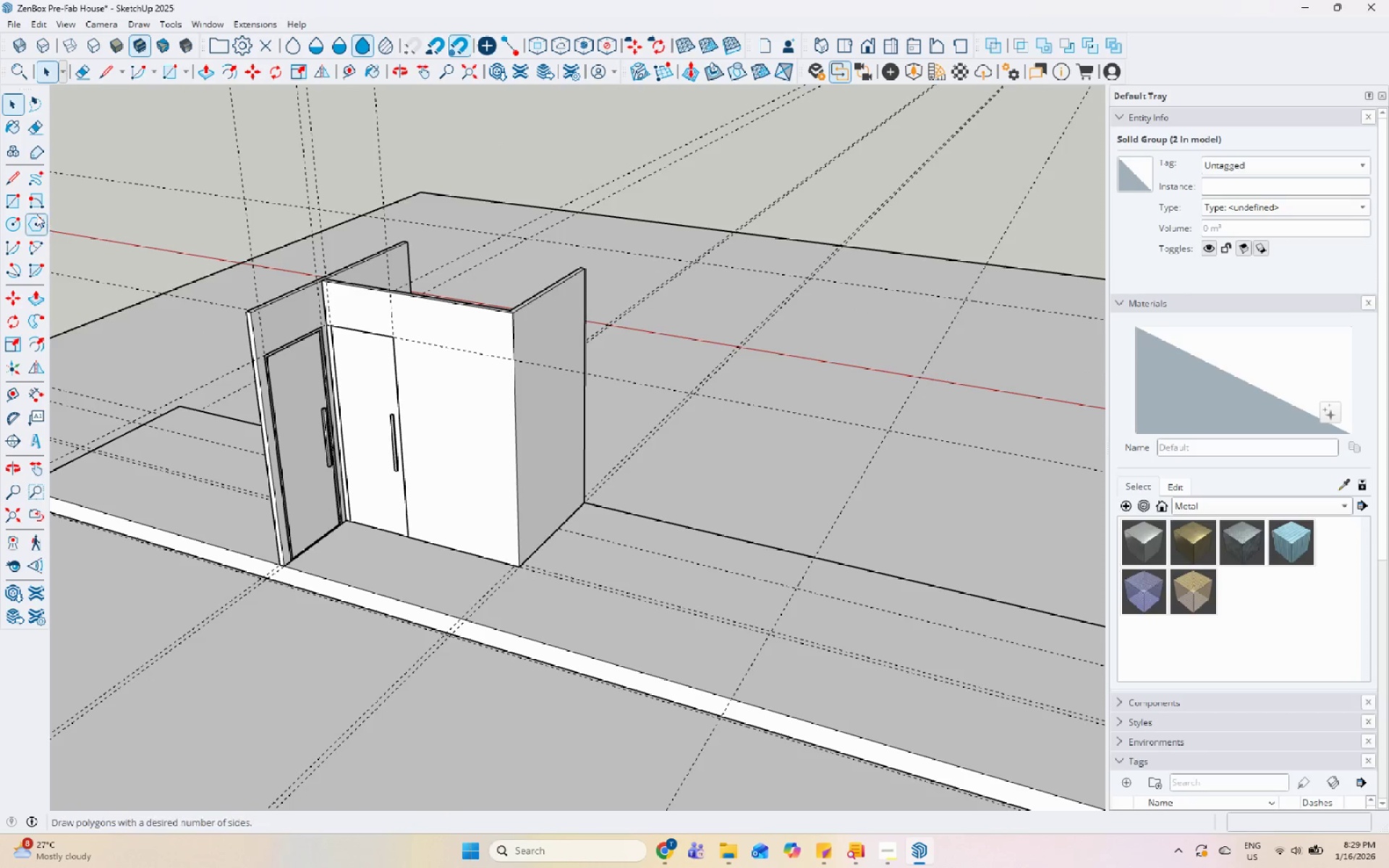 
left_click([19, 205])
 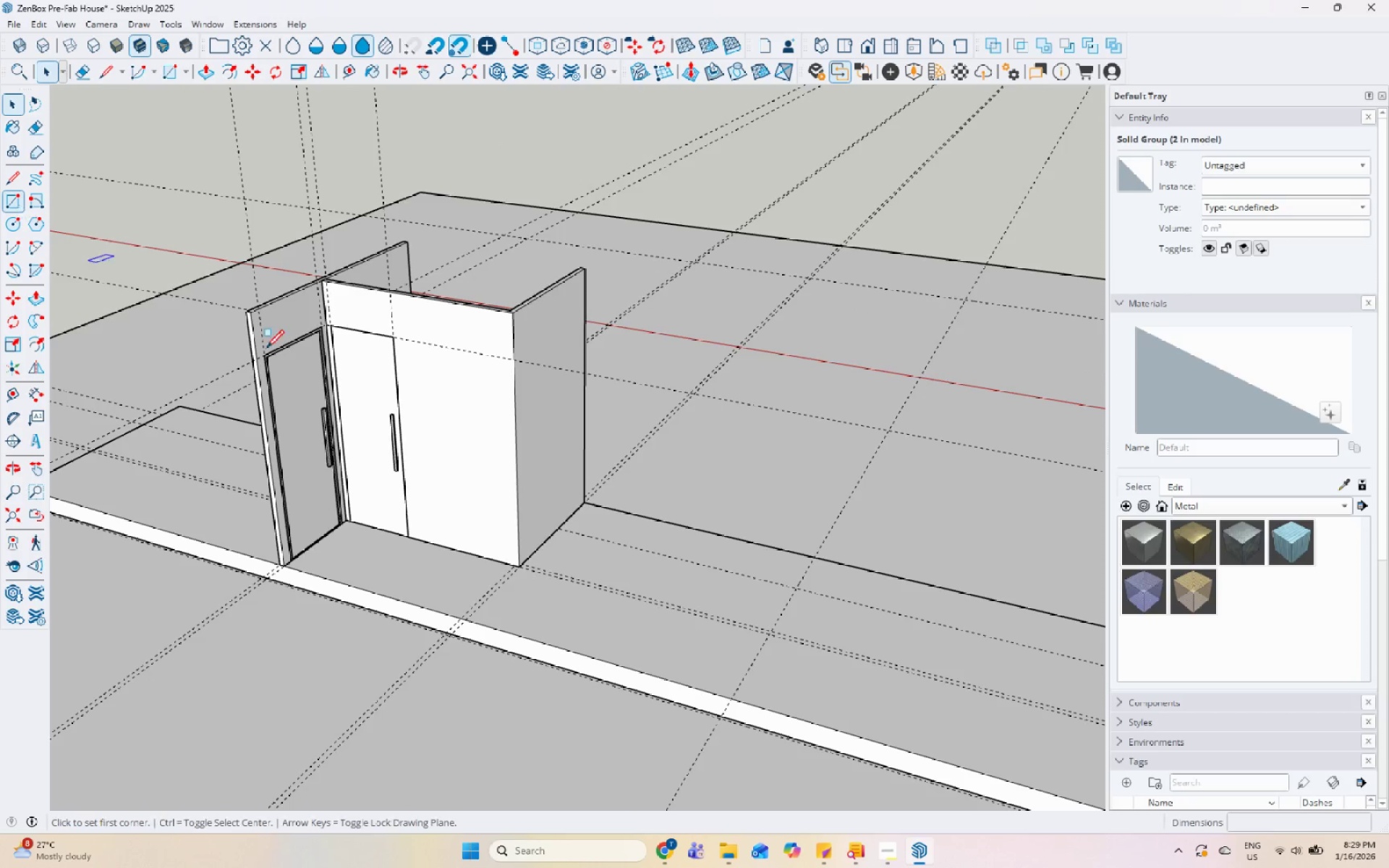 
scroll: coordinate [582, 535], scroll_direction: up, amount: 8.0
 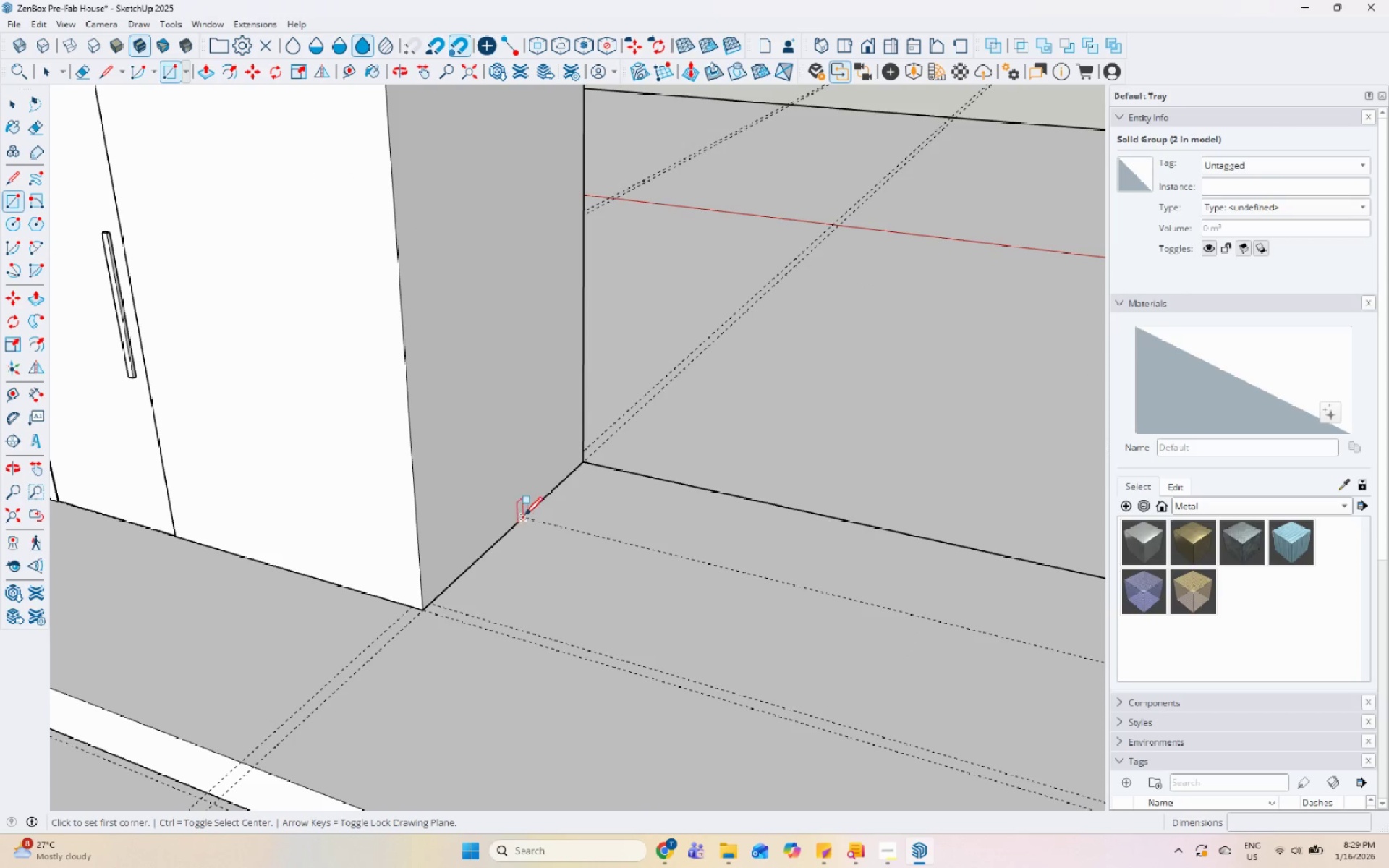 
left_click_drag(start_coordinate=[526, 516], to_coordinate=[530, 516])
 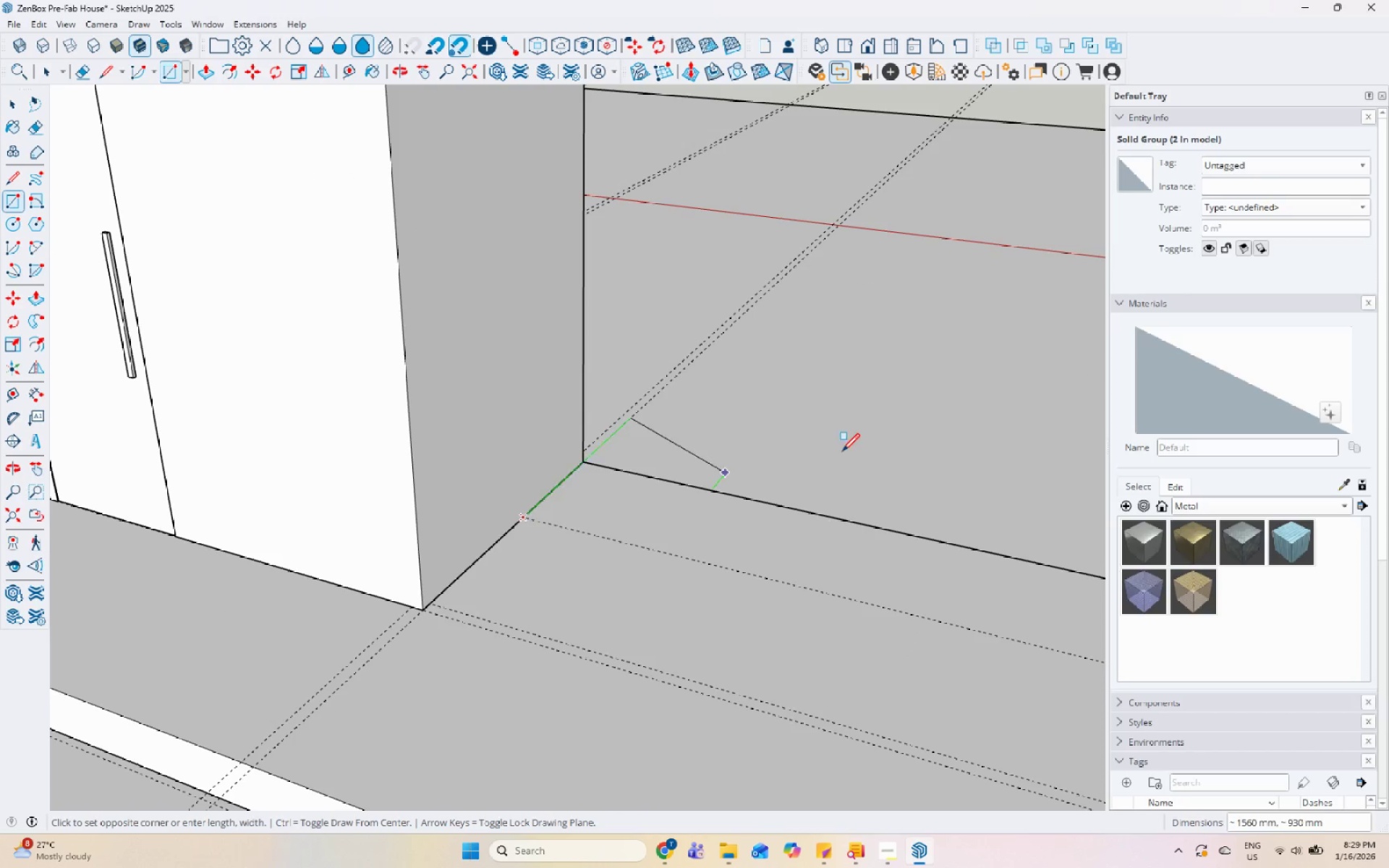 
scroll: coordinate [816, 523], scroll_direction: up, amount: 1.0
 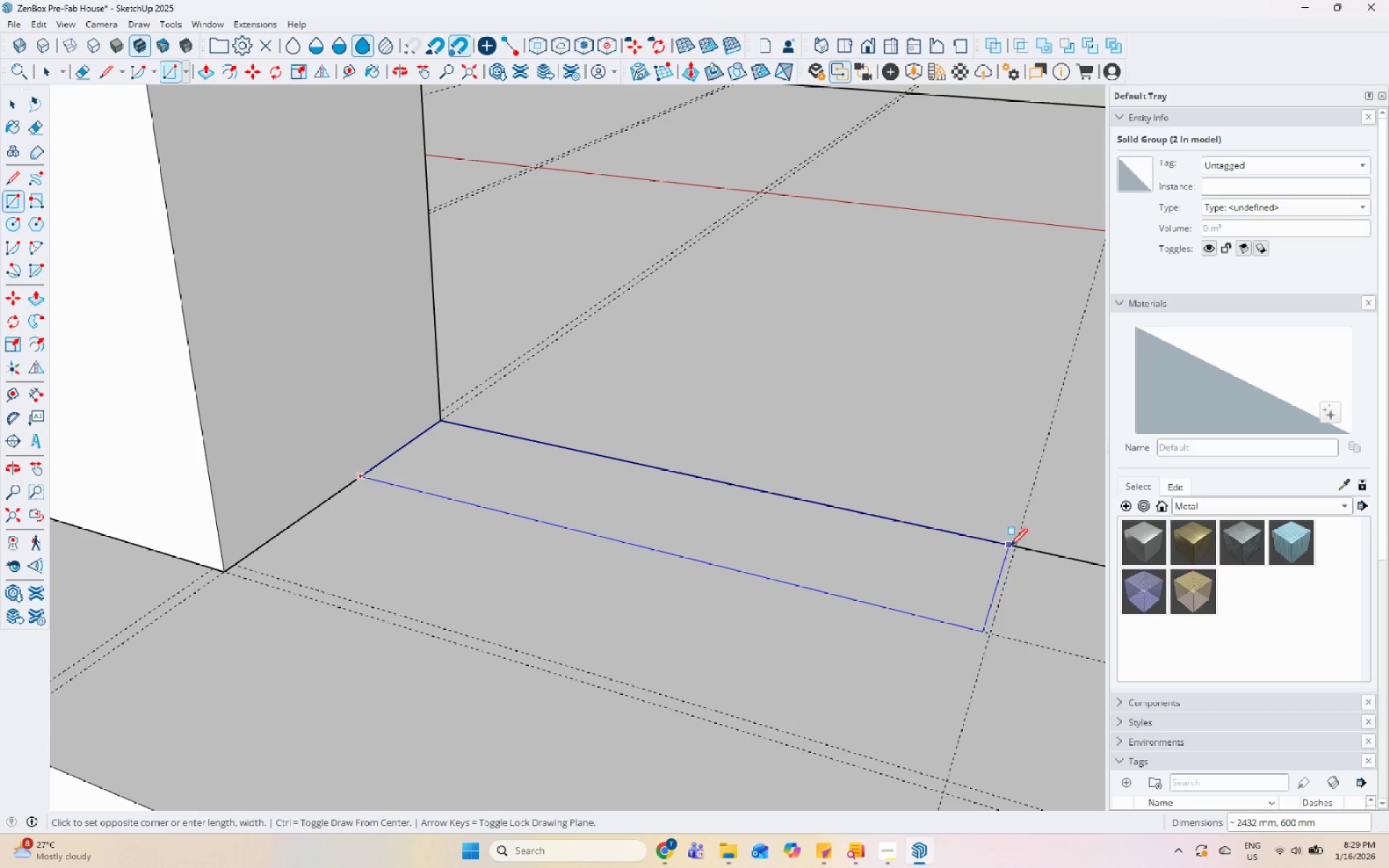 
left_click([1012, 549])
 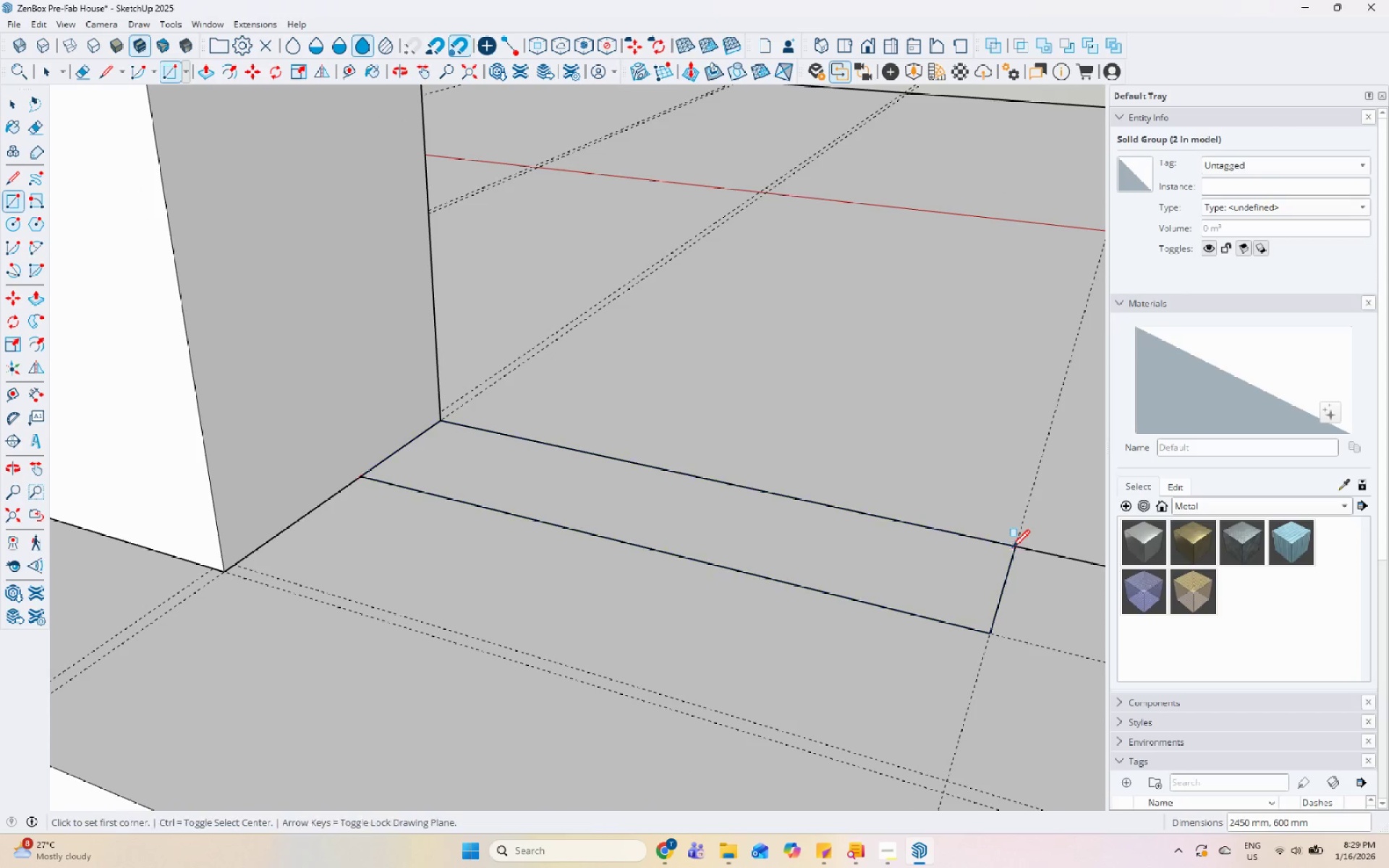 
key(Space)
 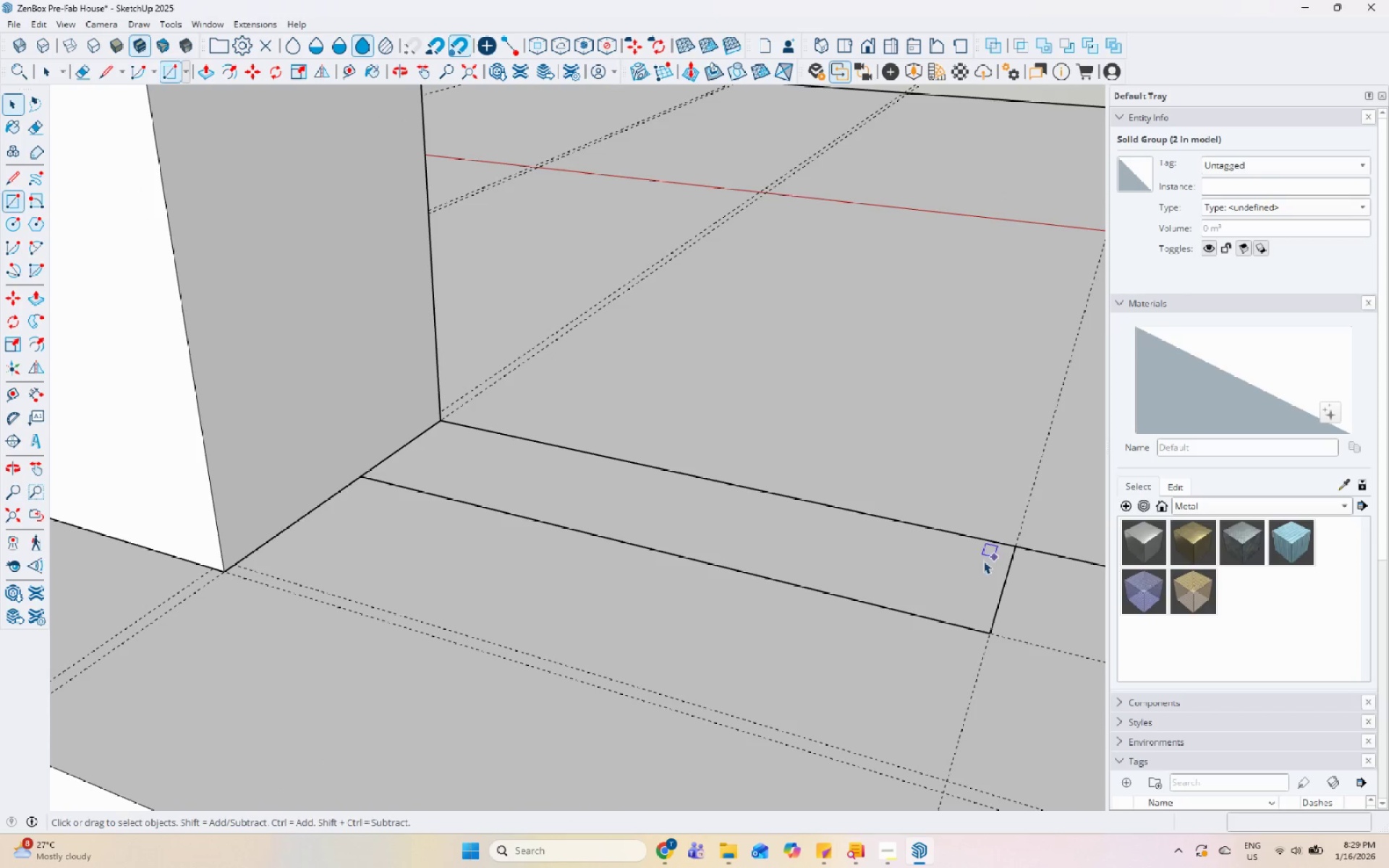 
double_click([974, 564])
 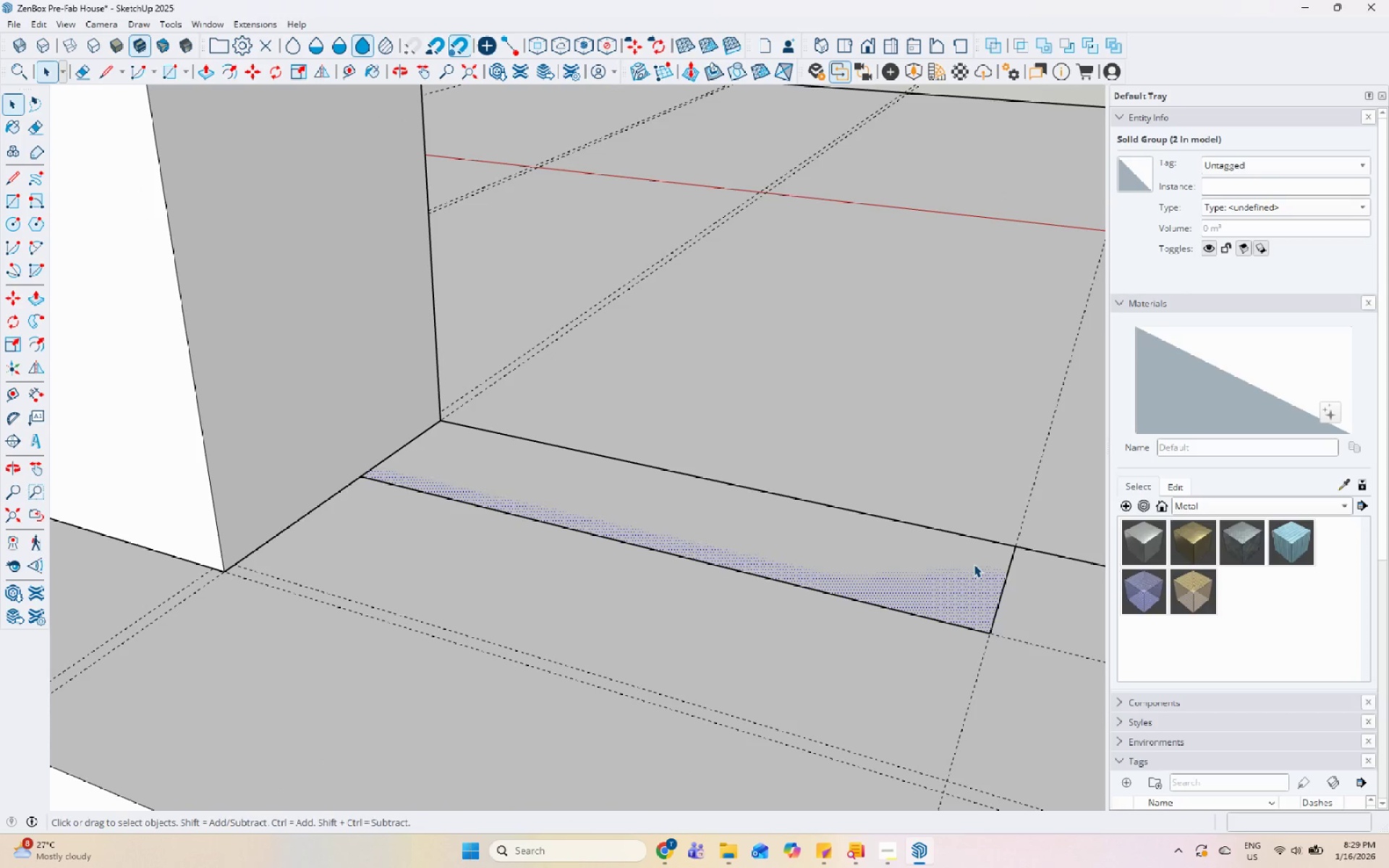 
key(P)
 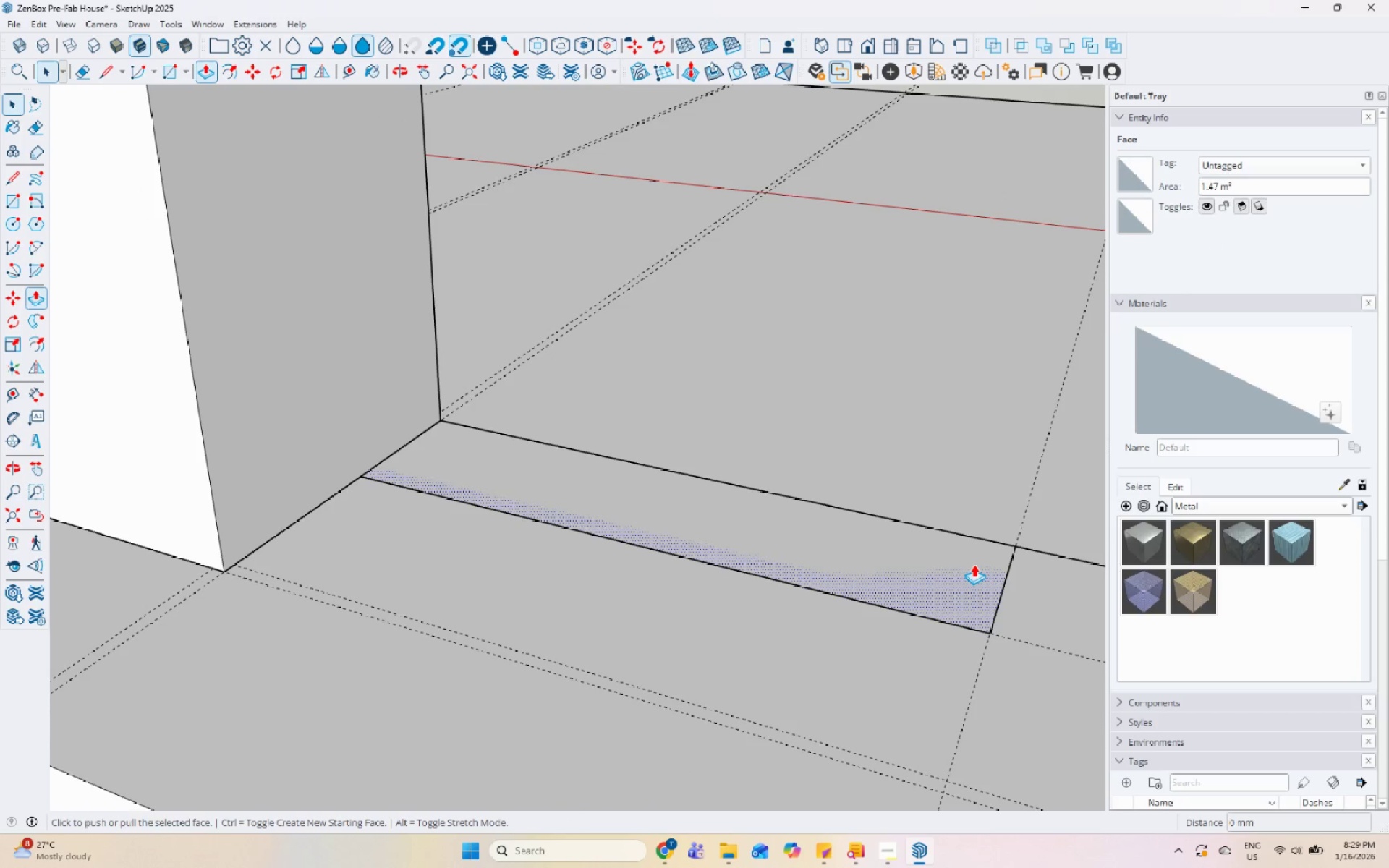 
left_click([974, 564])
 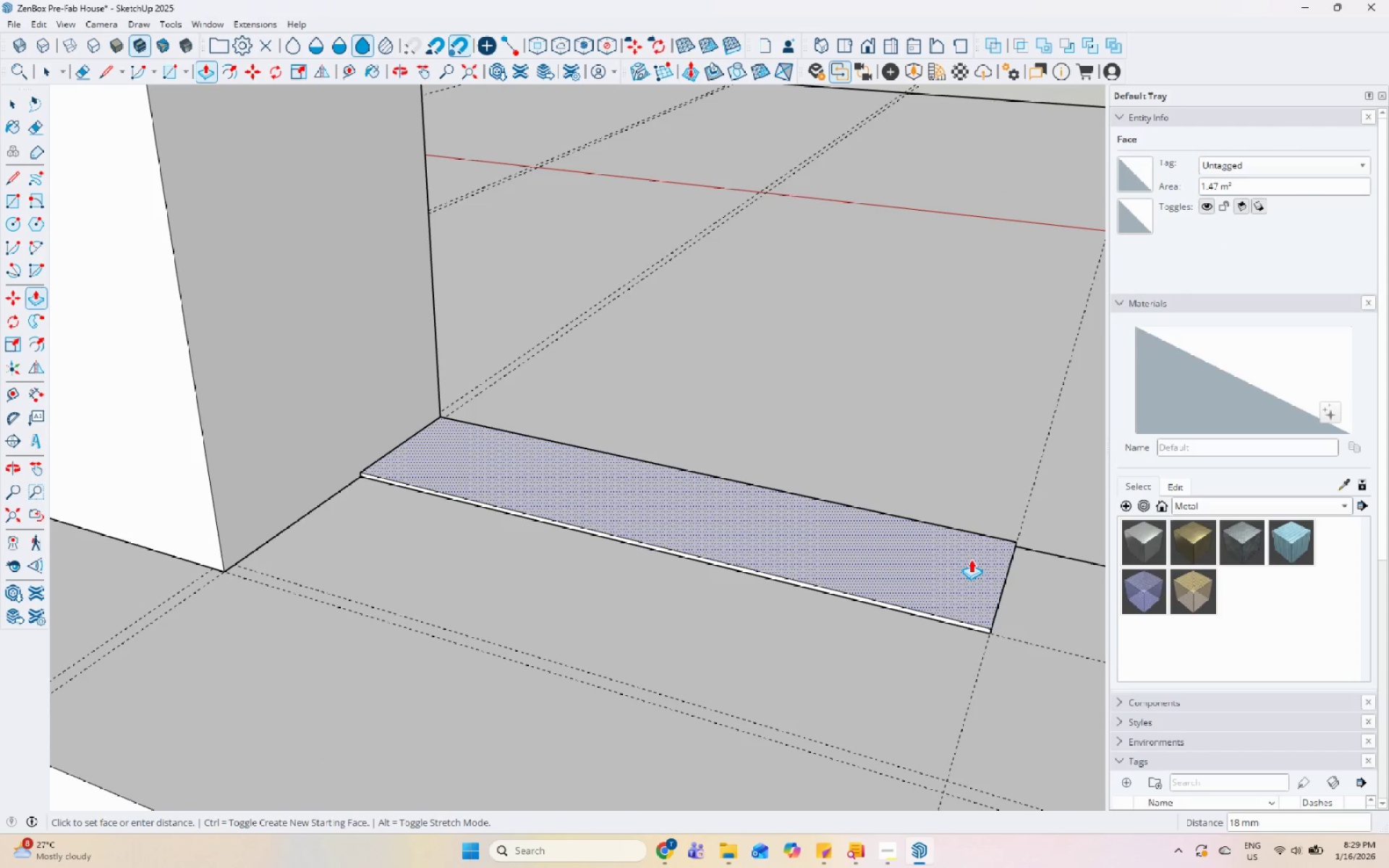 
key(Numpad5)
 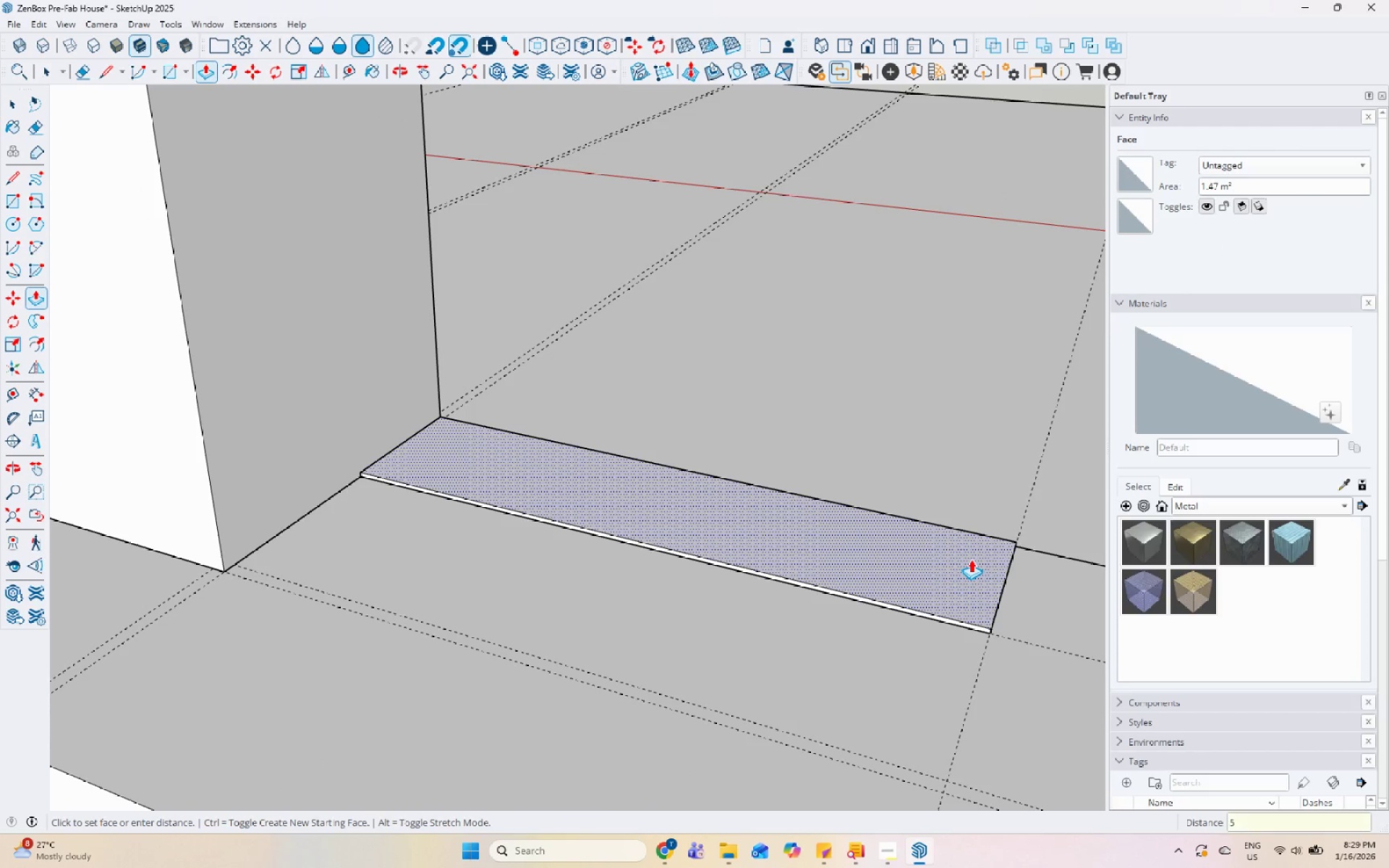 
key(Numpad0)
 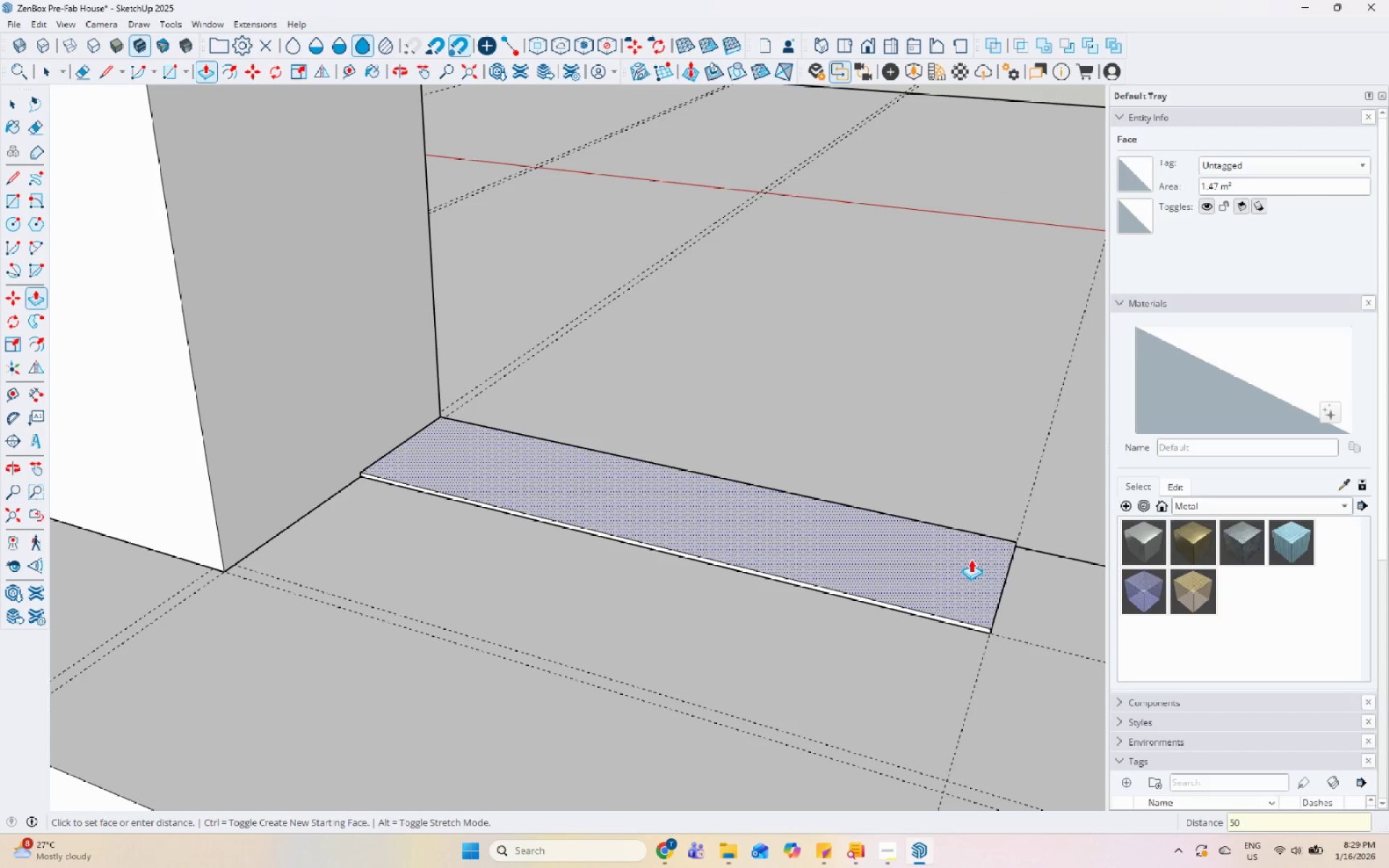 
key(Enter)
 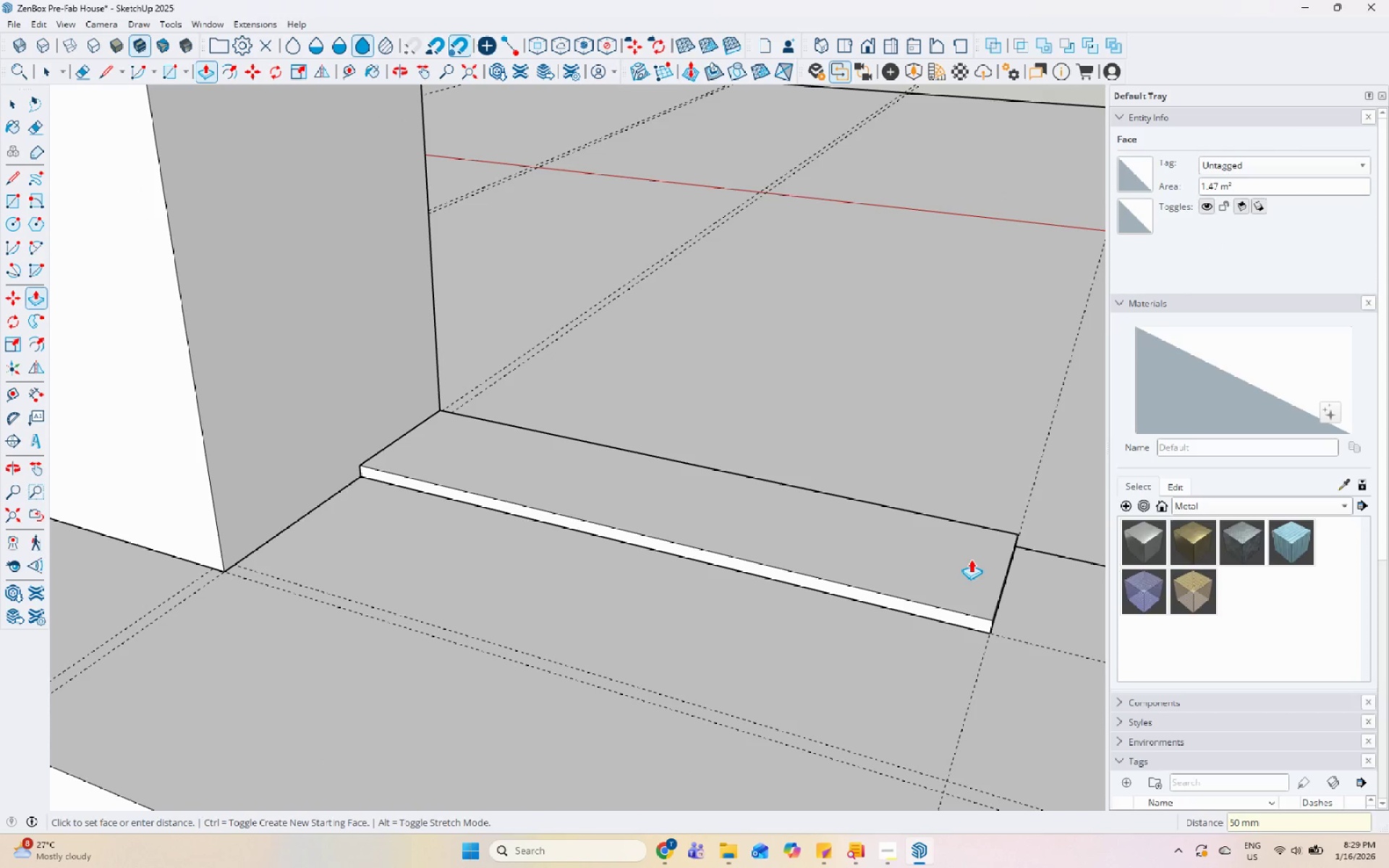 
key(Space)
 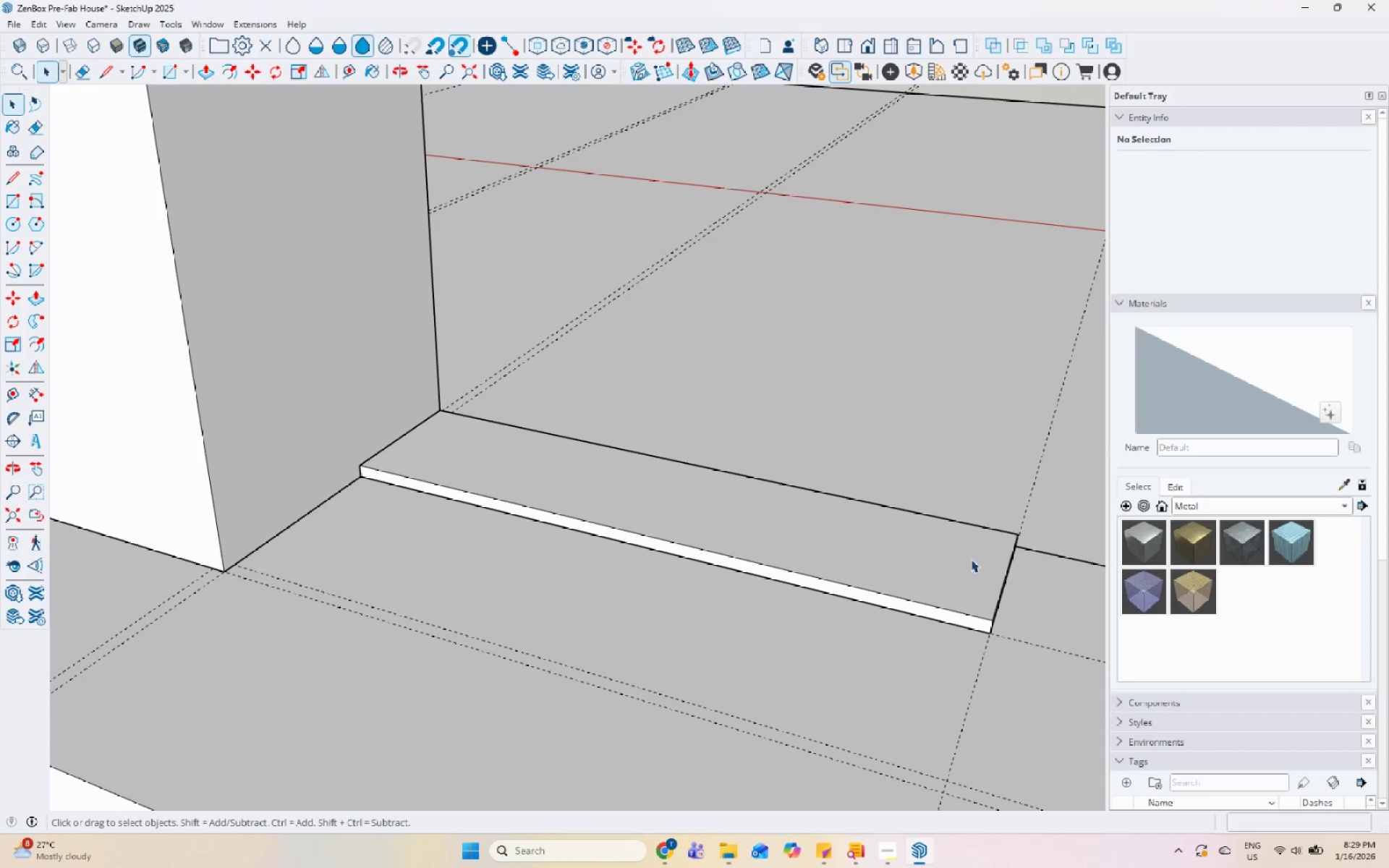 
double_click([970, 559])
 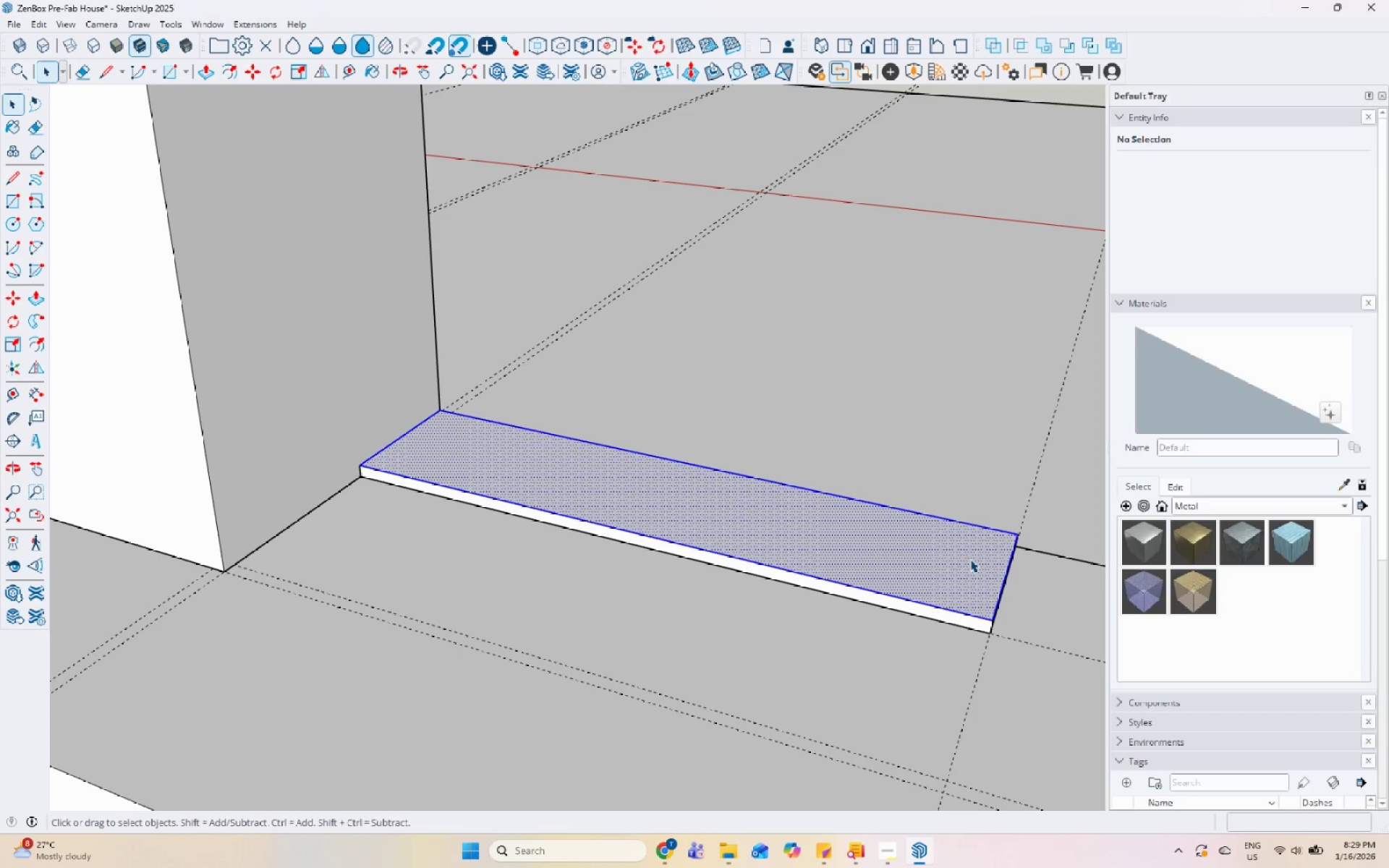 
triple_click([970, 559])
 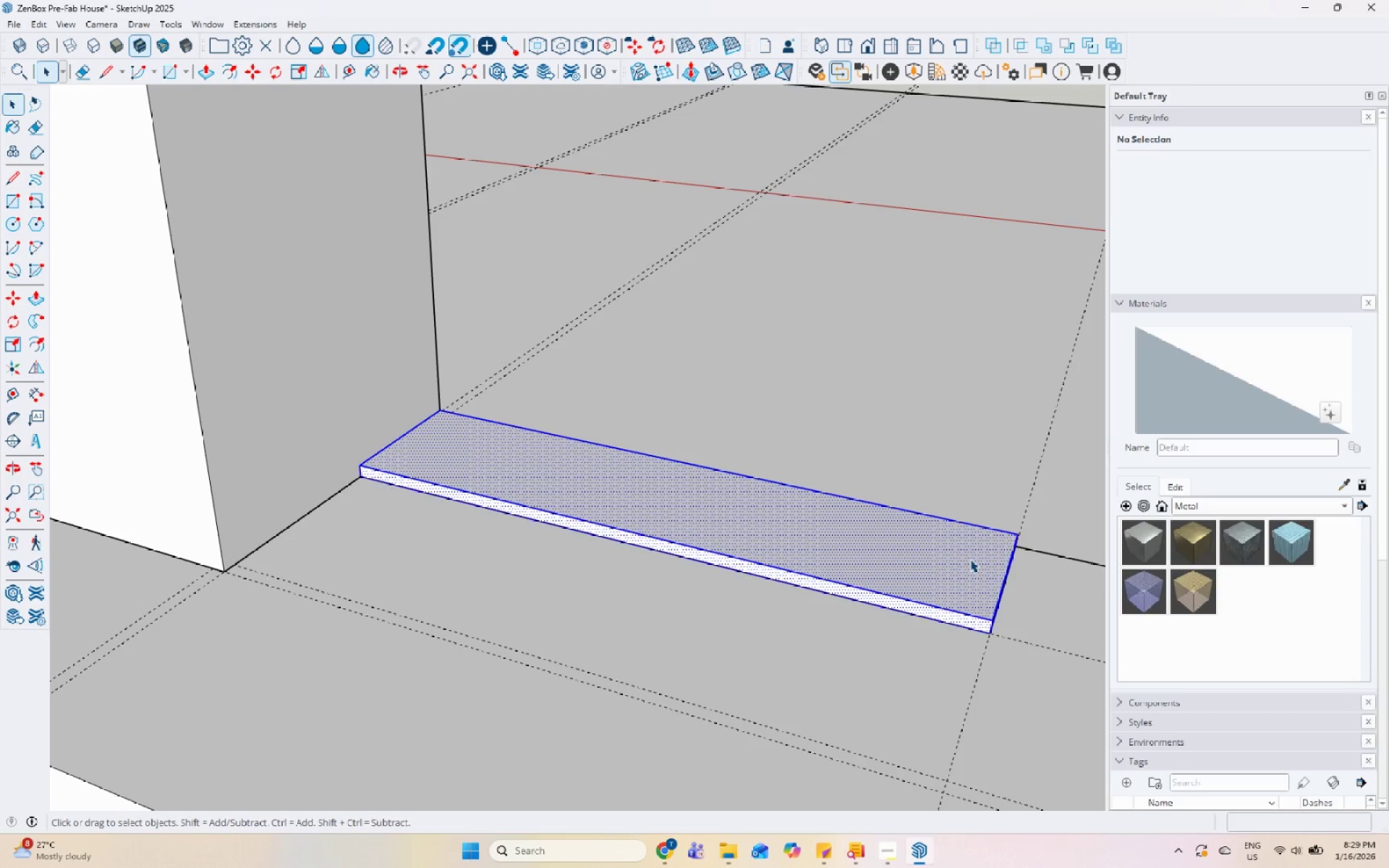 
right_click([969, 559])
 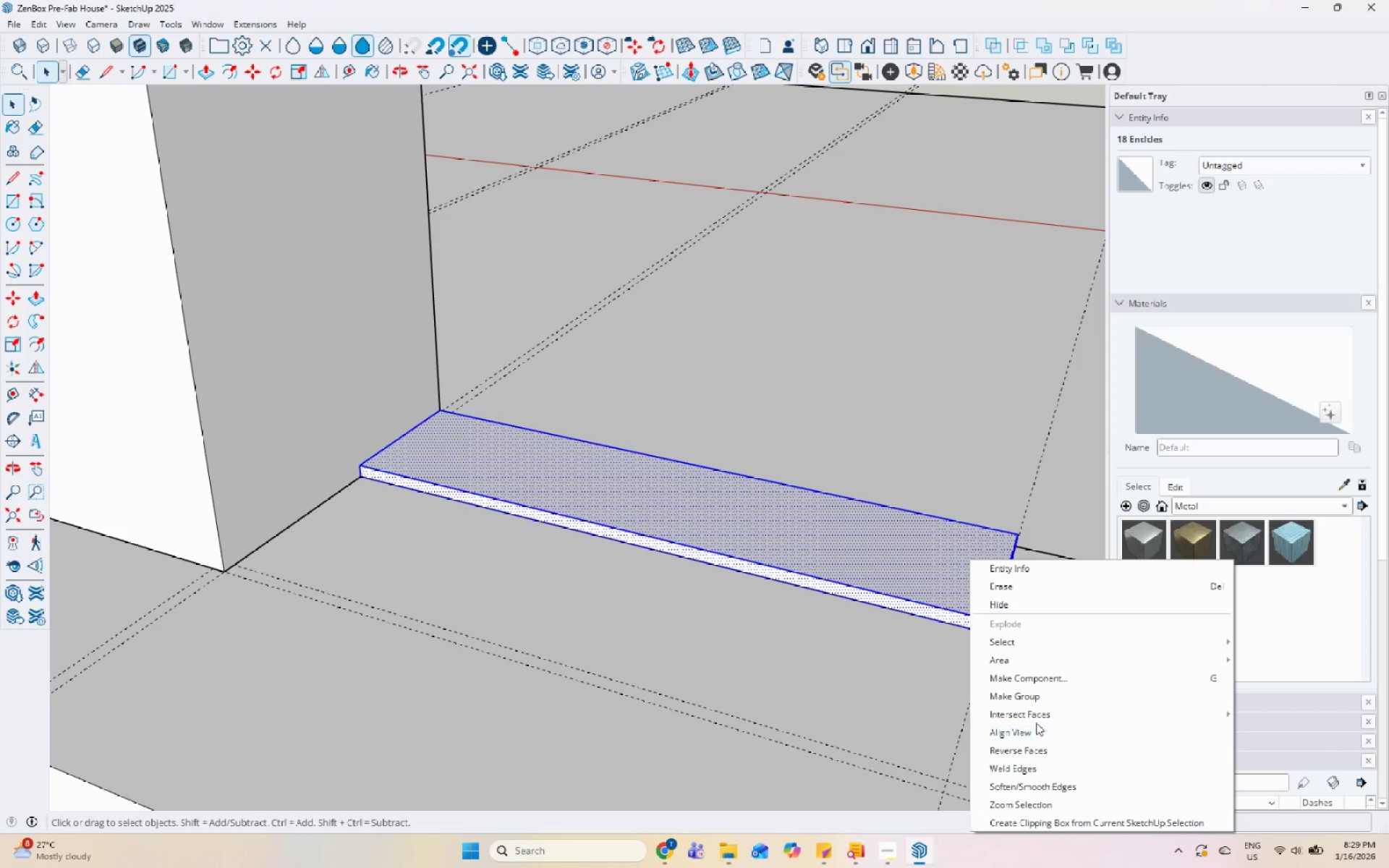 
left_click([1045, 692])
 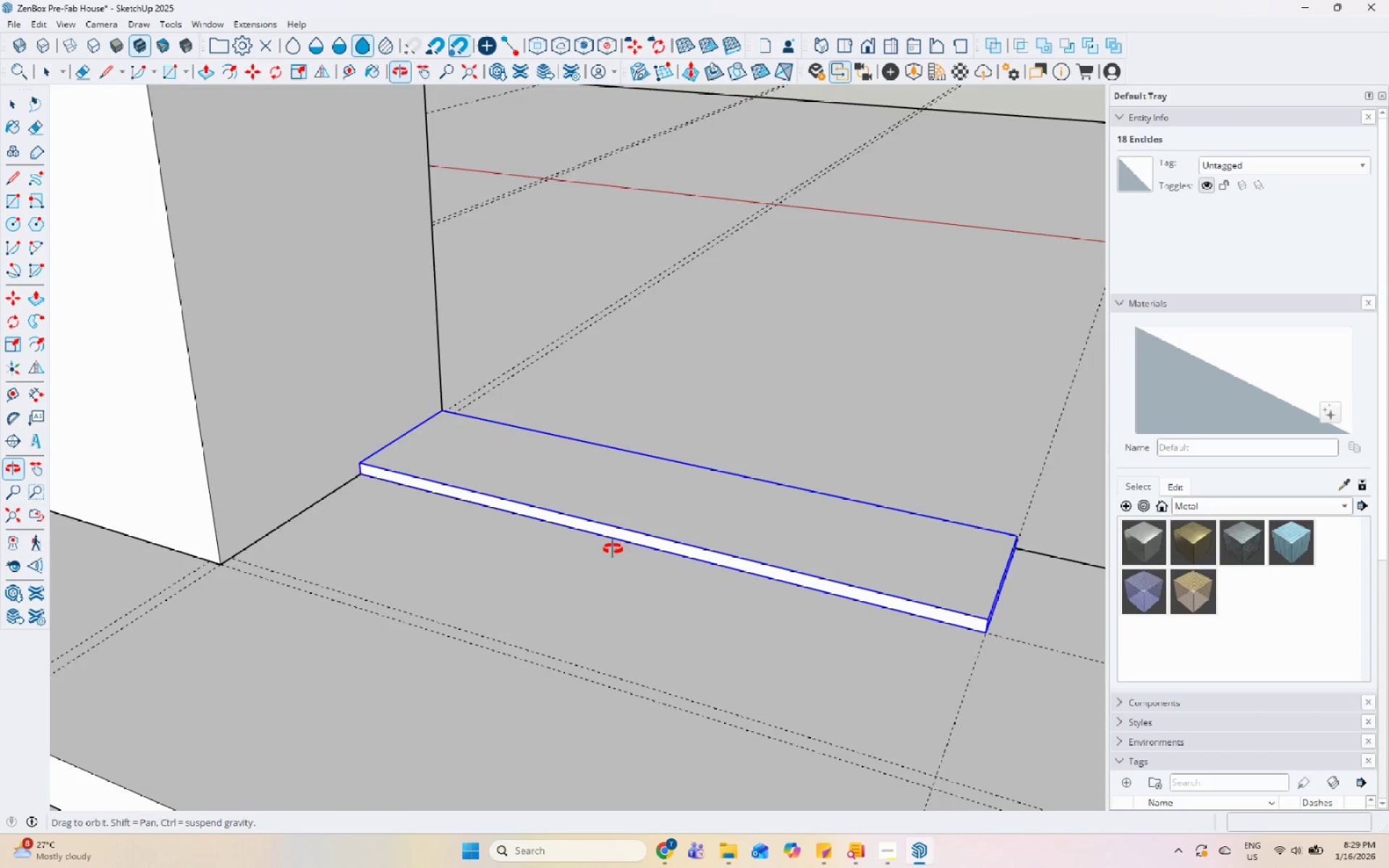 
scroll: coordinate [416, 464], scroll_direction: up, amount: 2.0
 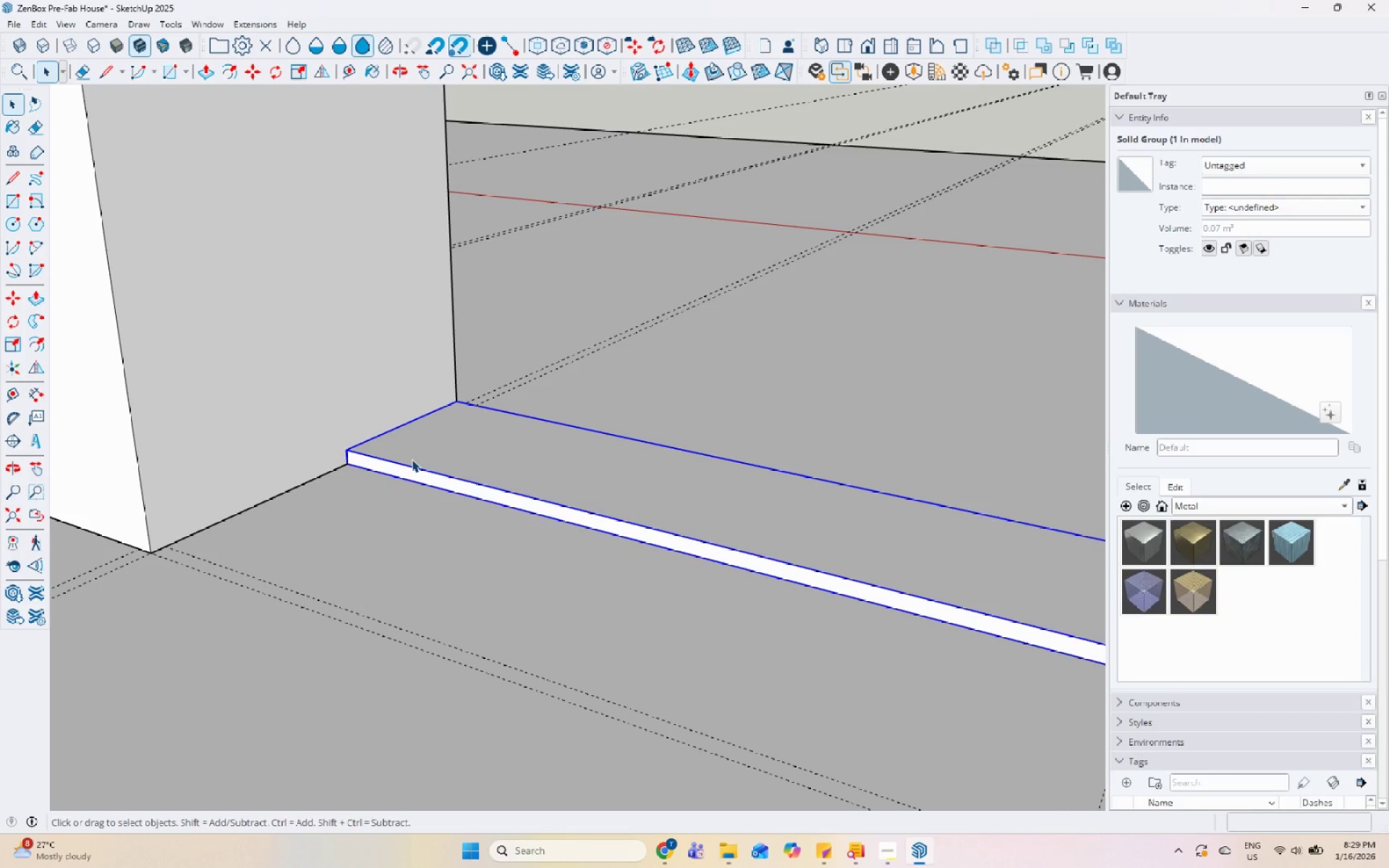 
key(M)
 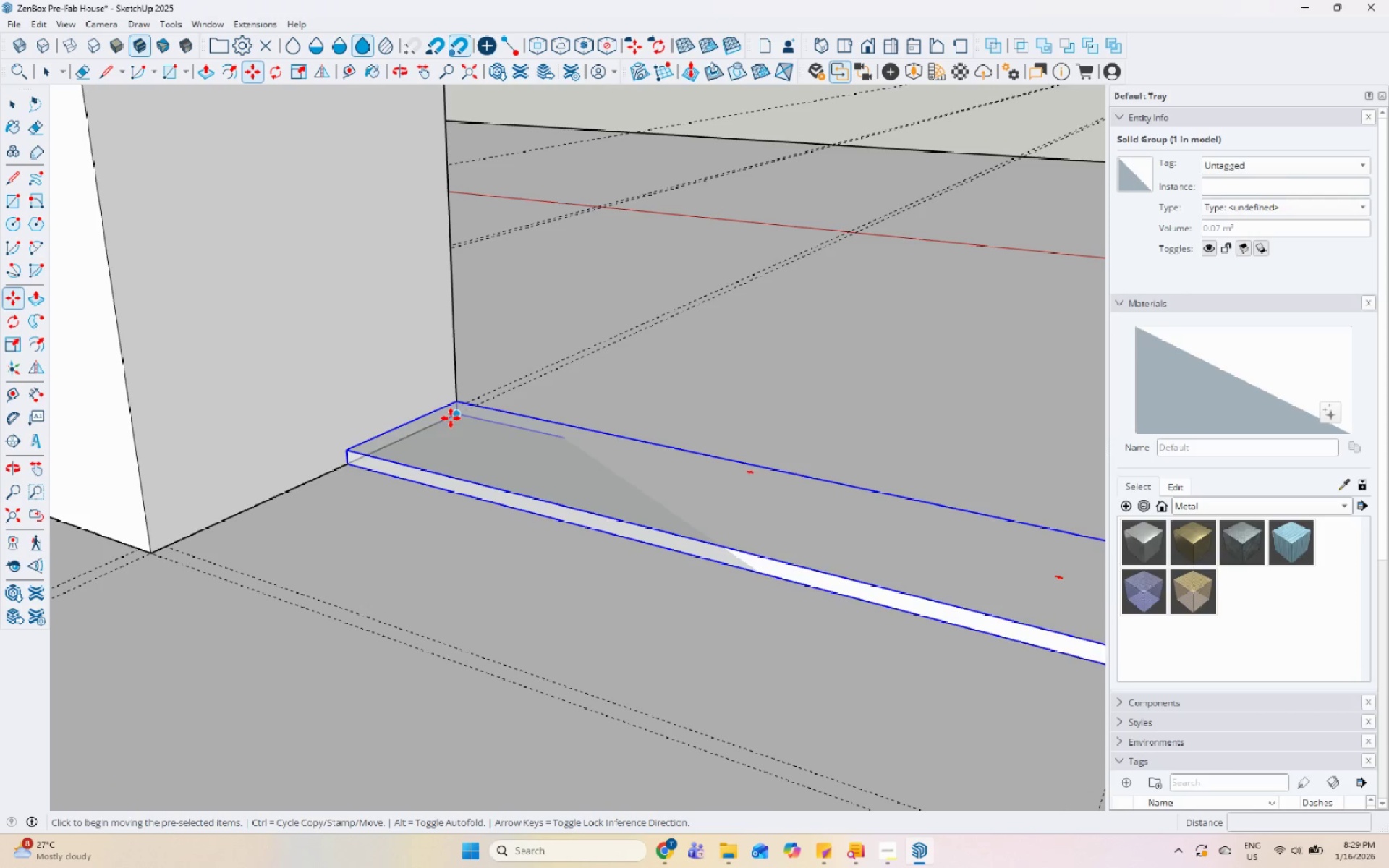 
left_click([459, 415])
 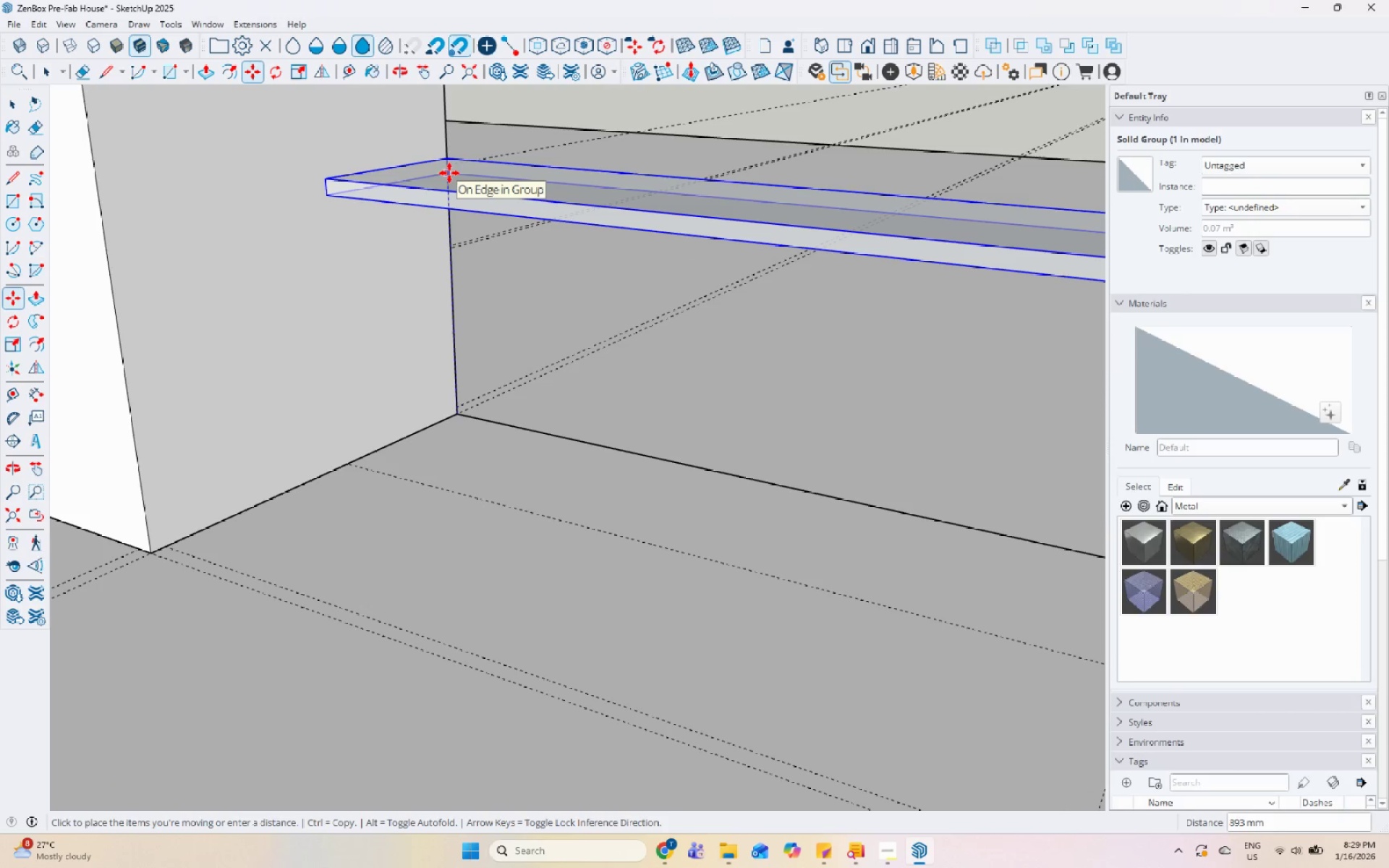 
key(Numpad9)
 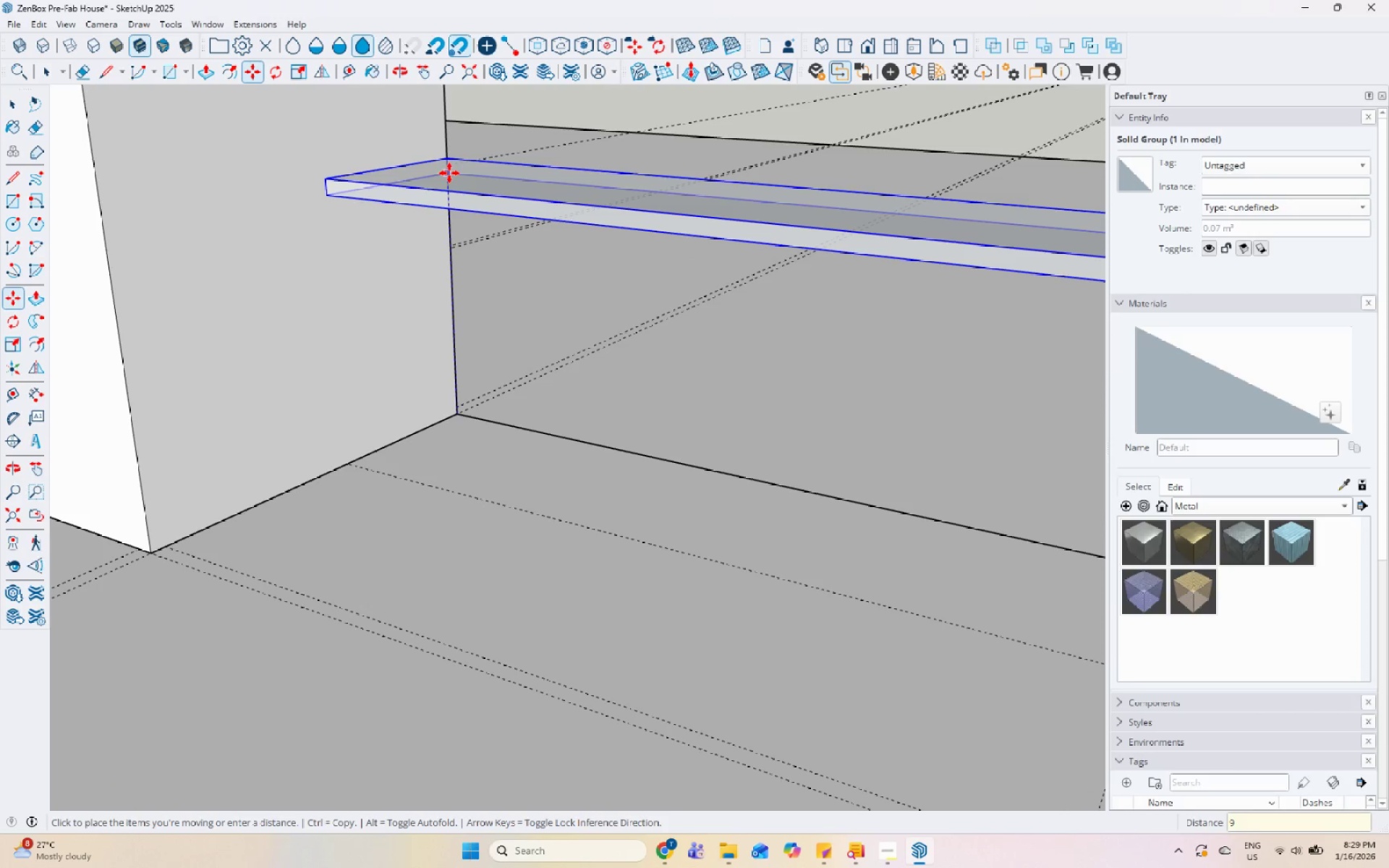 
key(Numpad0)
 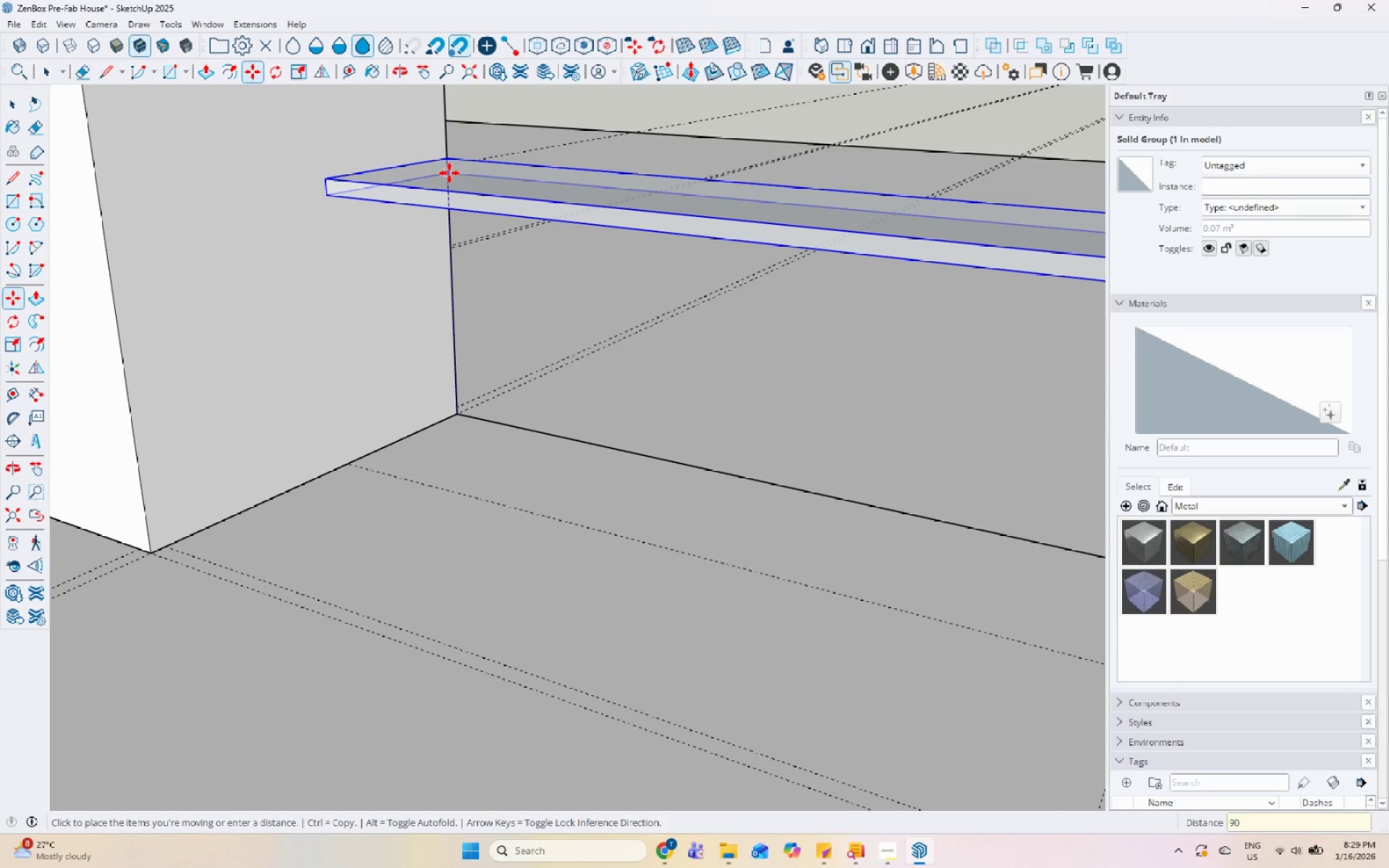 
key(Numpad0)
 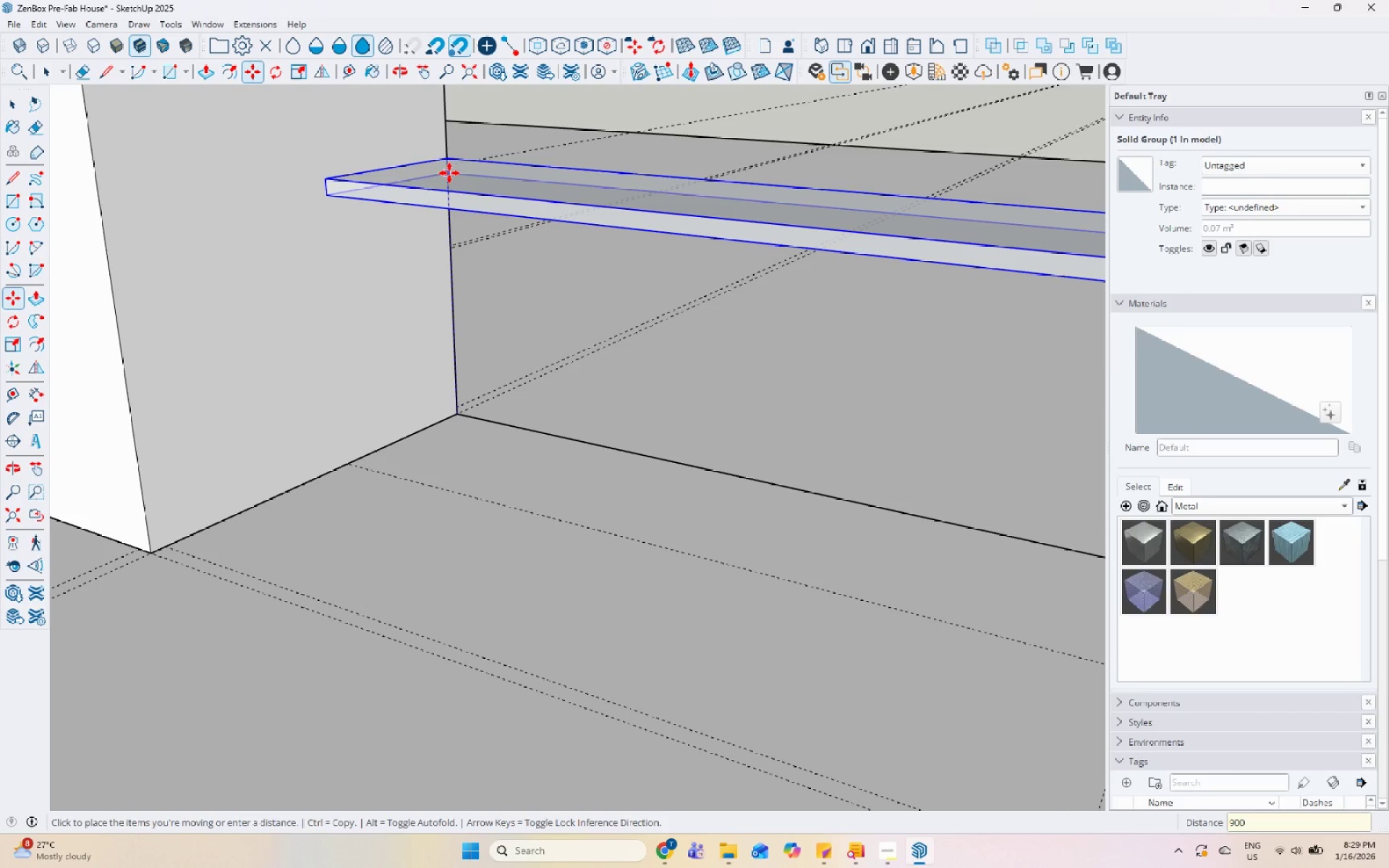 
key(Enter)
 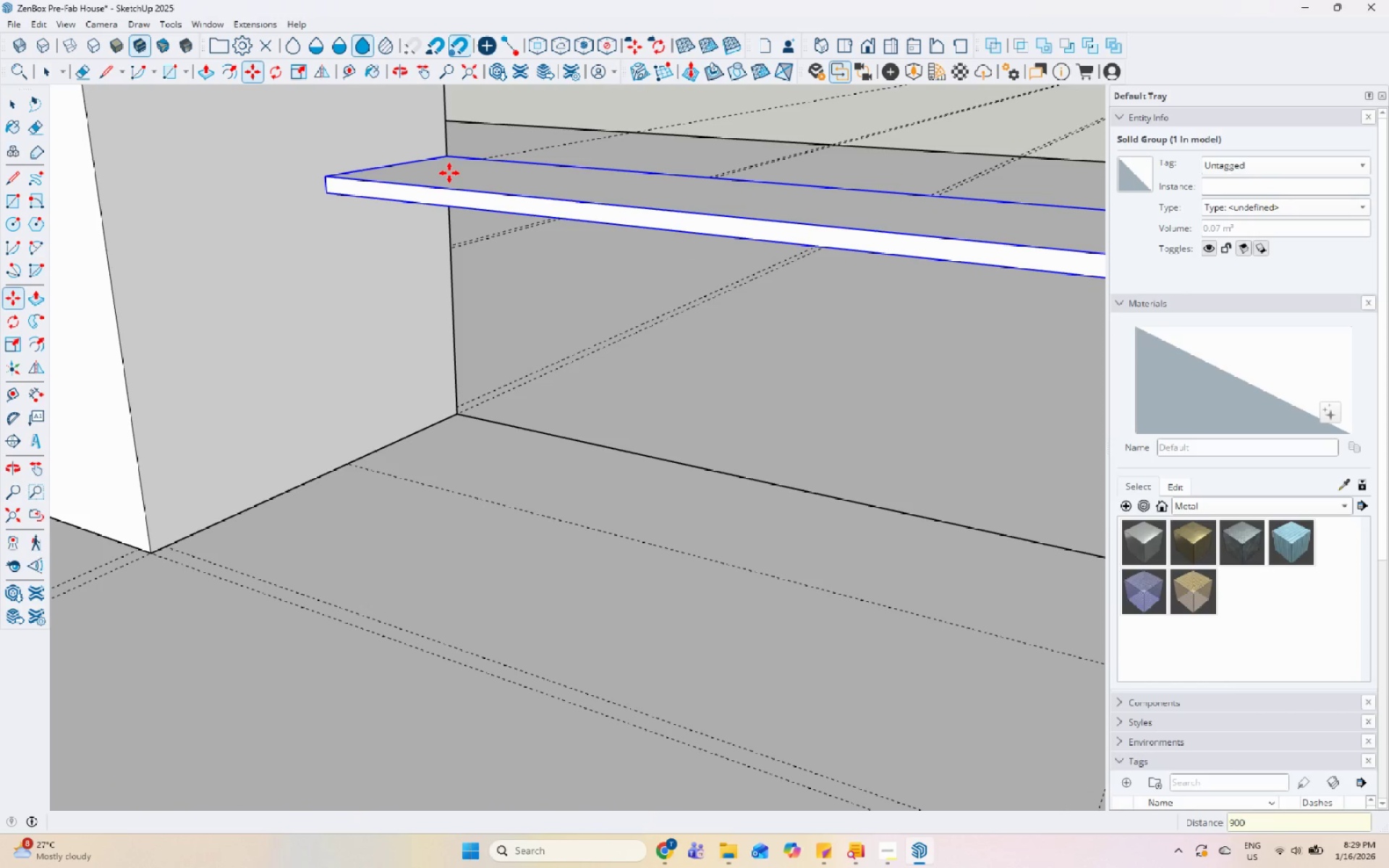 
key(Space)
 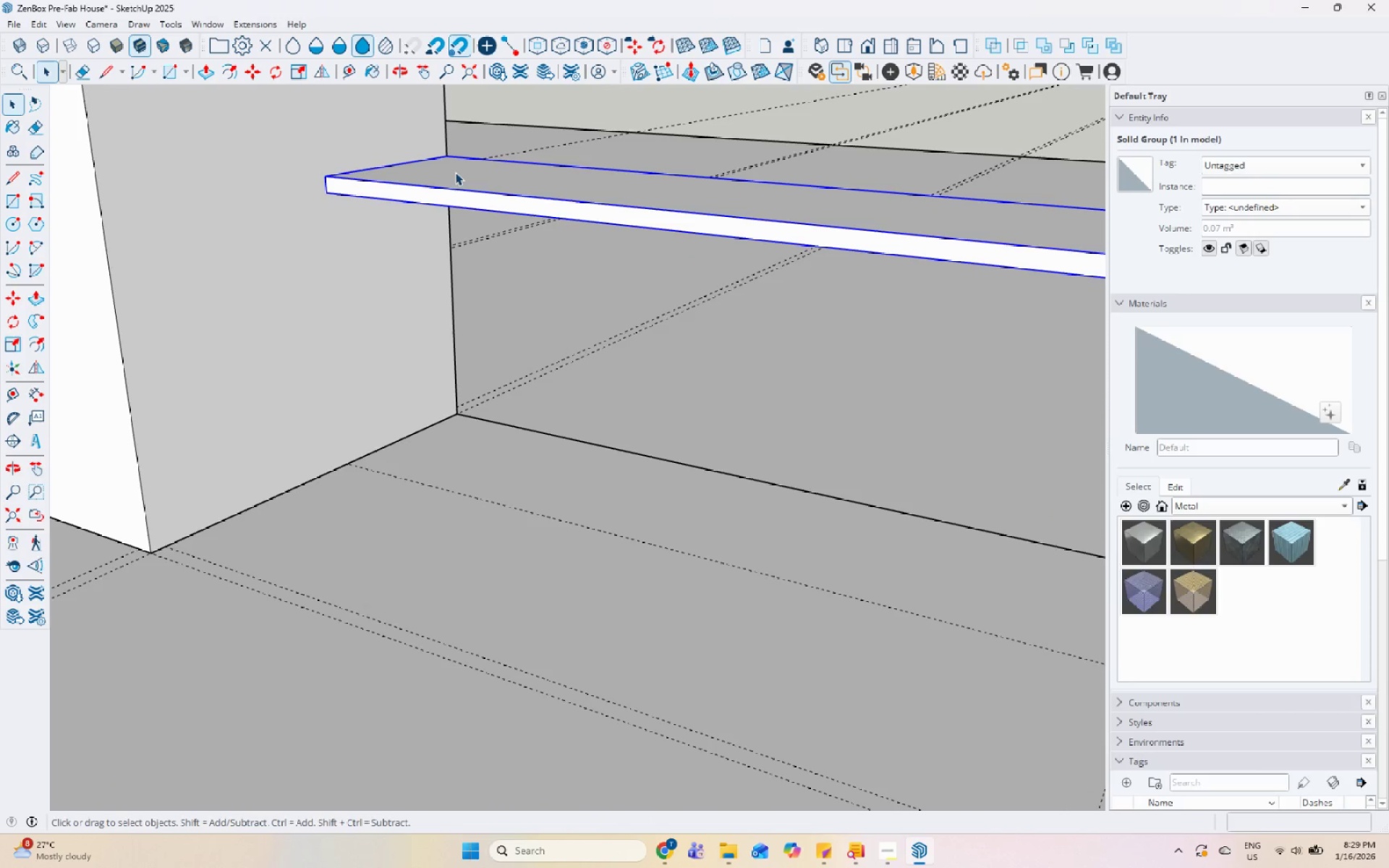 
key(Space)
 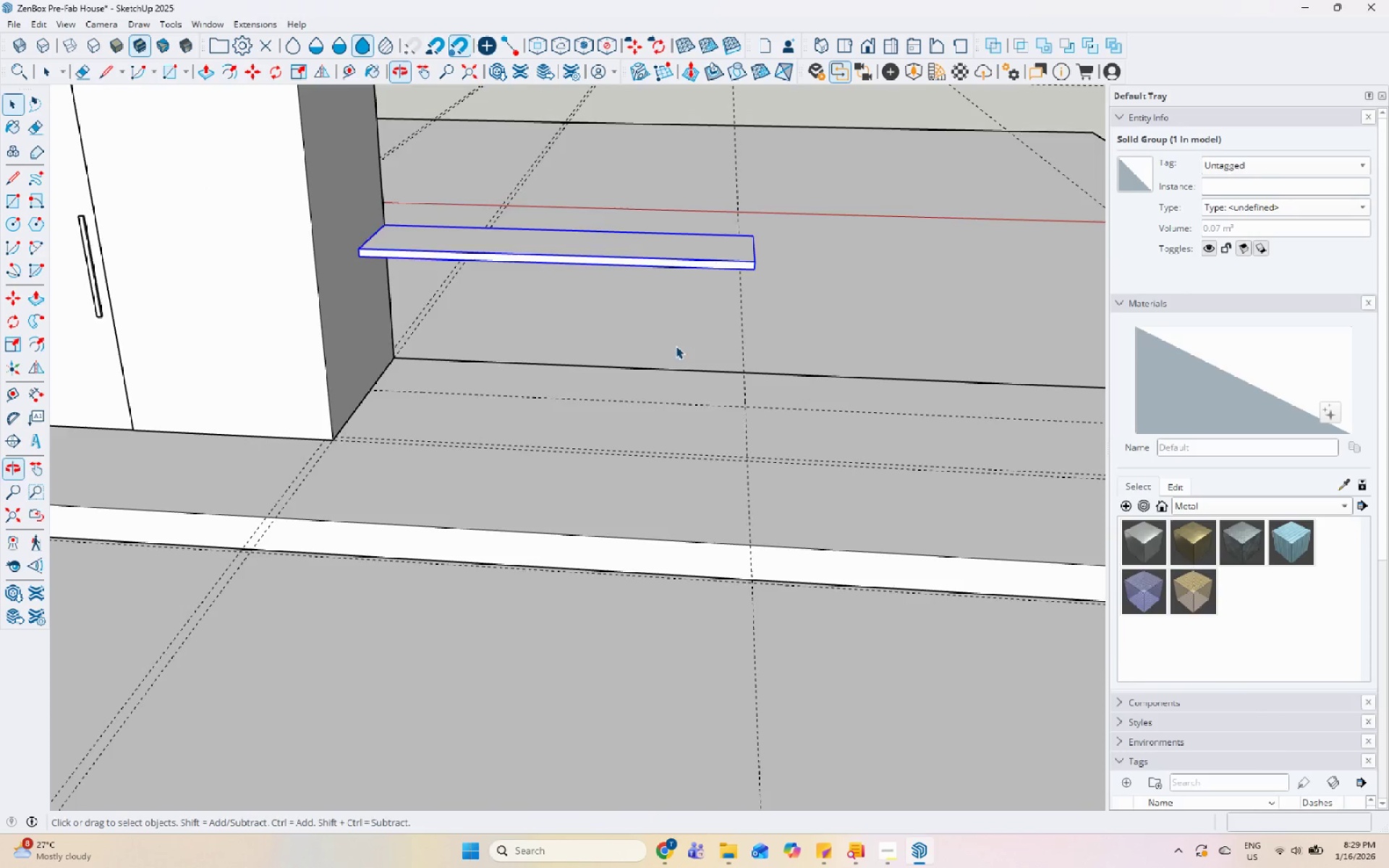 
scroll: coordinate [624, 426], scroll_direction: down, amount: 16.0
 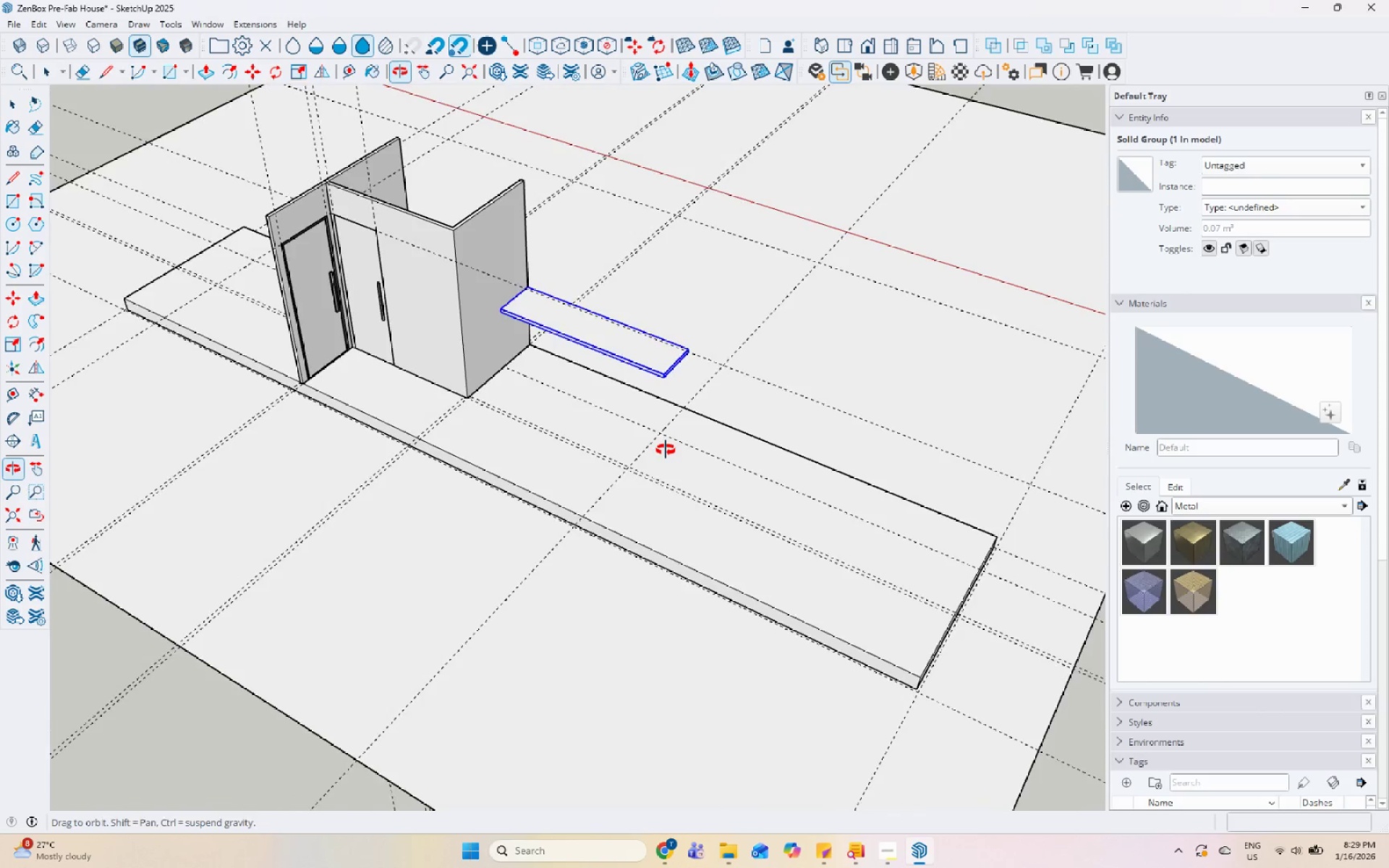 
scroll: coordinate [676, 352], scroll_direction: up, amount: 6.0
 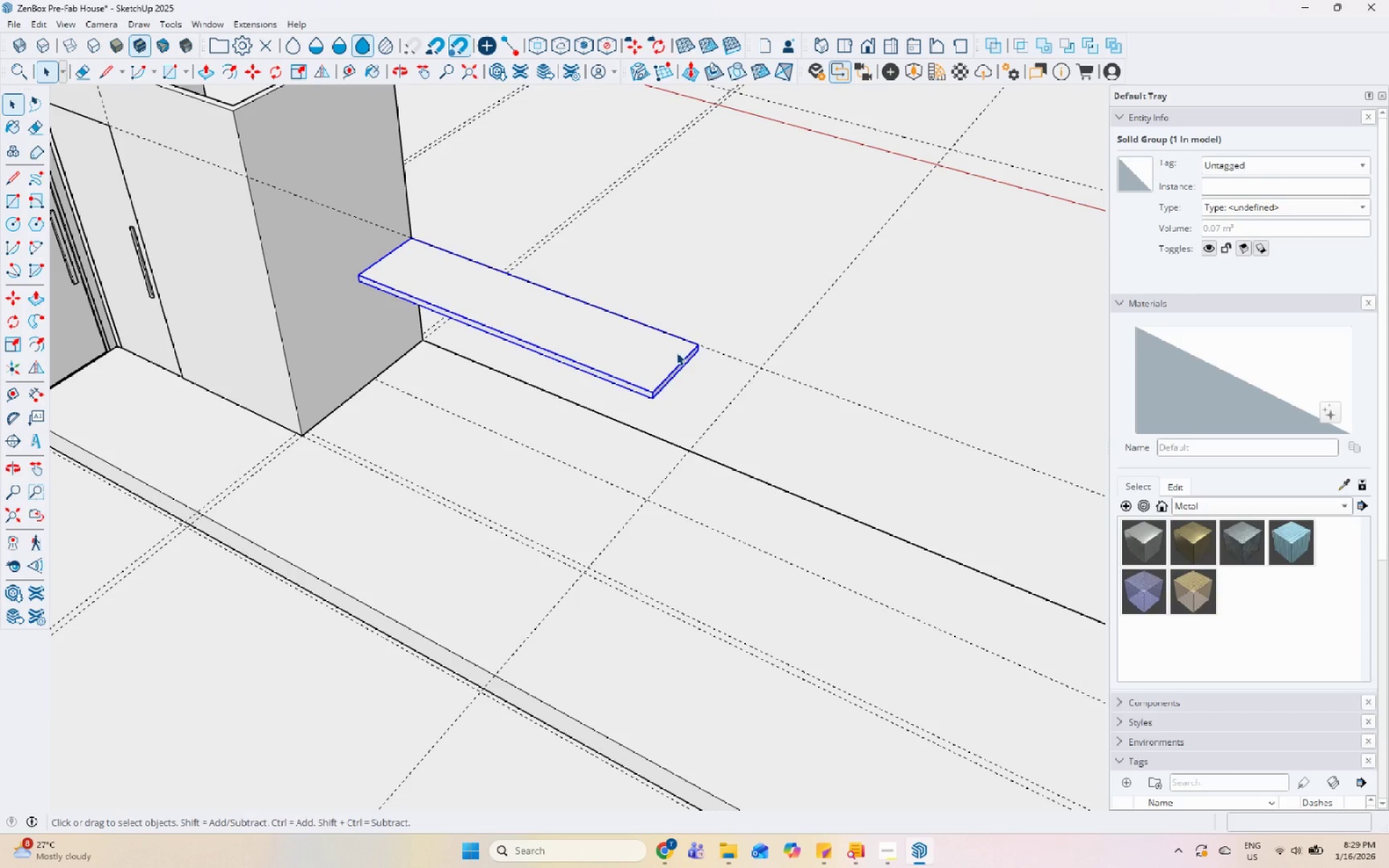 
wait(5.49)
 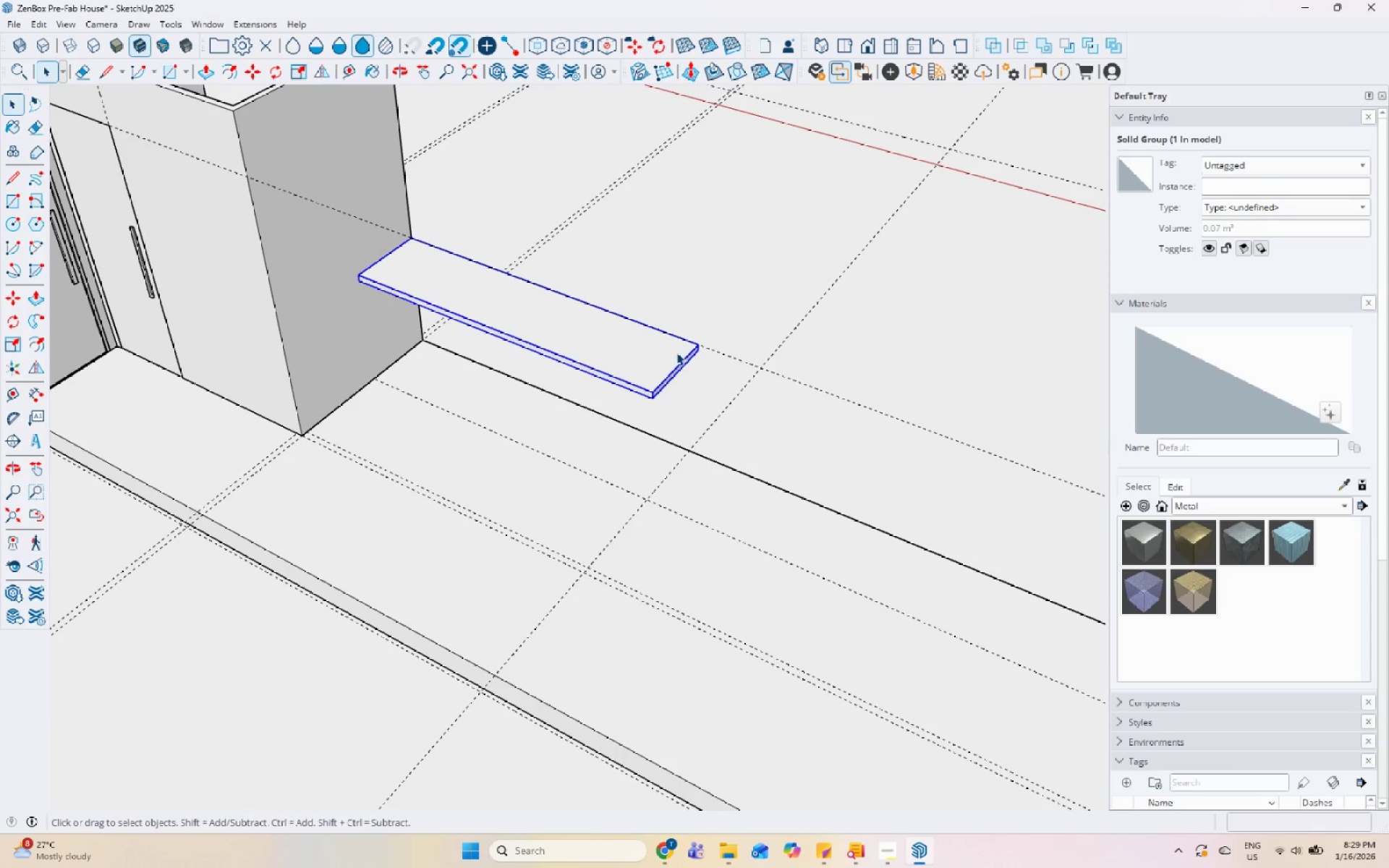 
scroll: coordinate [616, 368], scroll_direction: down, amount: 1.0
 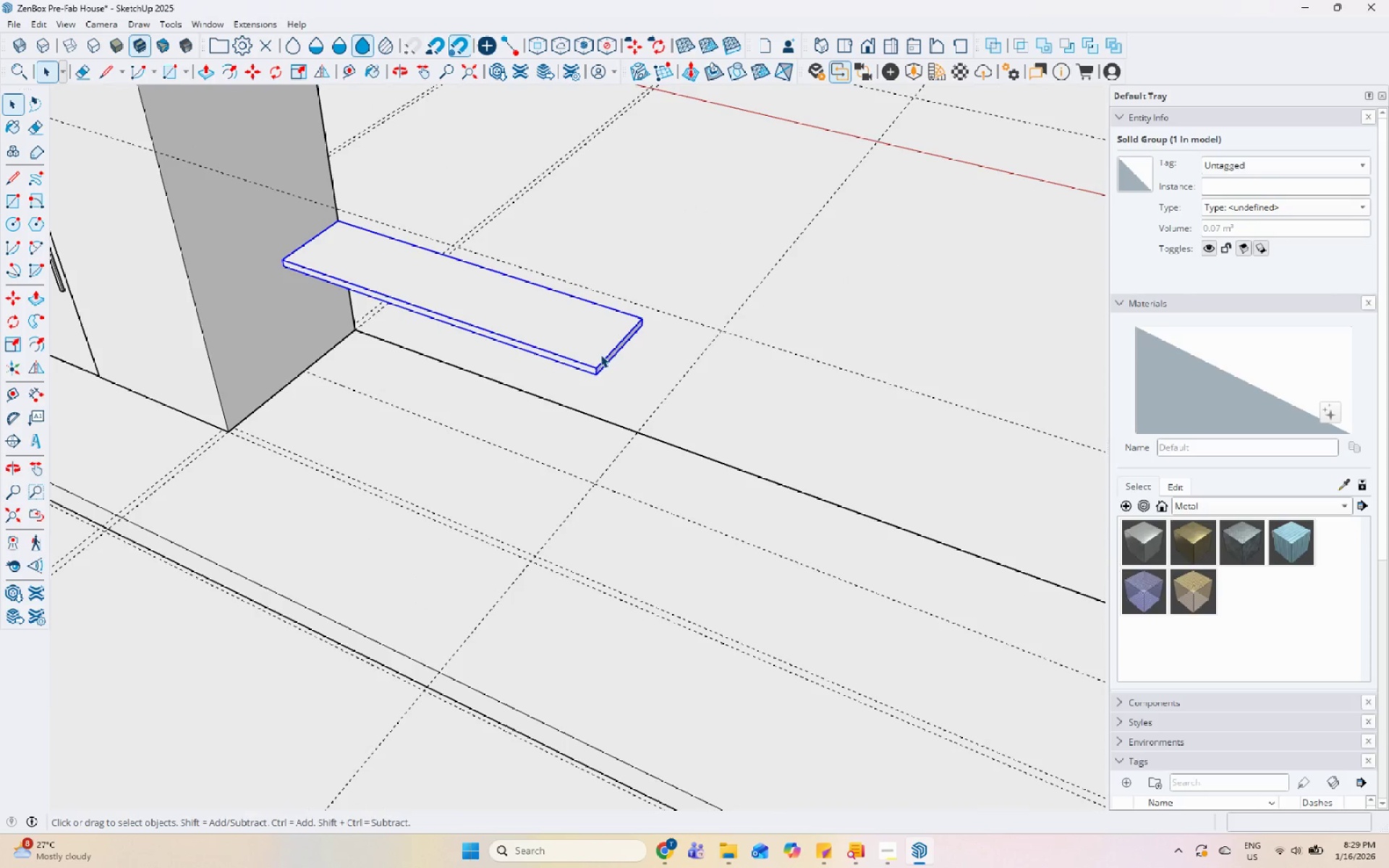 
key(S)
 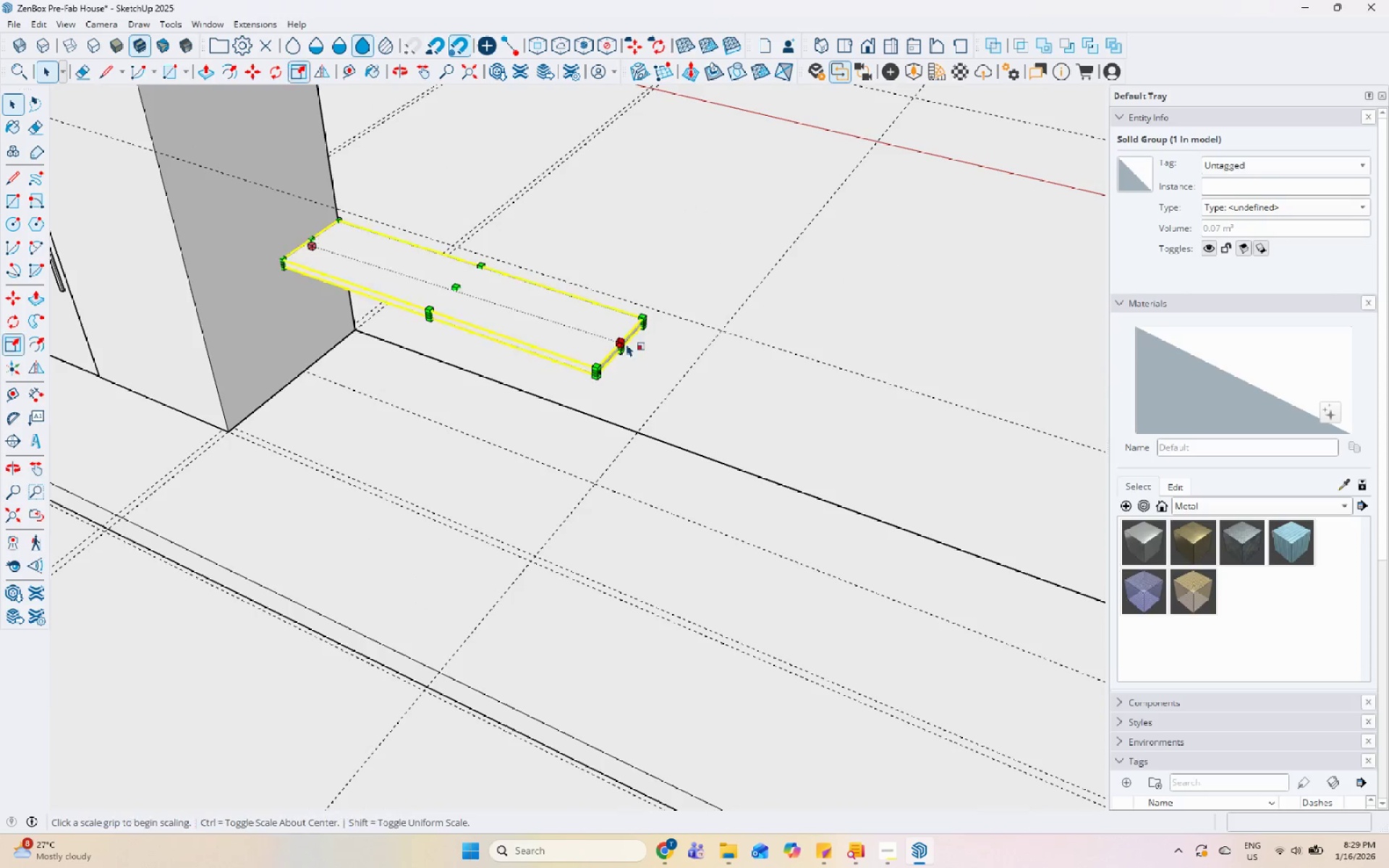 
scroll: coordinate [626, 344], scroll_direction: up, amount: 3.0
 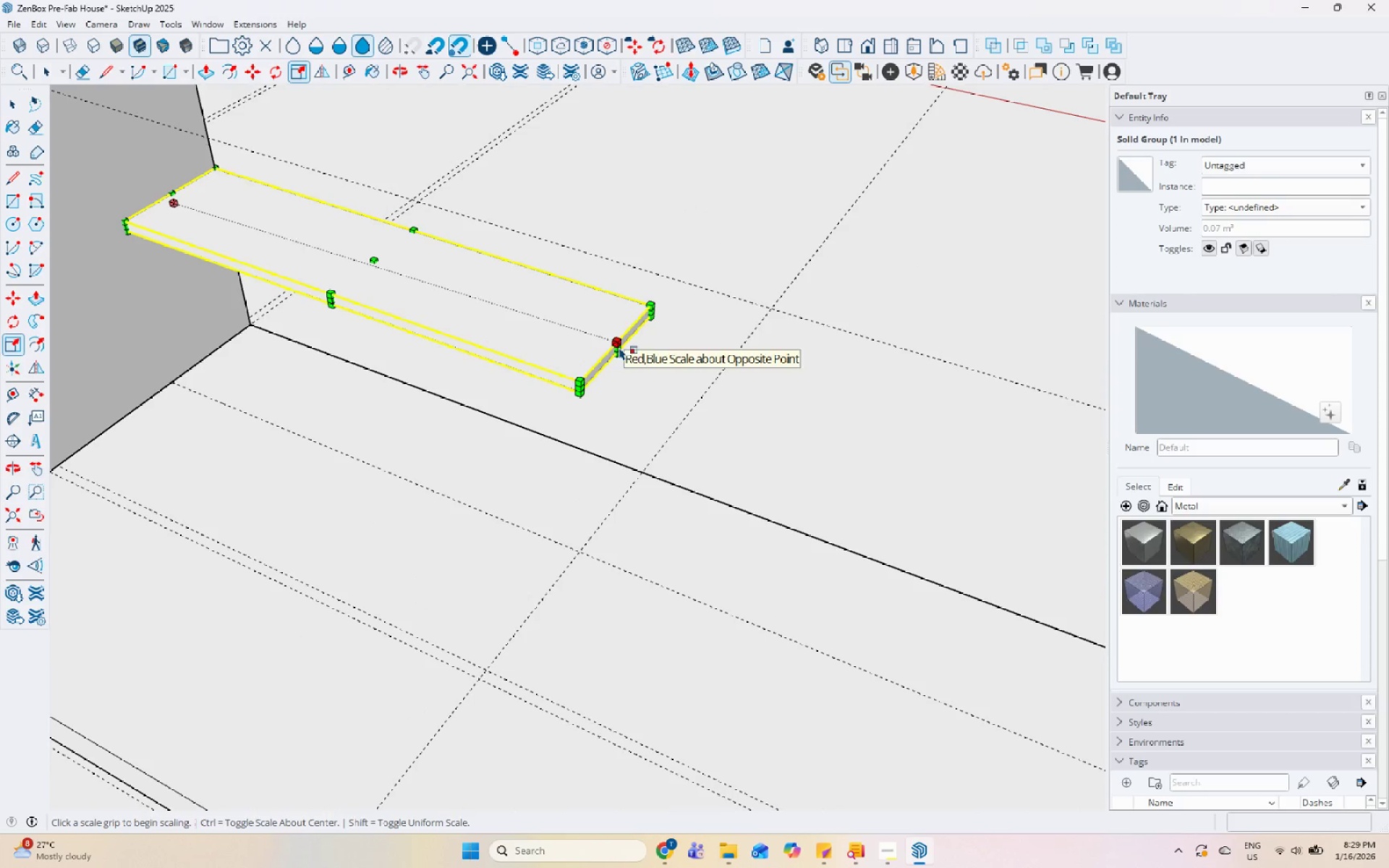 
left_click([619, 352])
 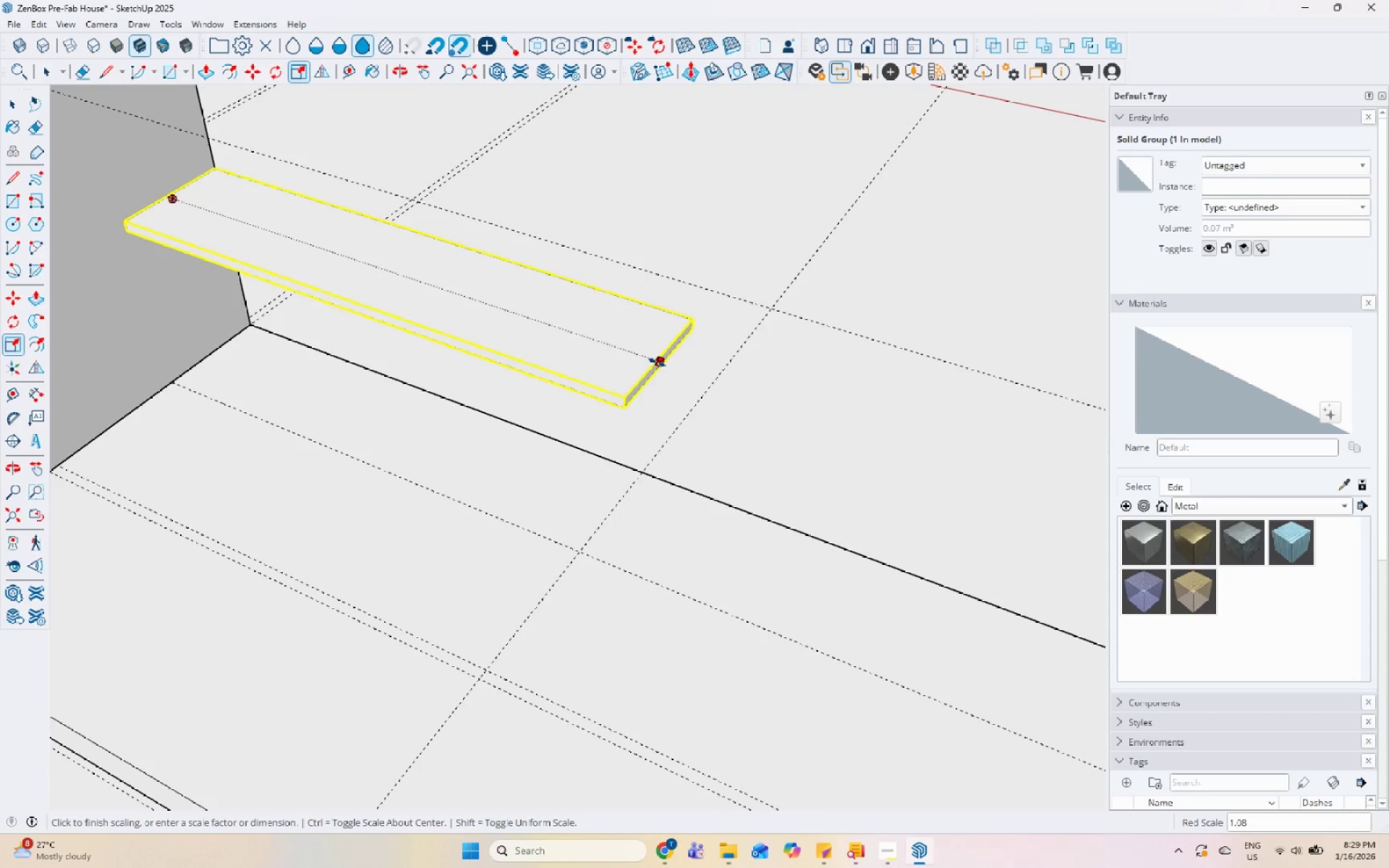 
key(Numpad1)
 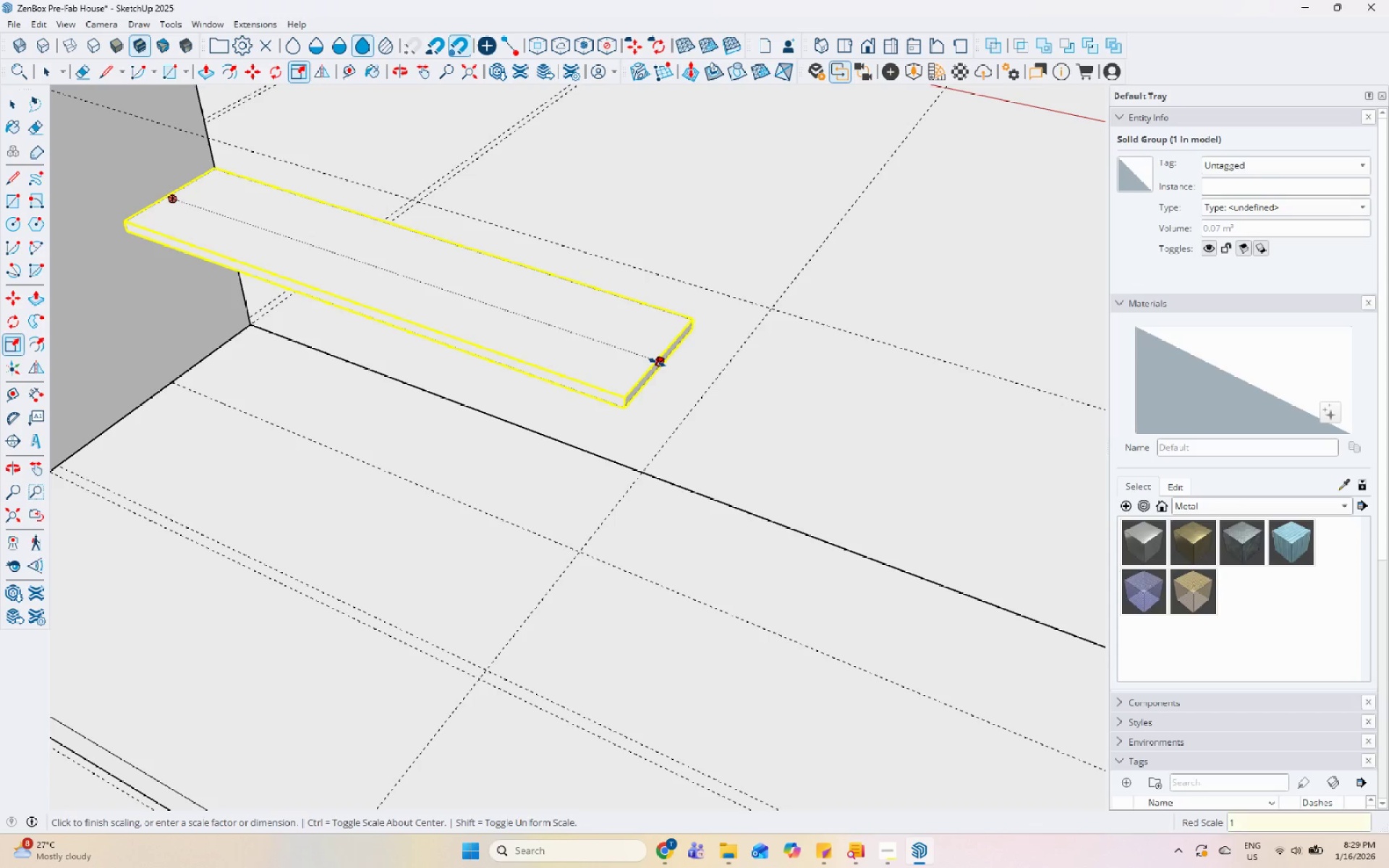 
key(NumpadDecimal)
 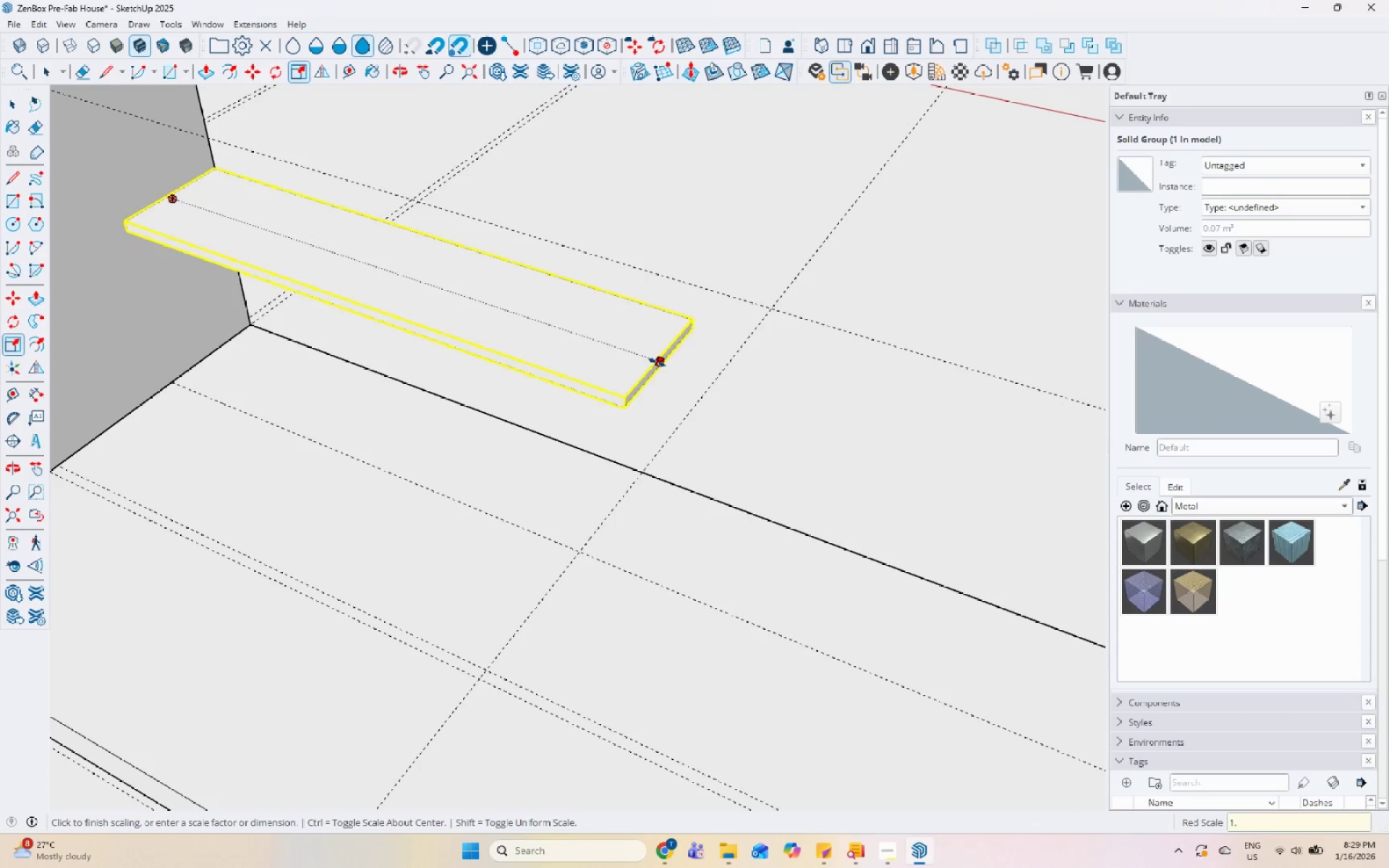 
key(Numpad5)
 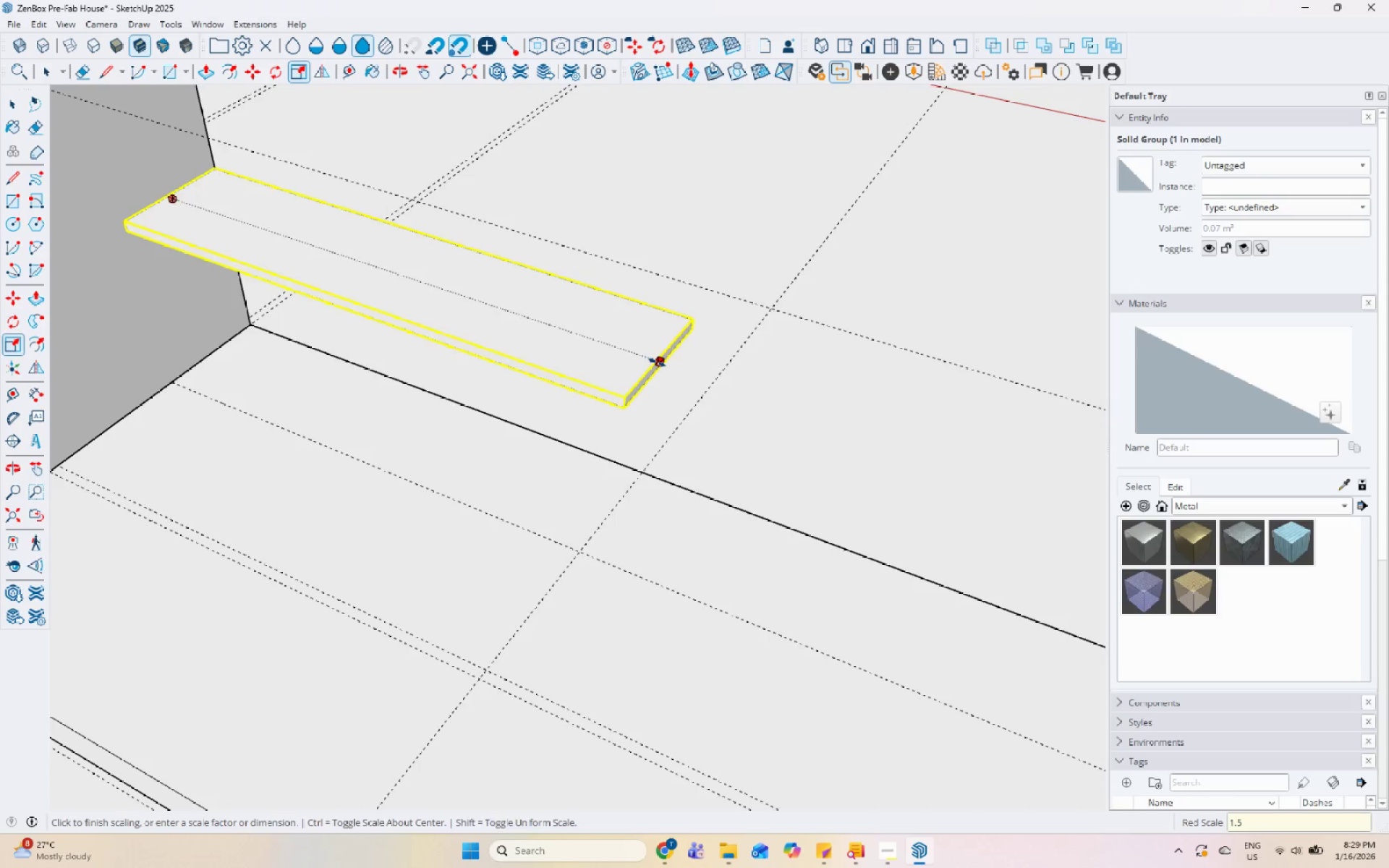 
key(Enter)
 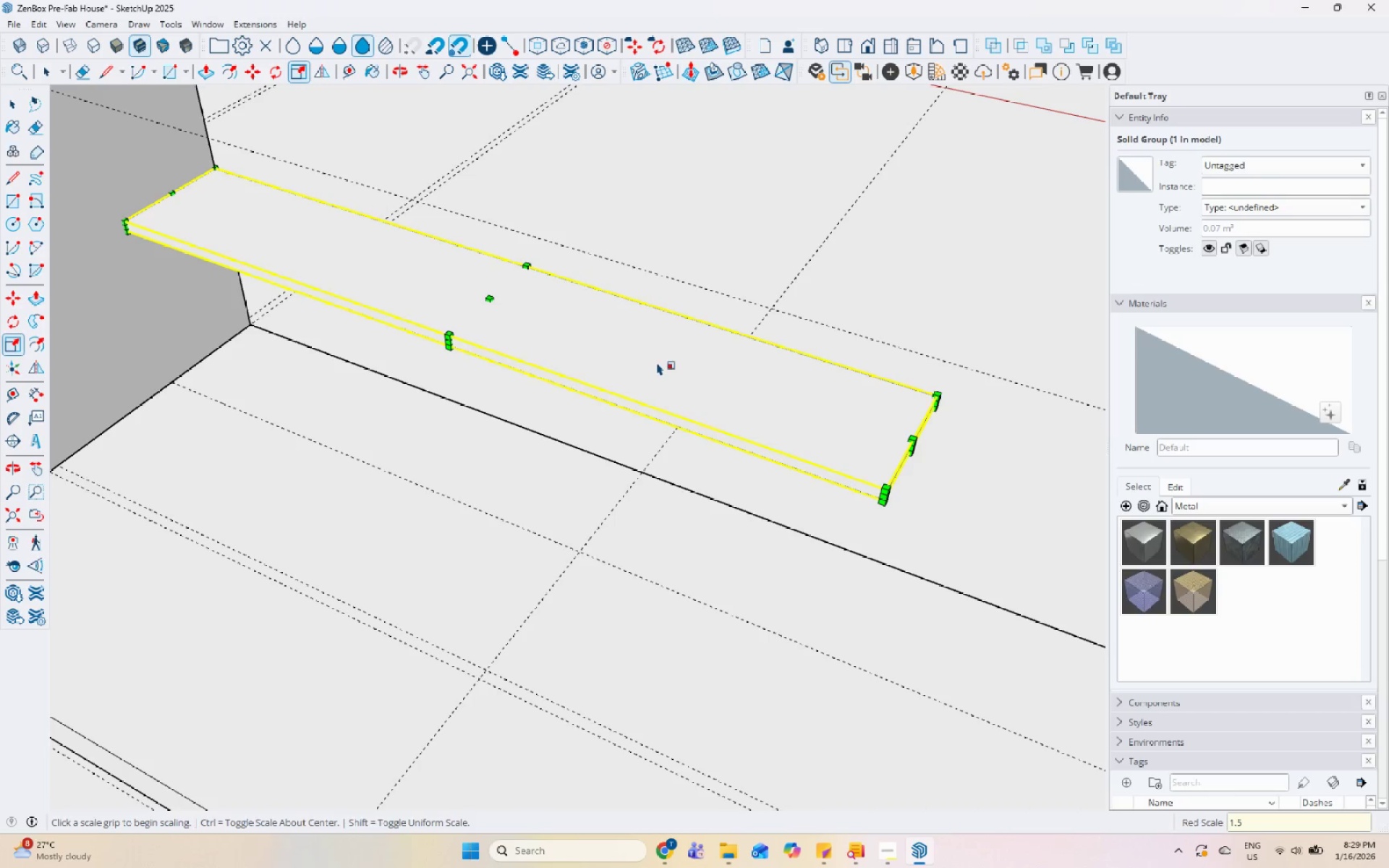 
key(Space)
 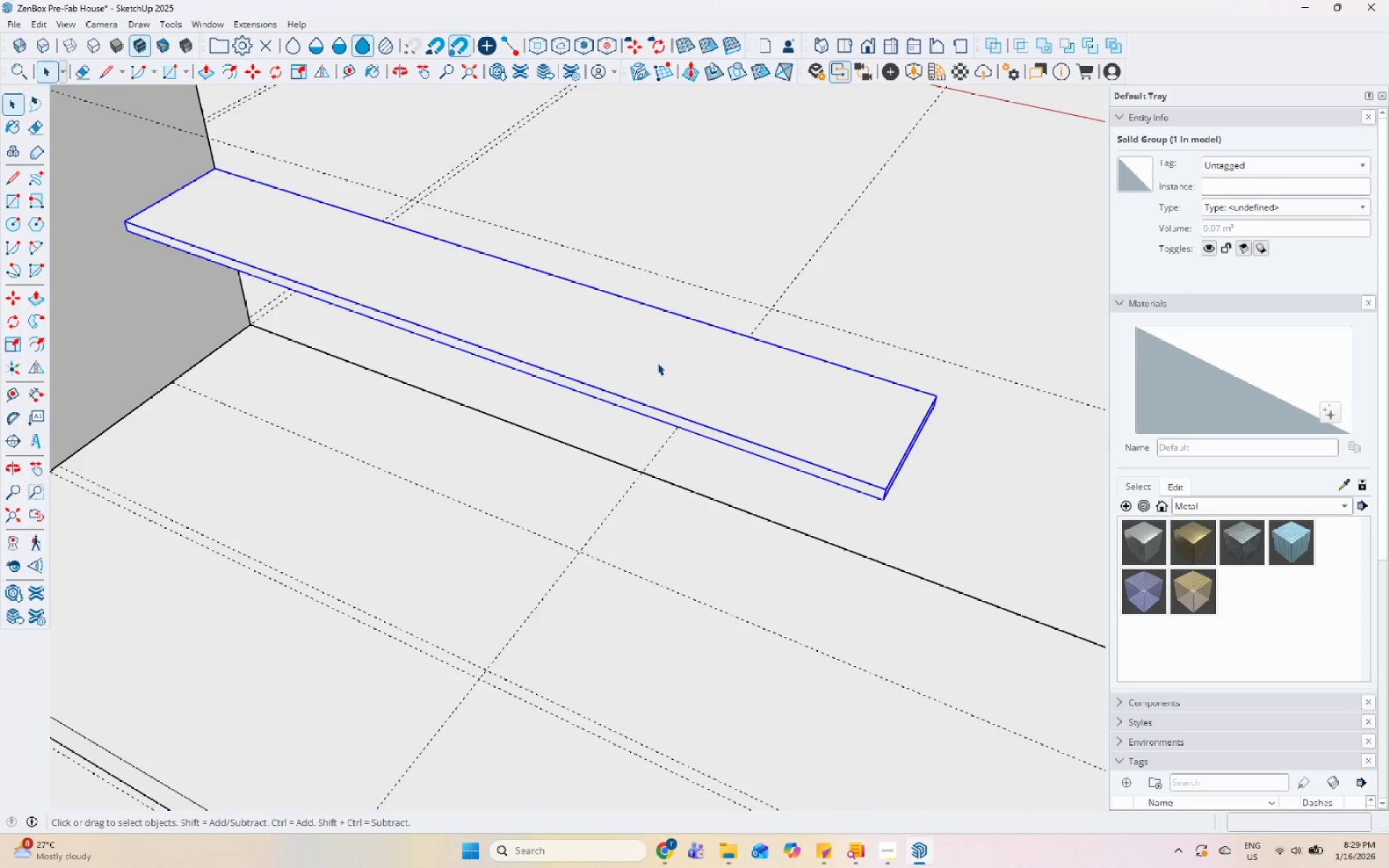 
scroll: coordinate [600, 501], scroll_direction: down, amount: 11.0
 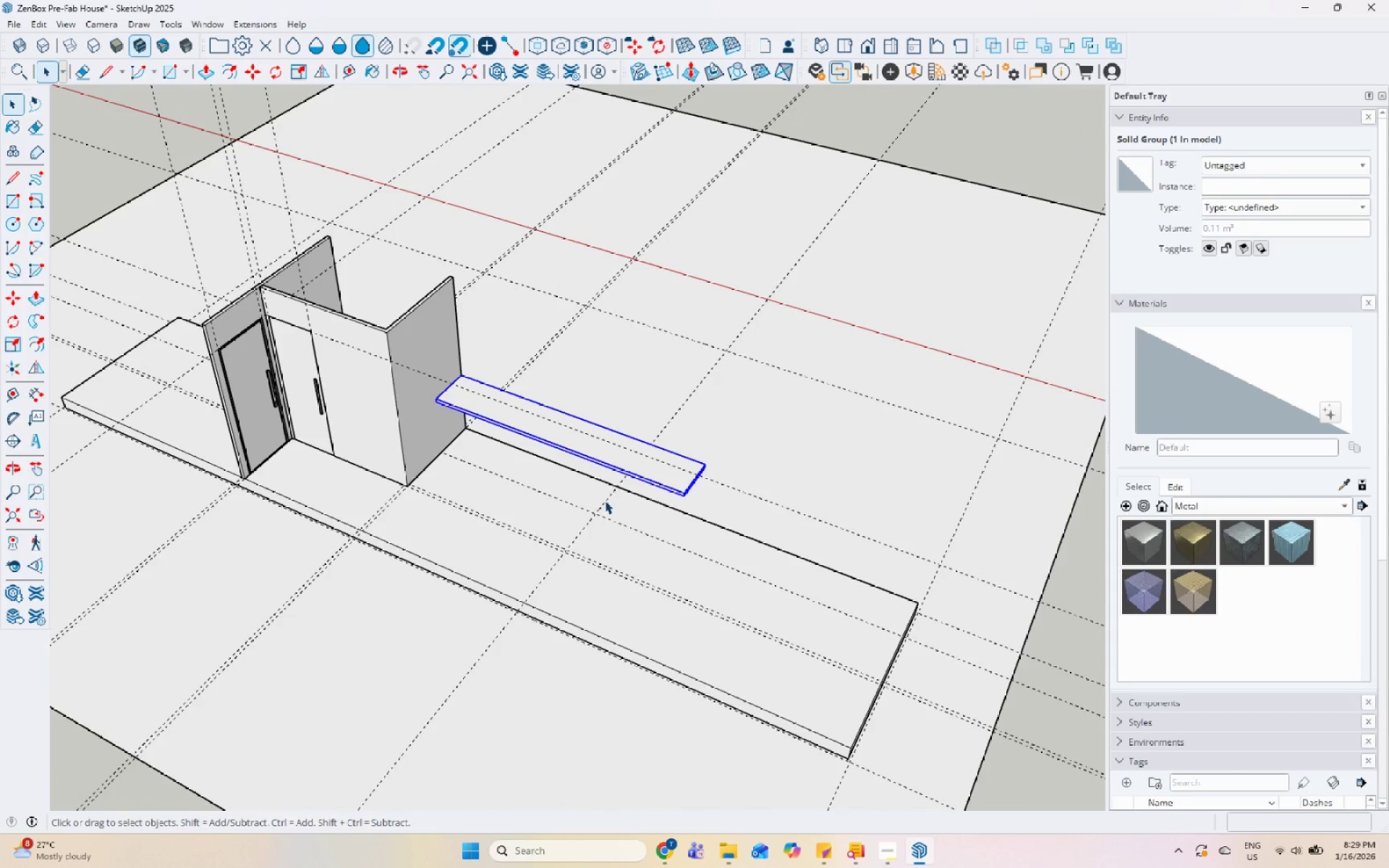 
key(Control+Z)
 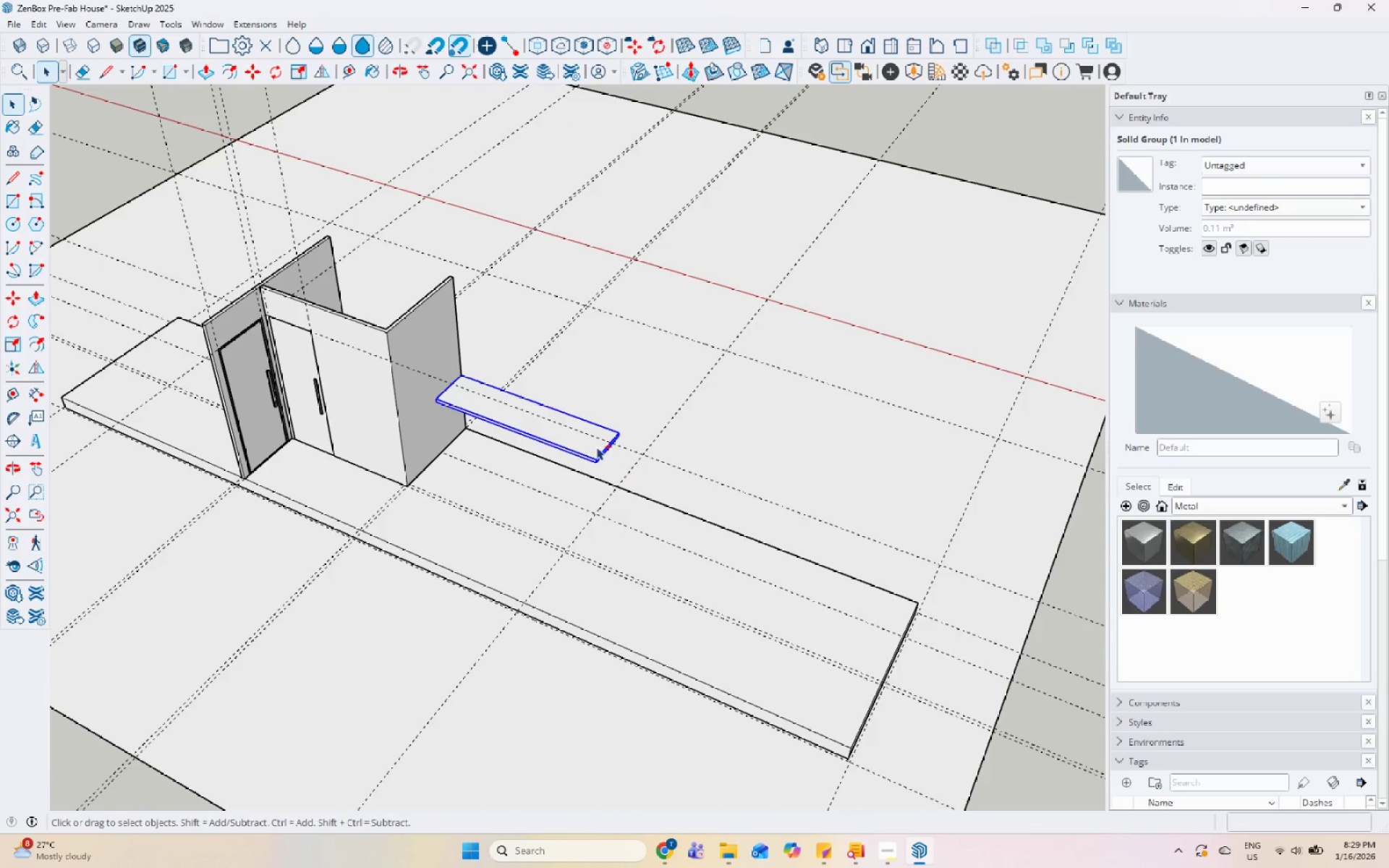 
scroll: coordinate [606, 449], scroll_direction: up, amount: 10.0
 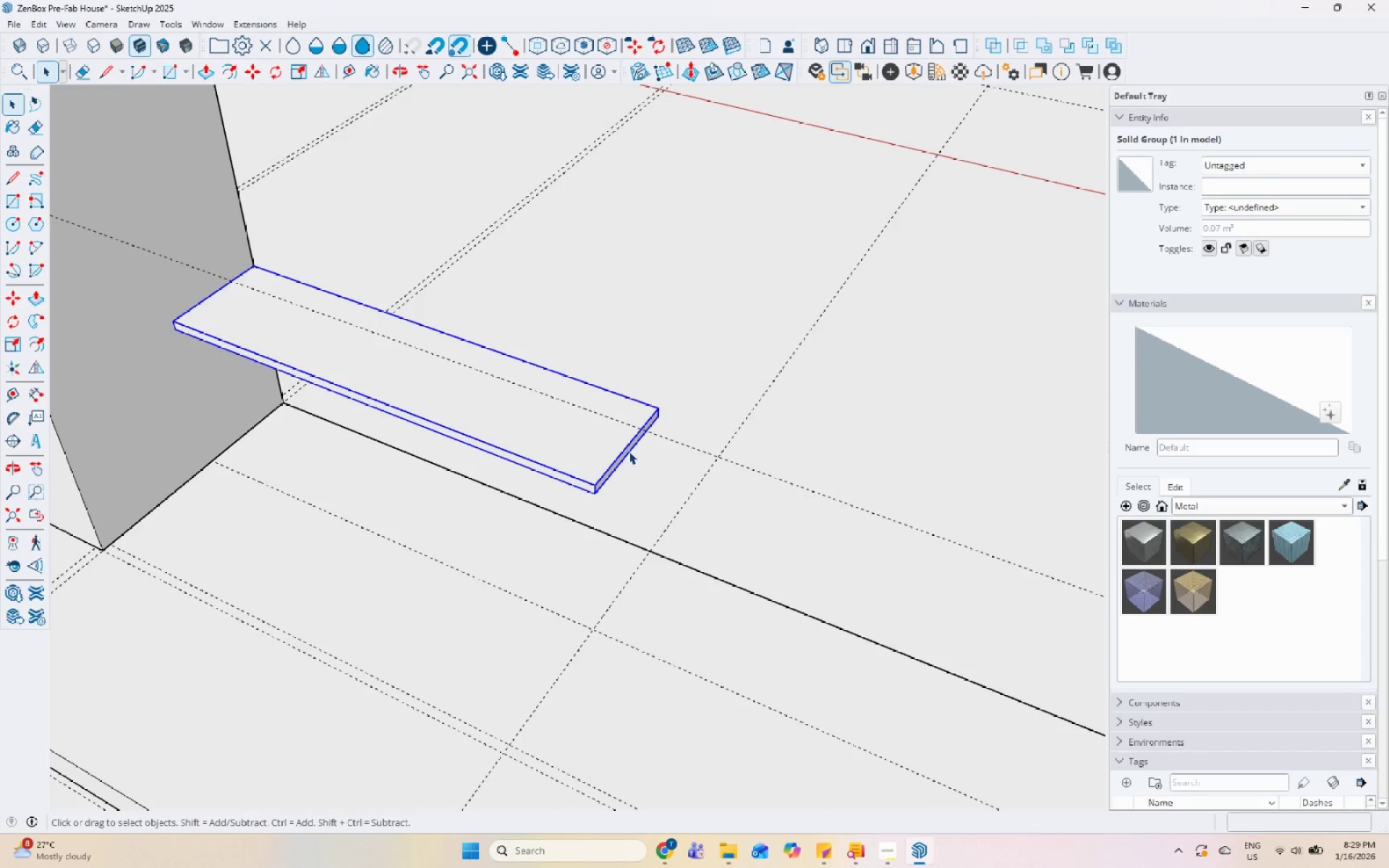 
double_click([627, 448])
 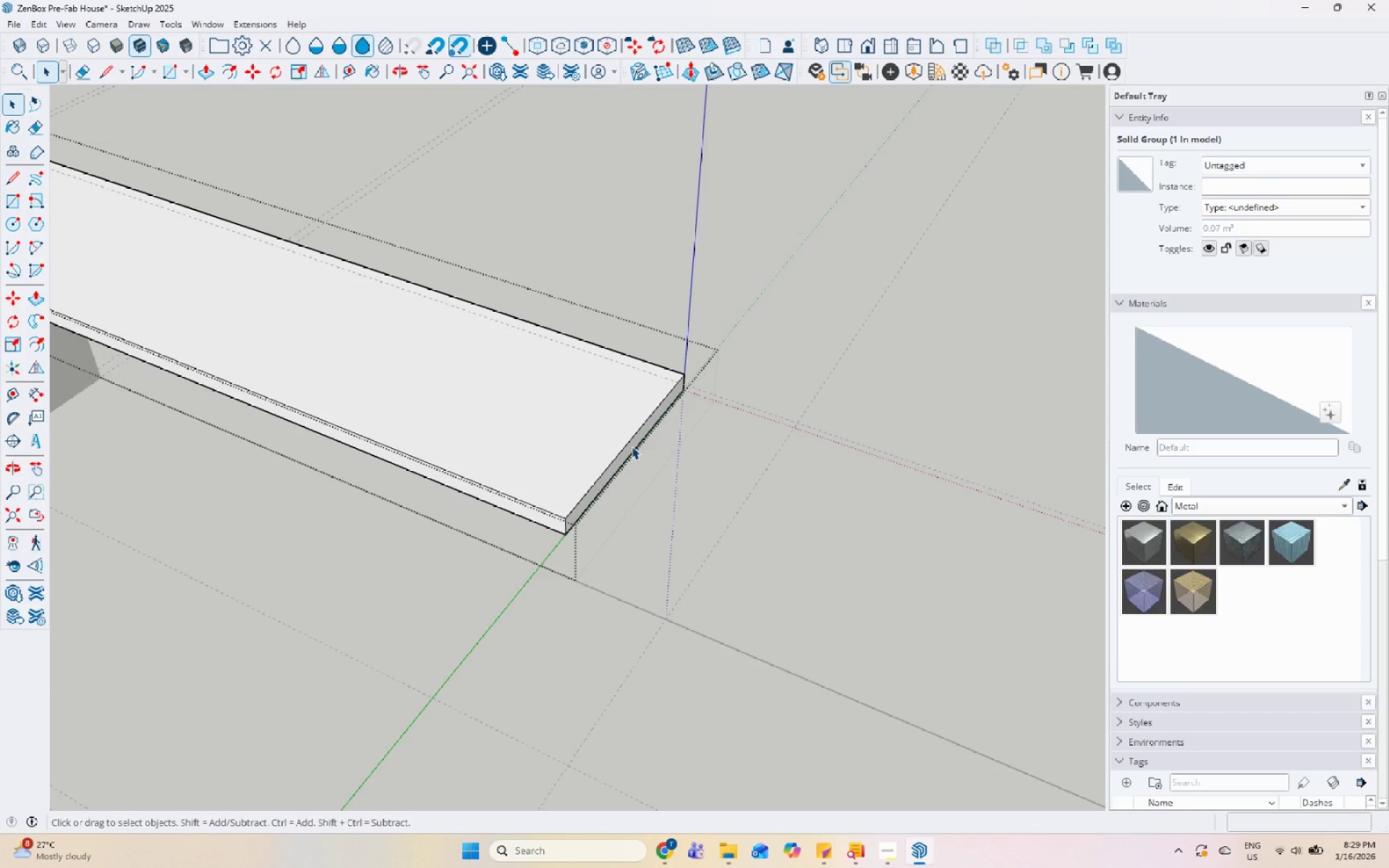 
scroll: coordinate [626, 450], scroll_direction: up, amount: 6.0
 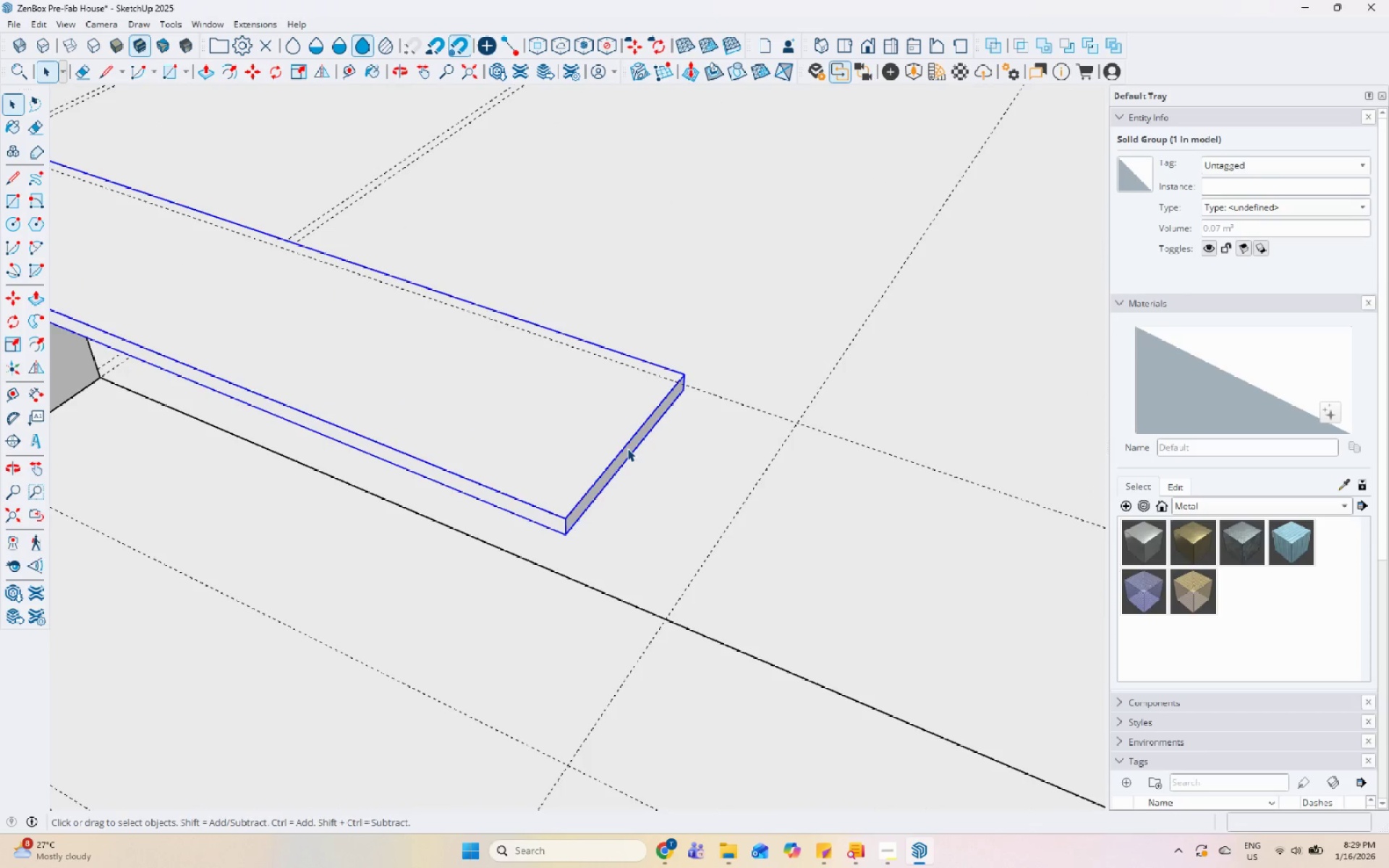 
triple_click([632, 446])
 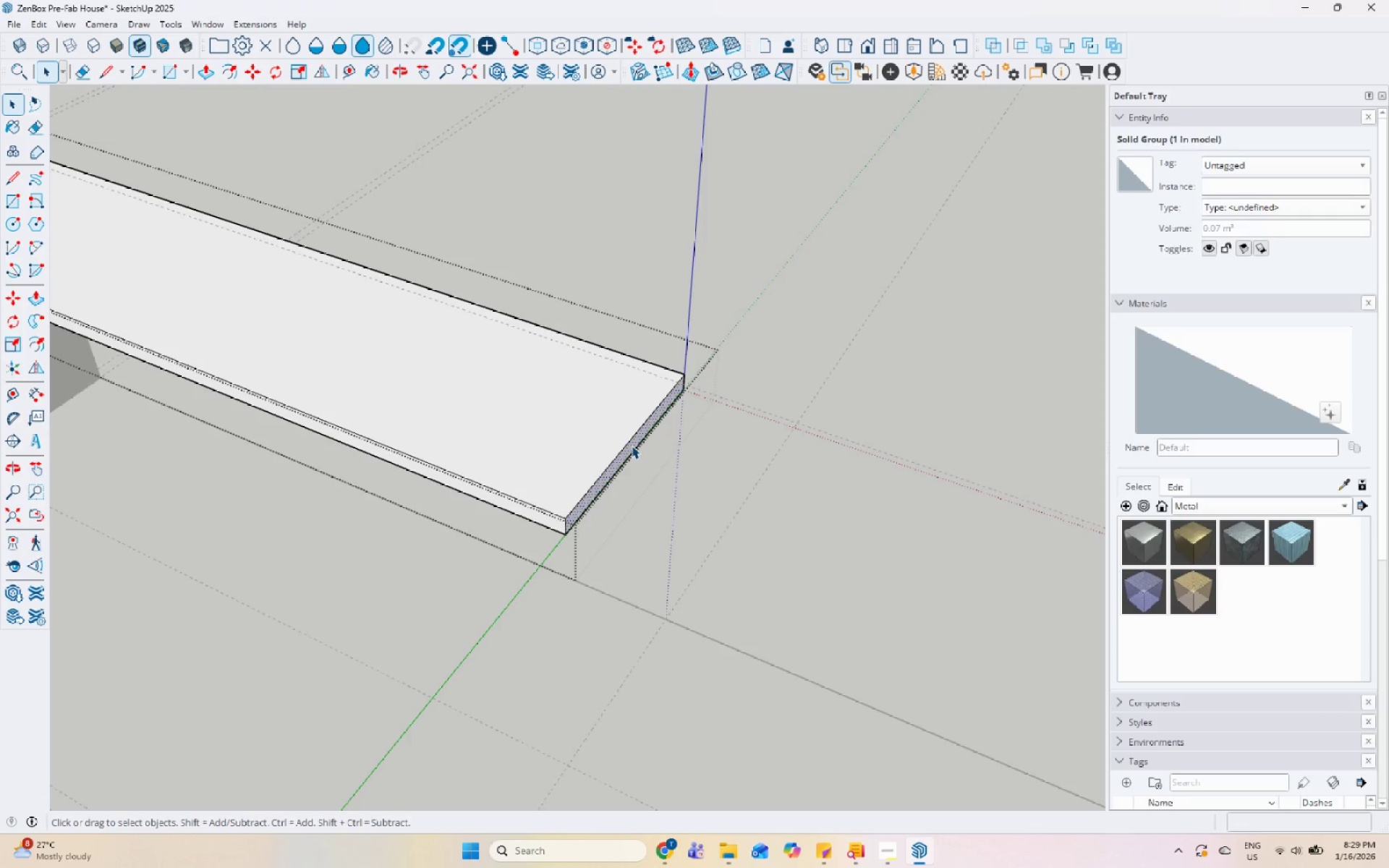 
key(P)
 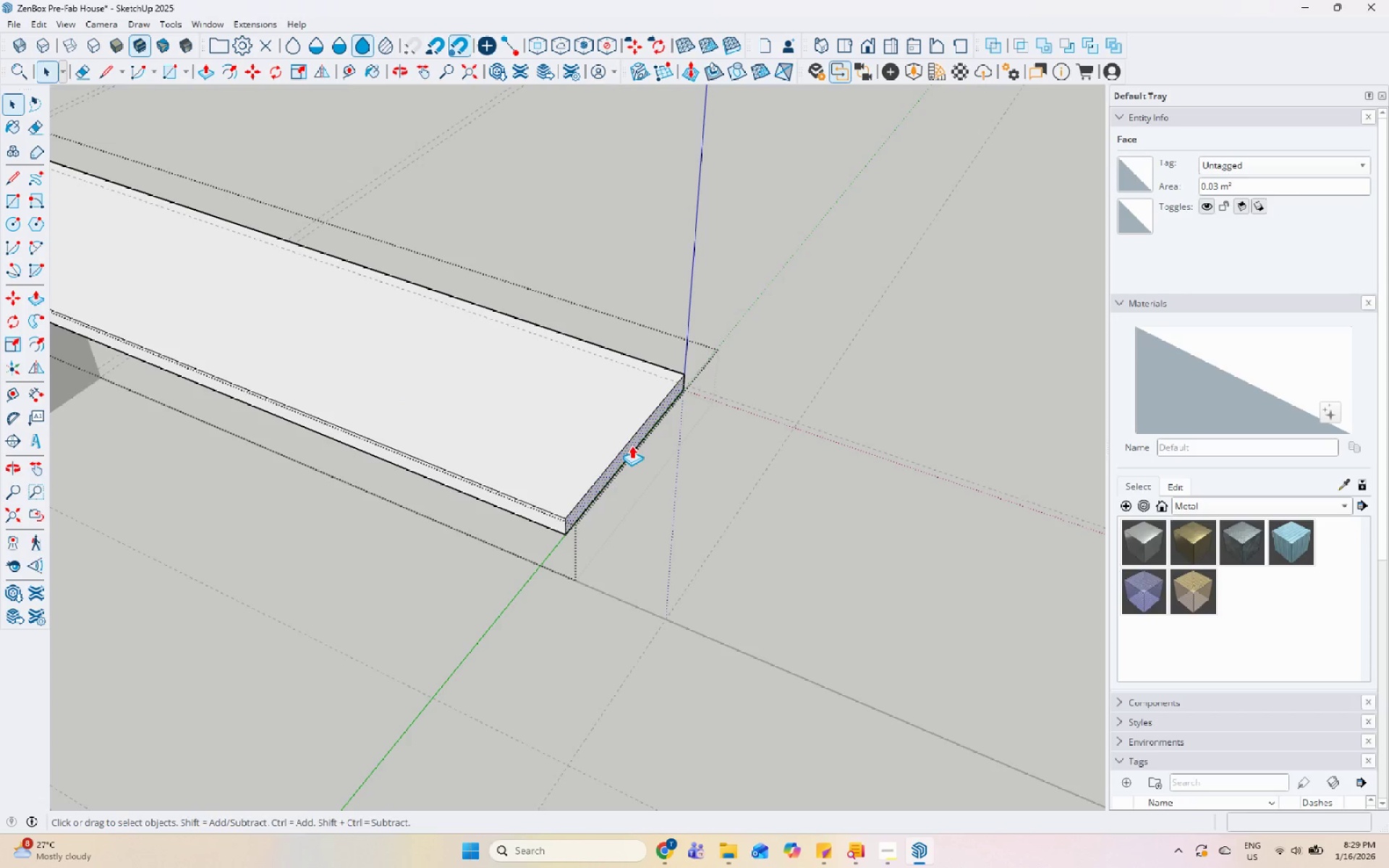 
left_click([632, 446])
 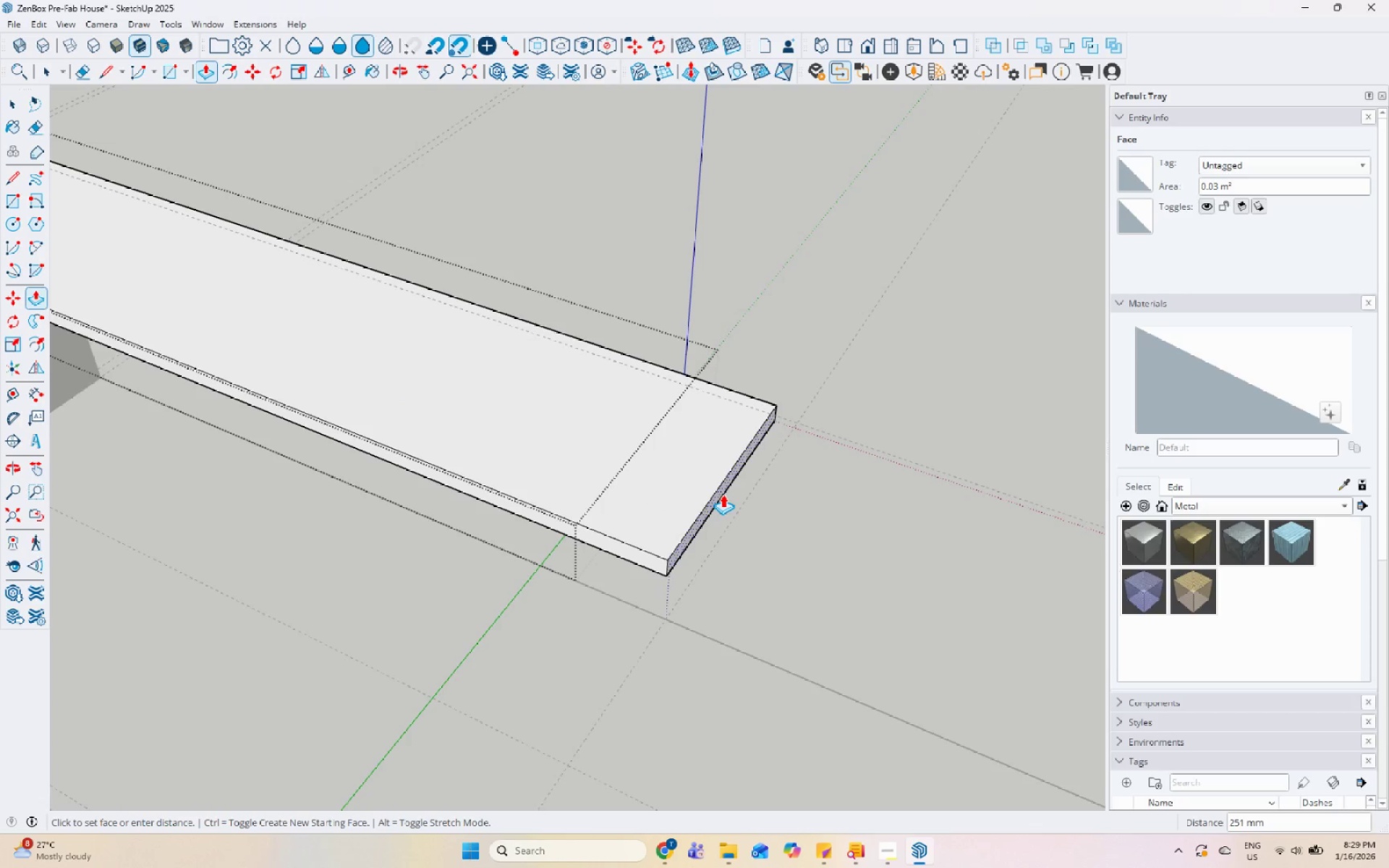 
key(Numpad3)
 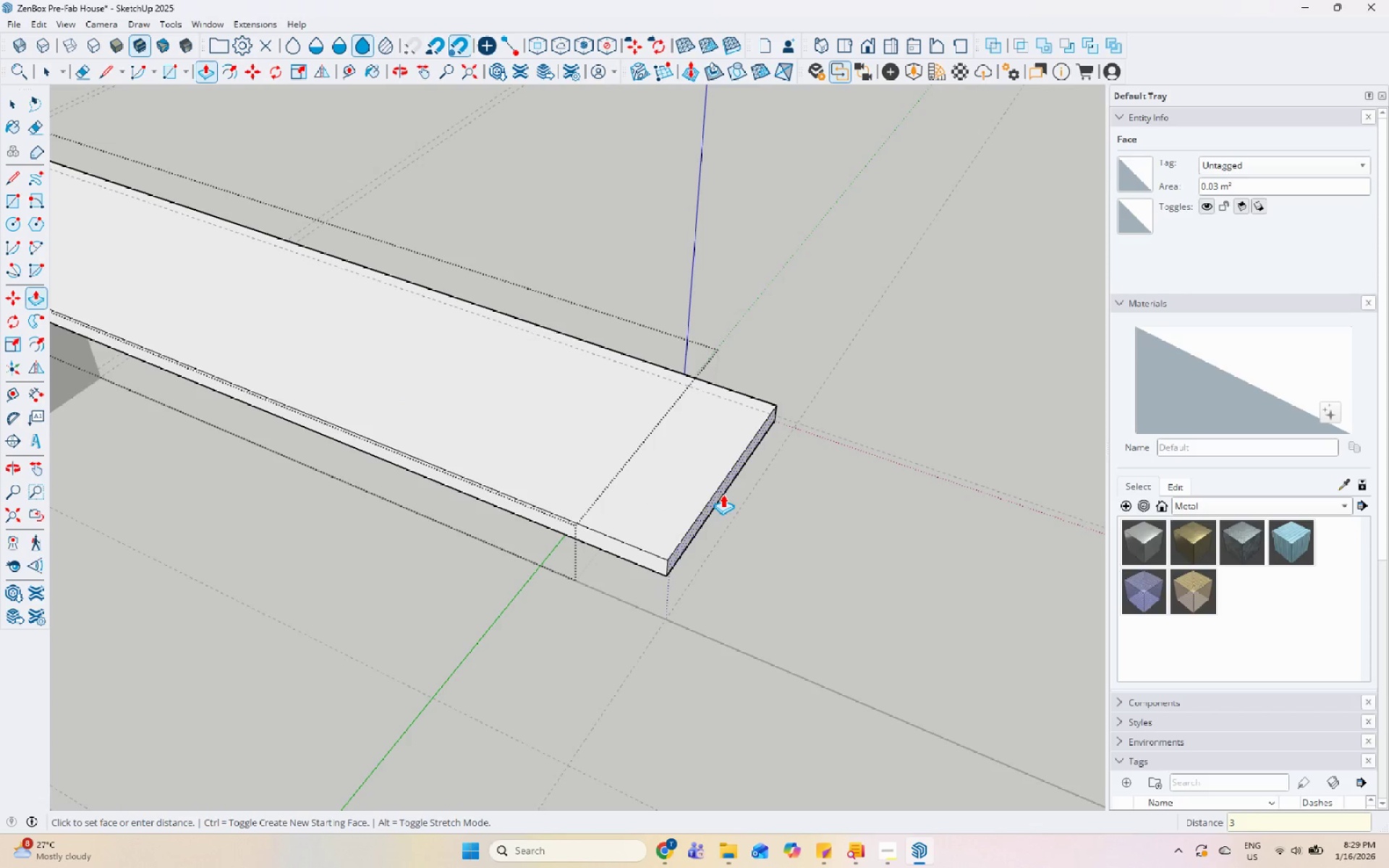 
key(Numpad0)
 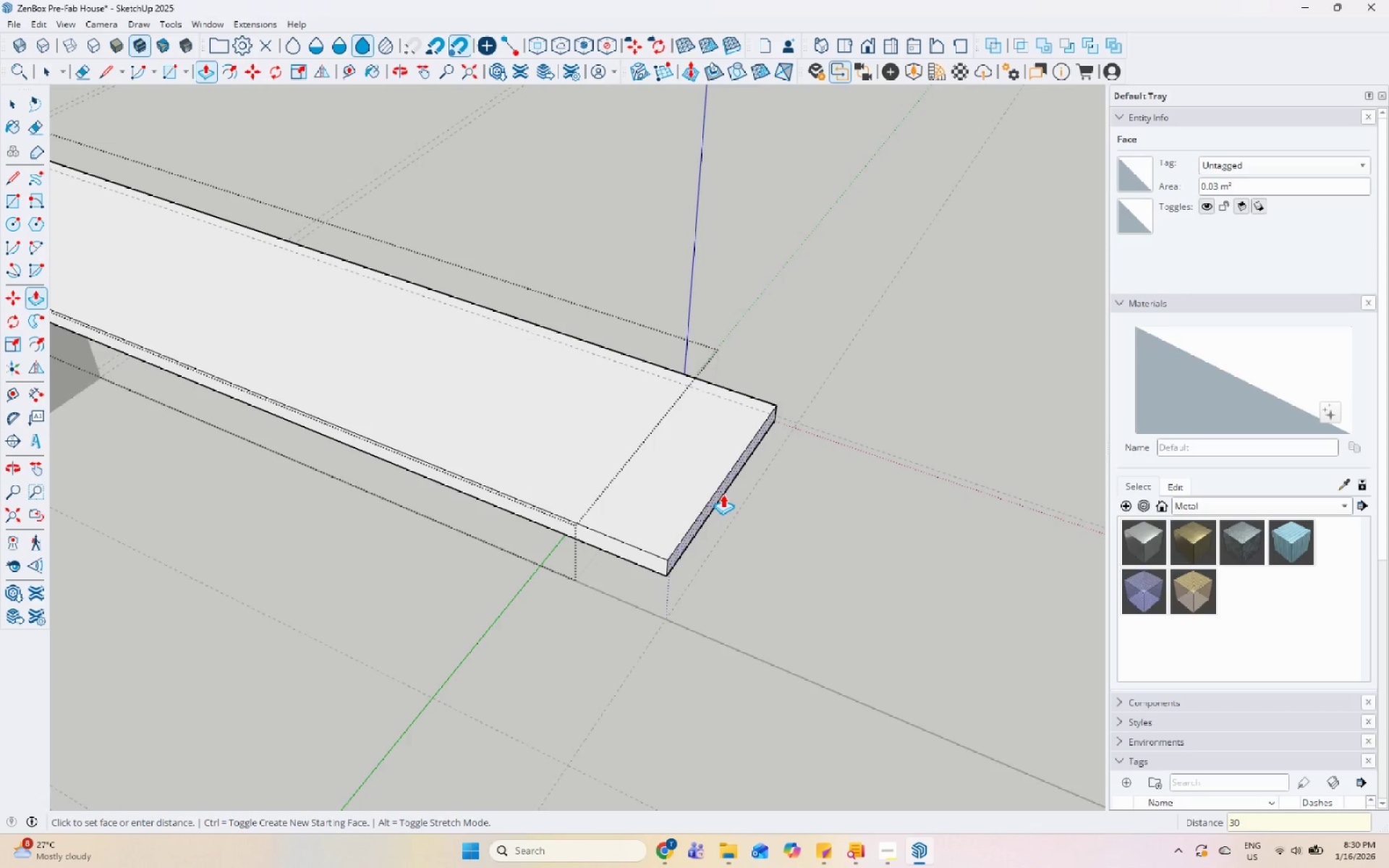 
key(Numpad0)
 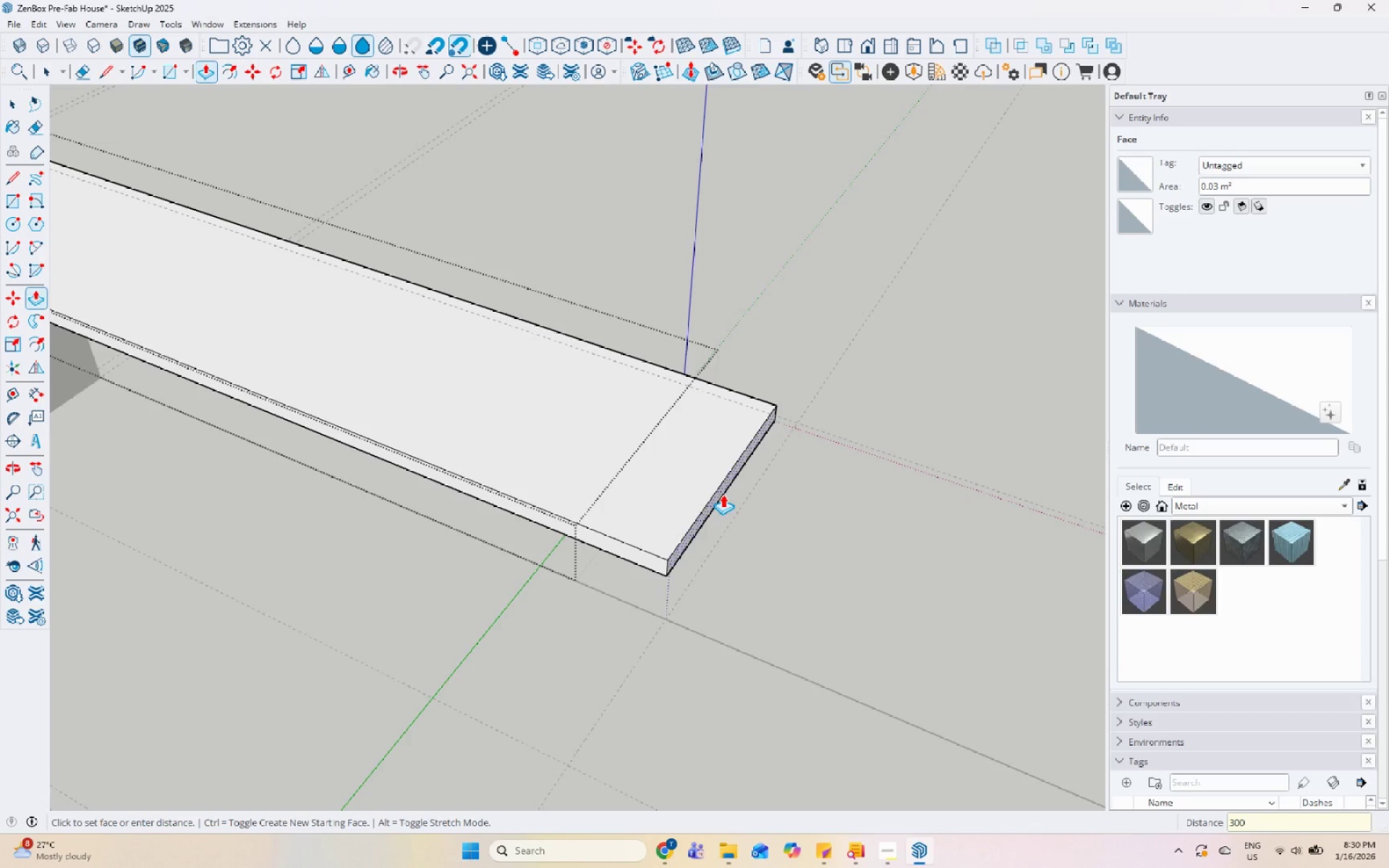 
key(Enter)
 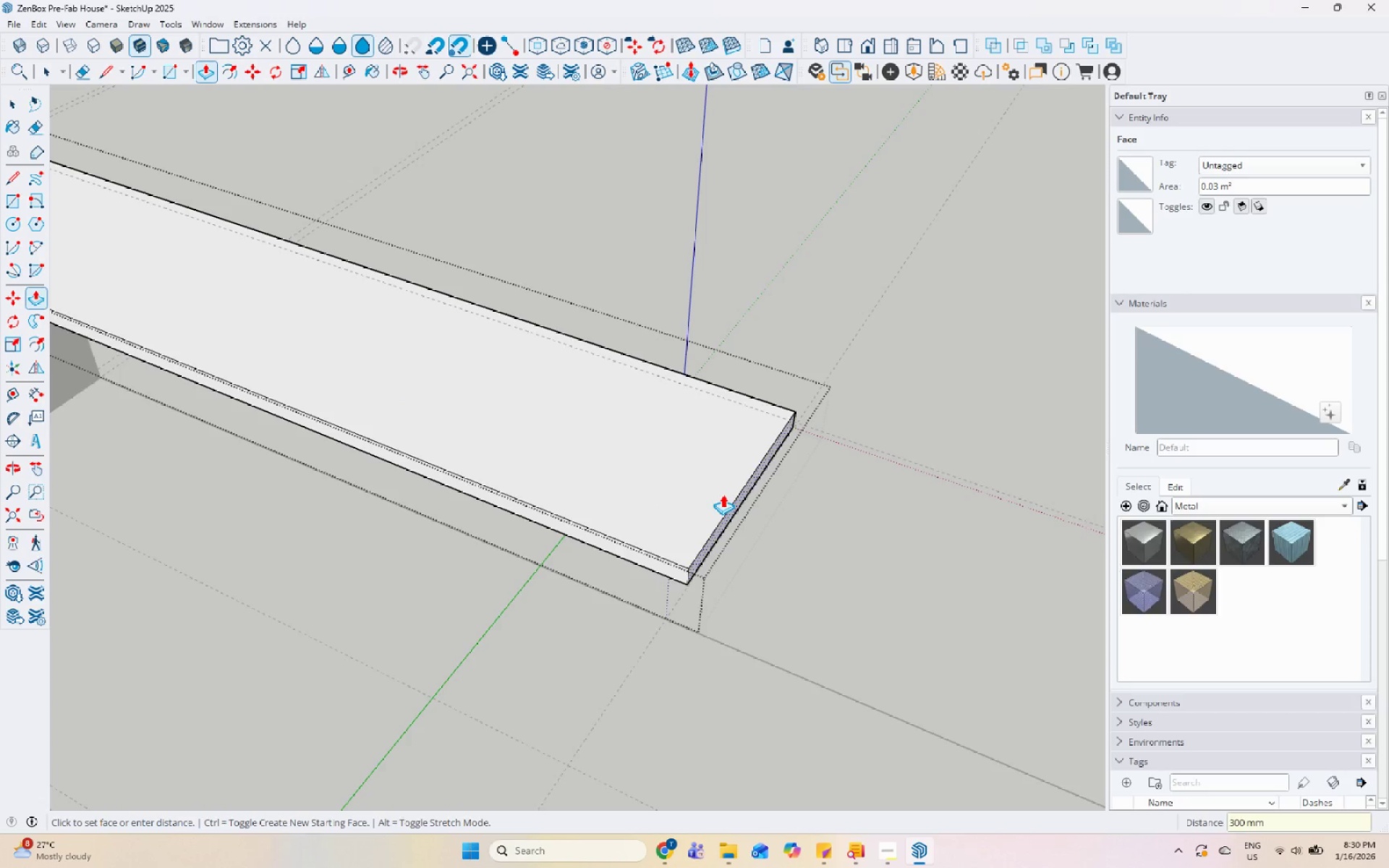 
key(Space)
 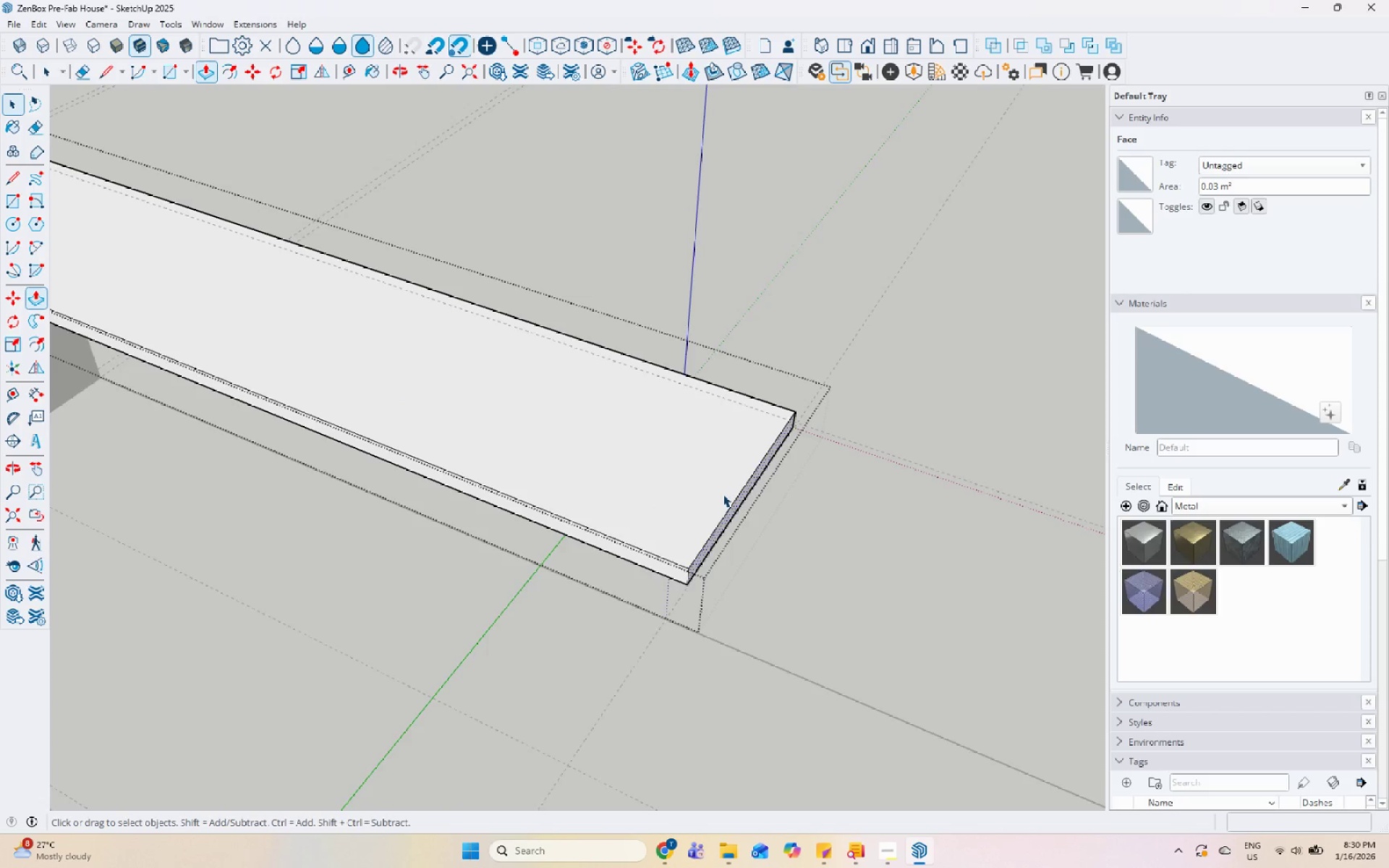 
key(Escape)
 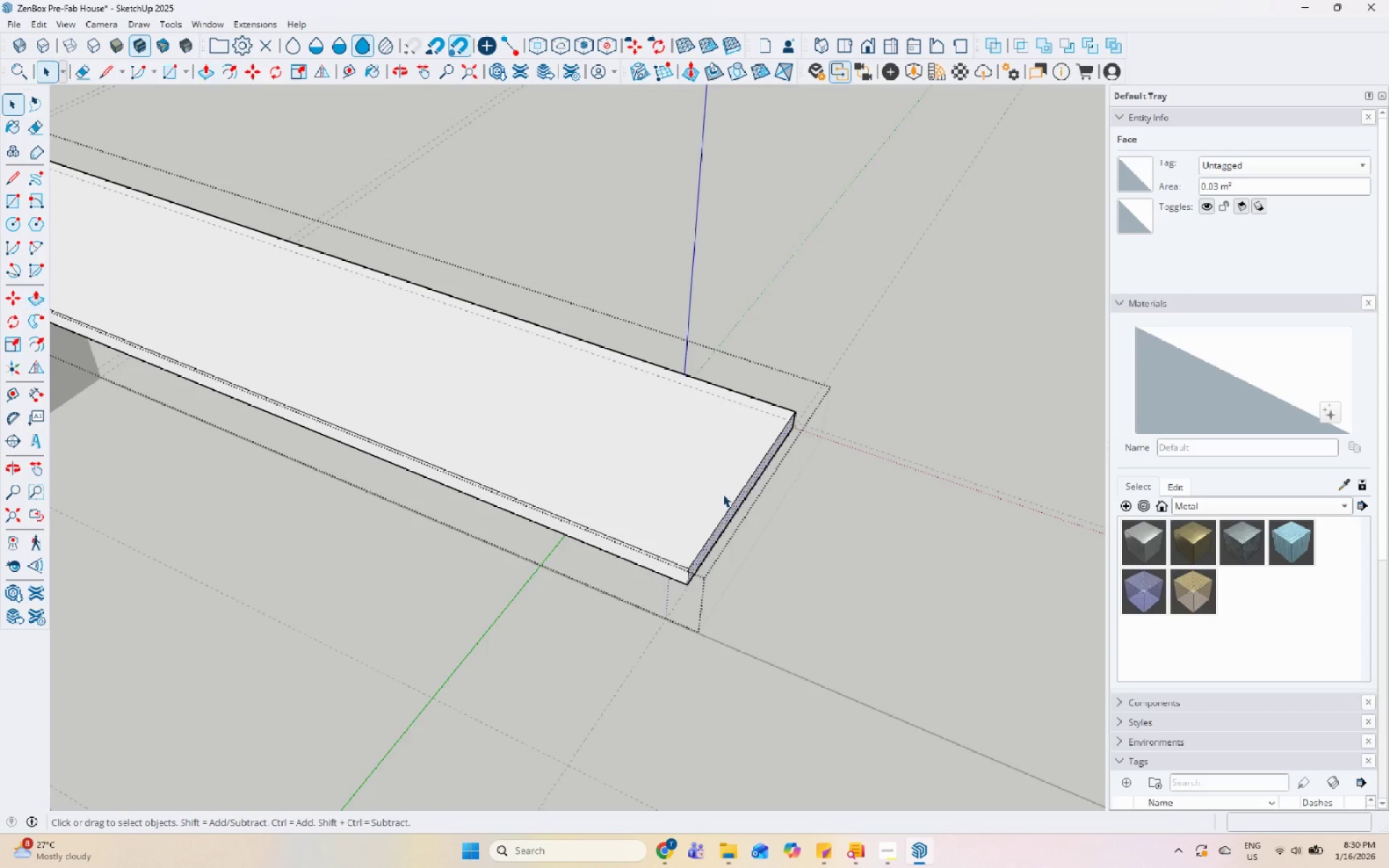 
key(Escape)
 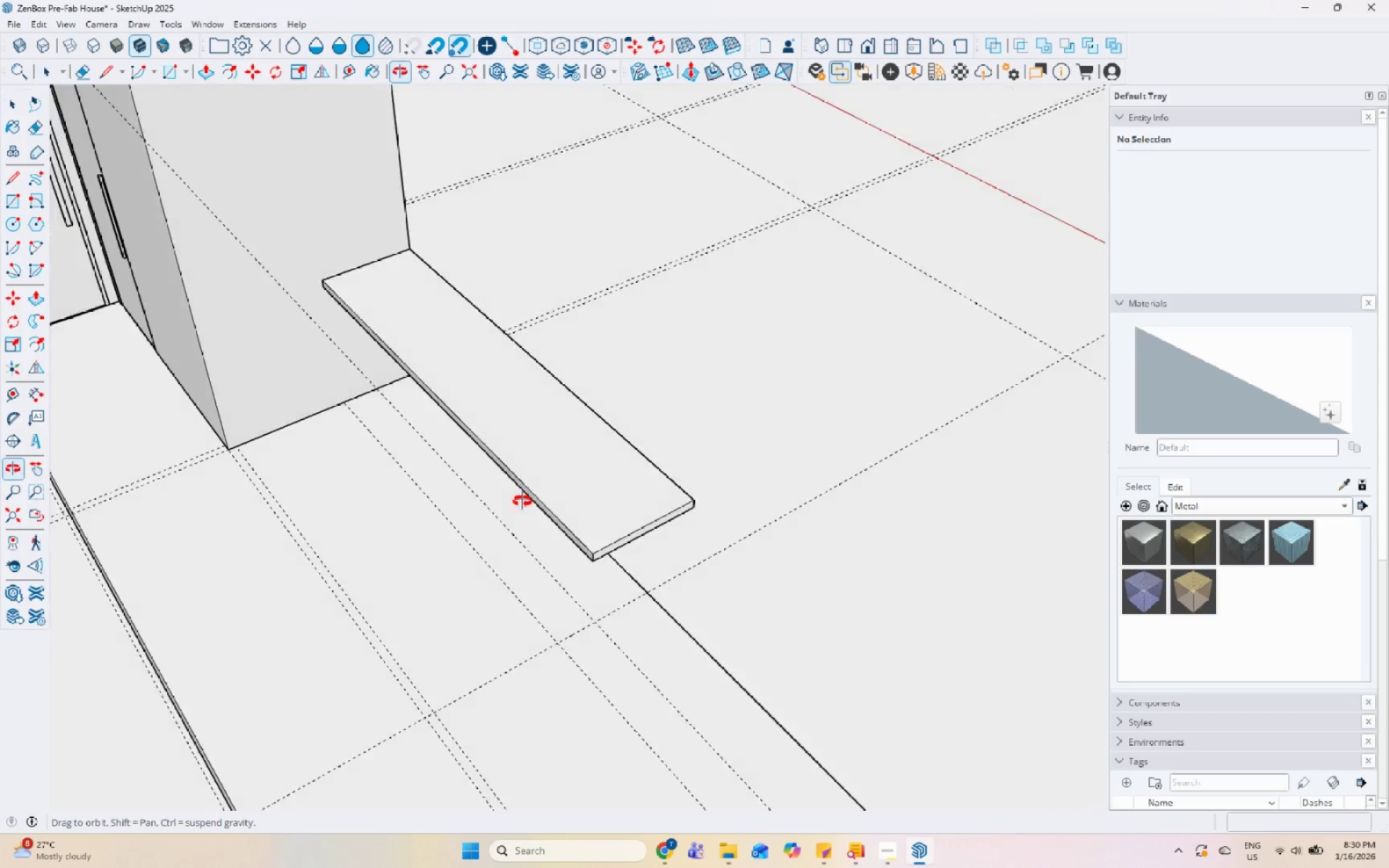 
scroll: coordinate [694, 457], scroll_direction: down, amount: 15.0
 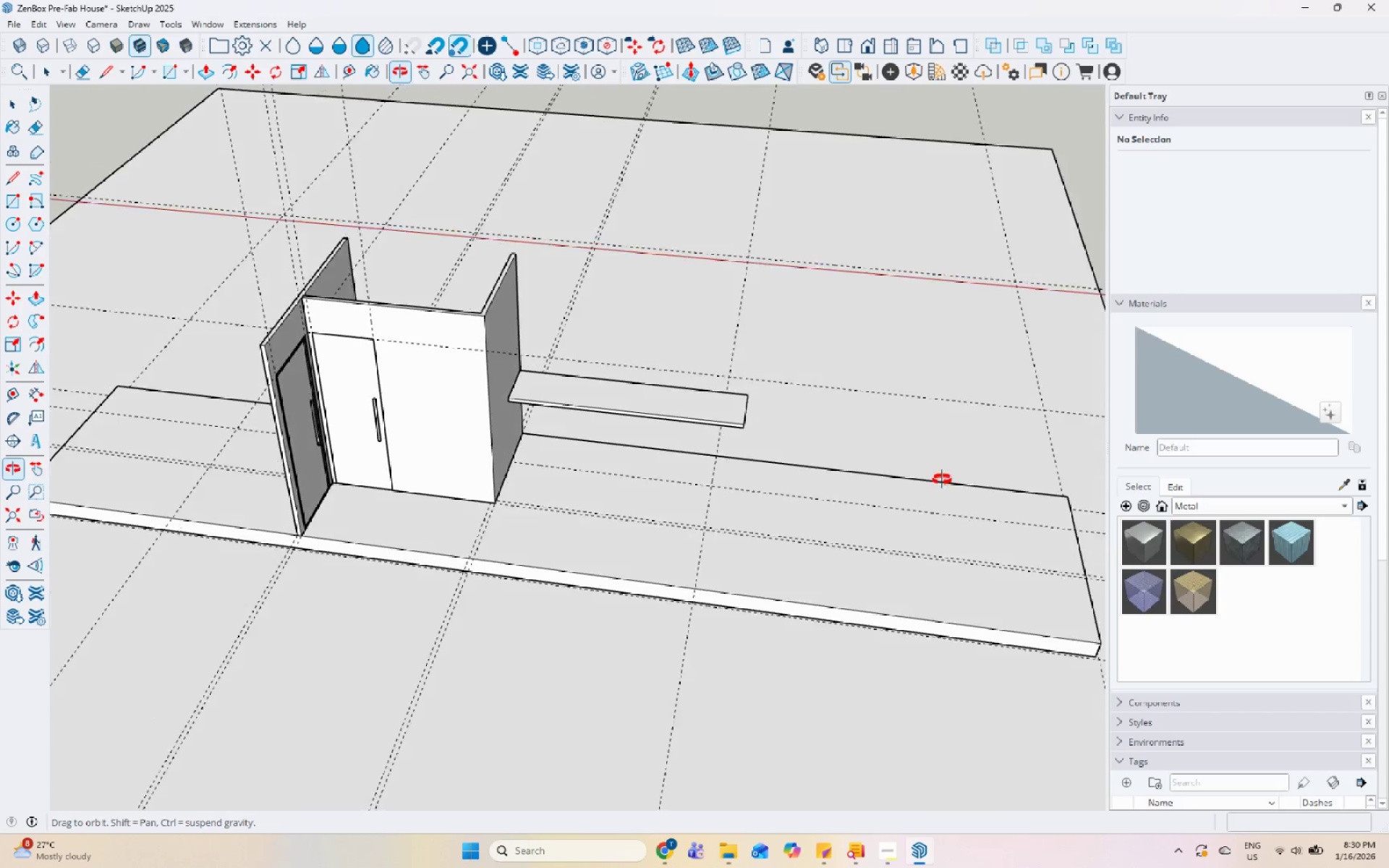 
left_click([677, 420])
 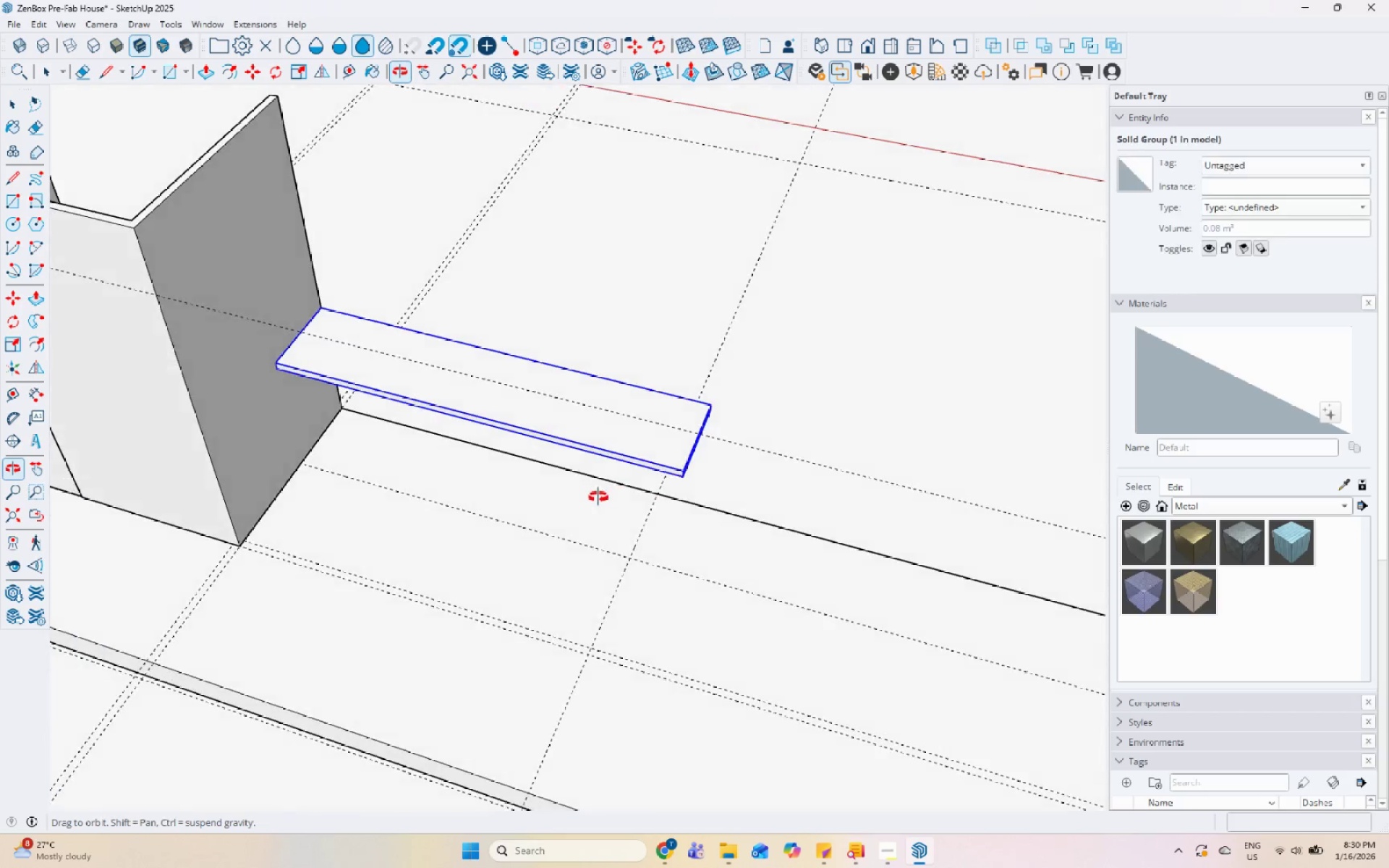 
scroll: coordinate [790, 402], scroll_direction: up, amount: 5.0
 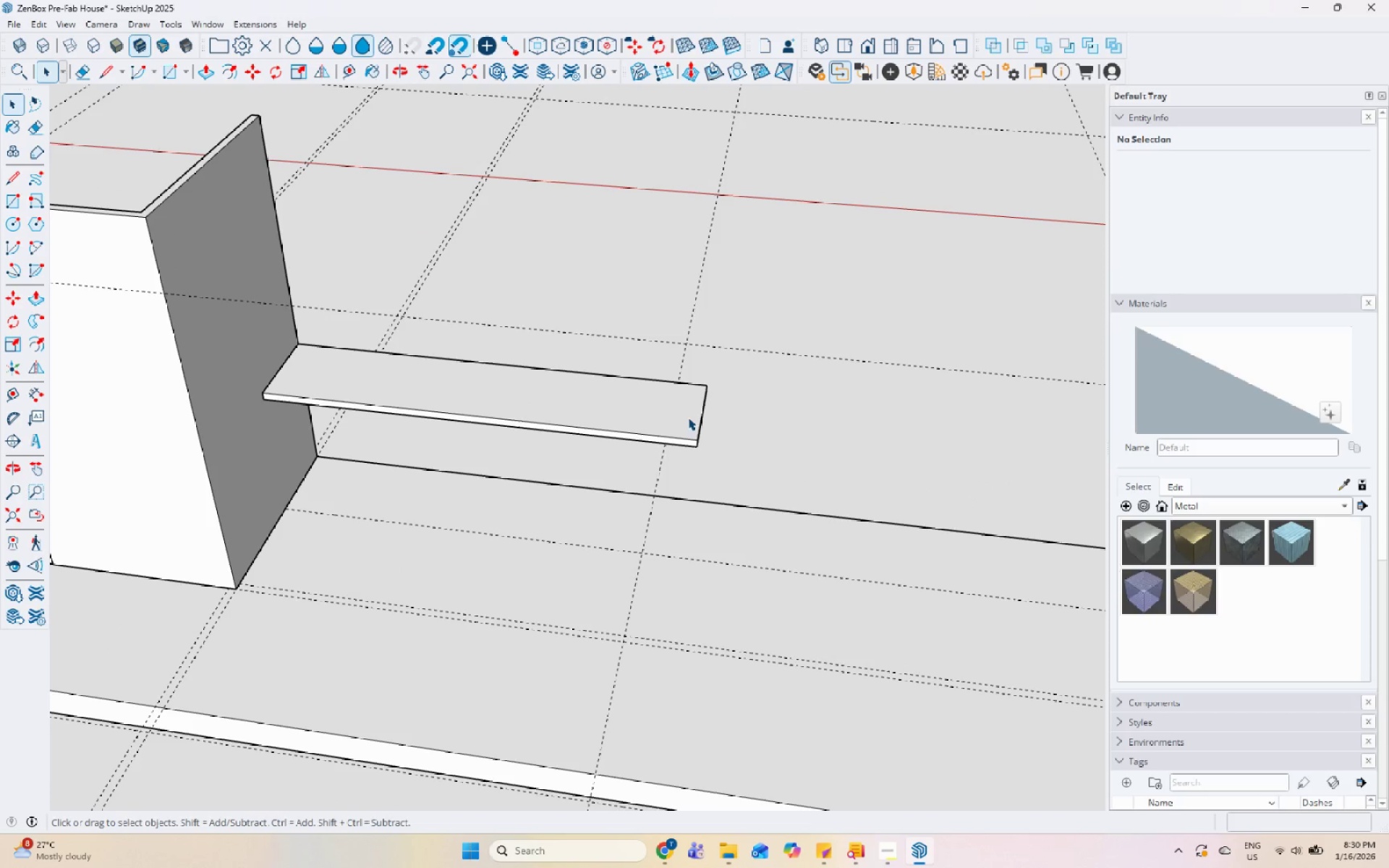 
scroll: coordinate [617, 458], scroll_direction: down, amount: 2.0
 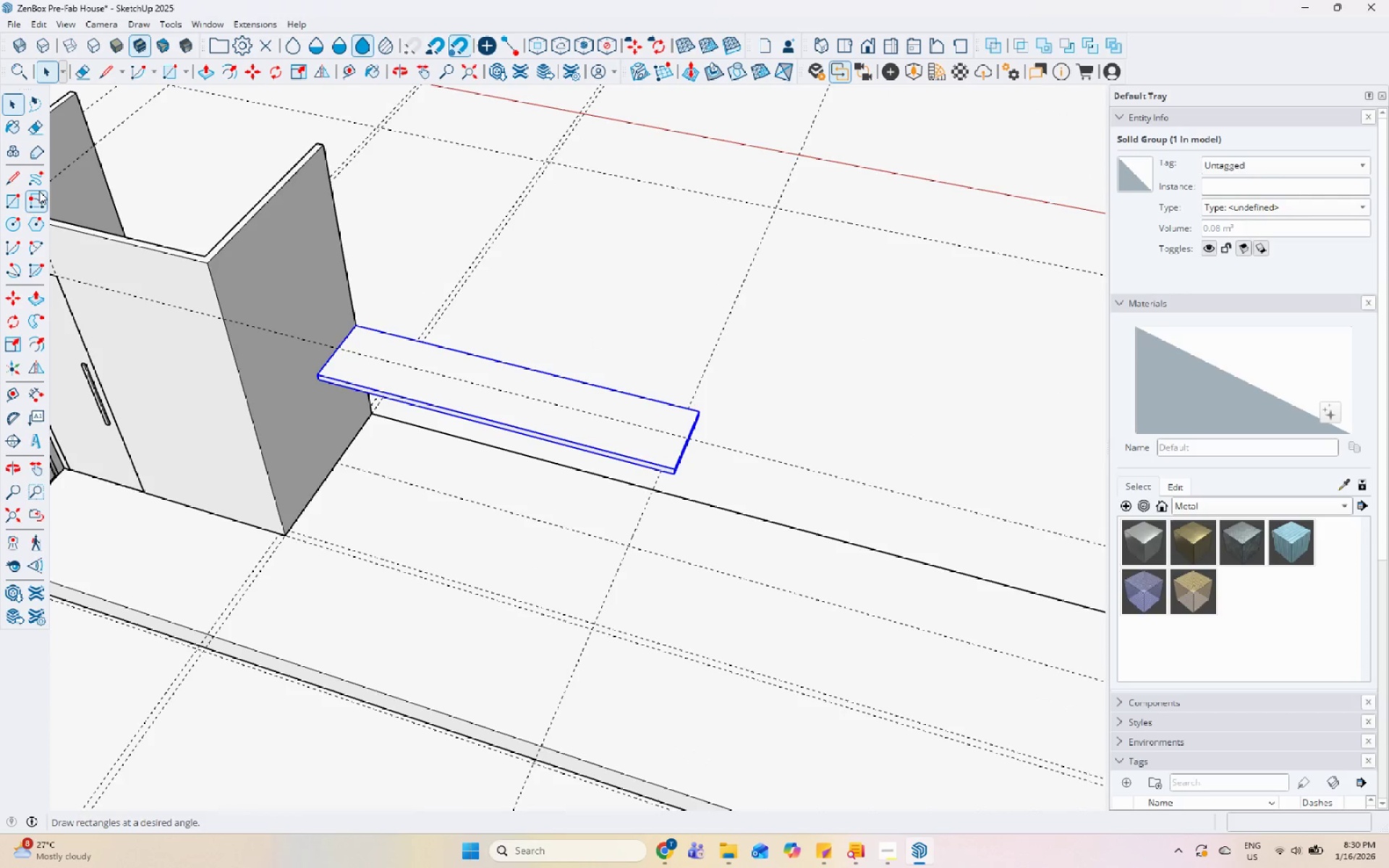 
key(Space)
 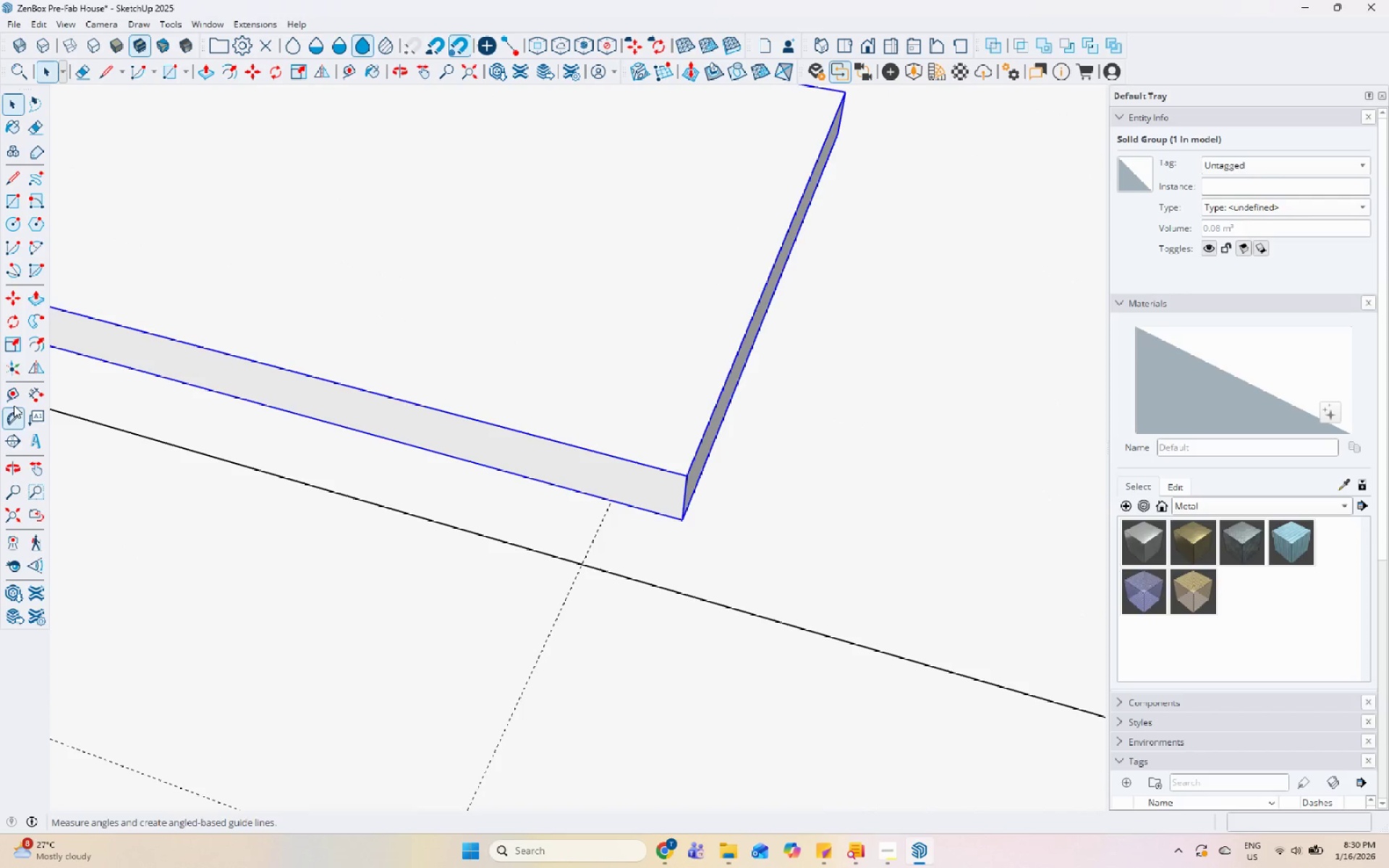 
scroll: coordinate [731, 510], scroll_direction: up, amount: 14.0
 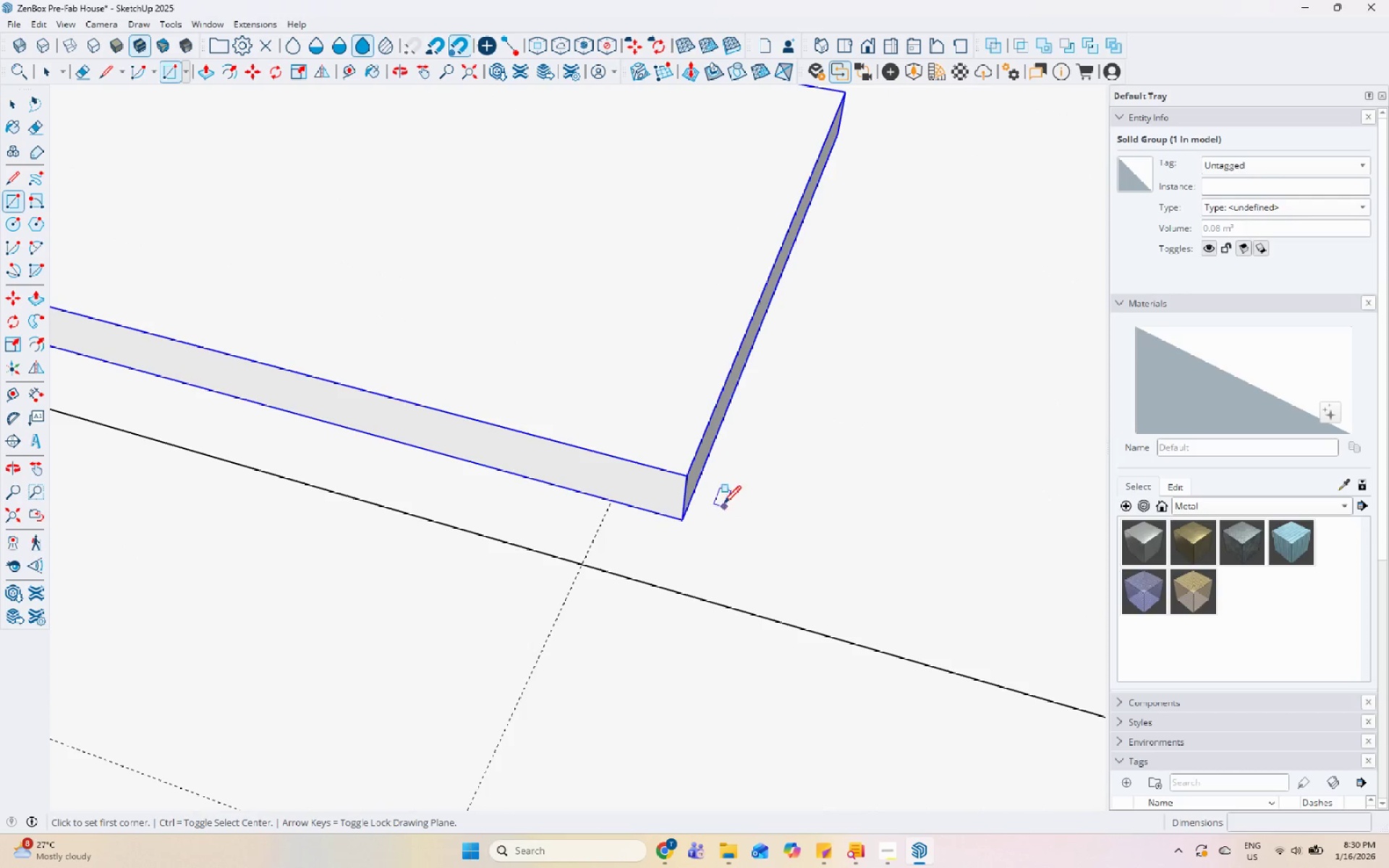 
left_click([18, 401])
 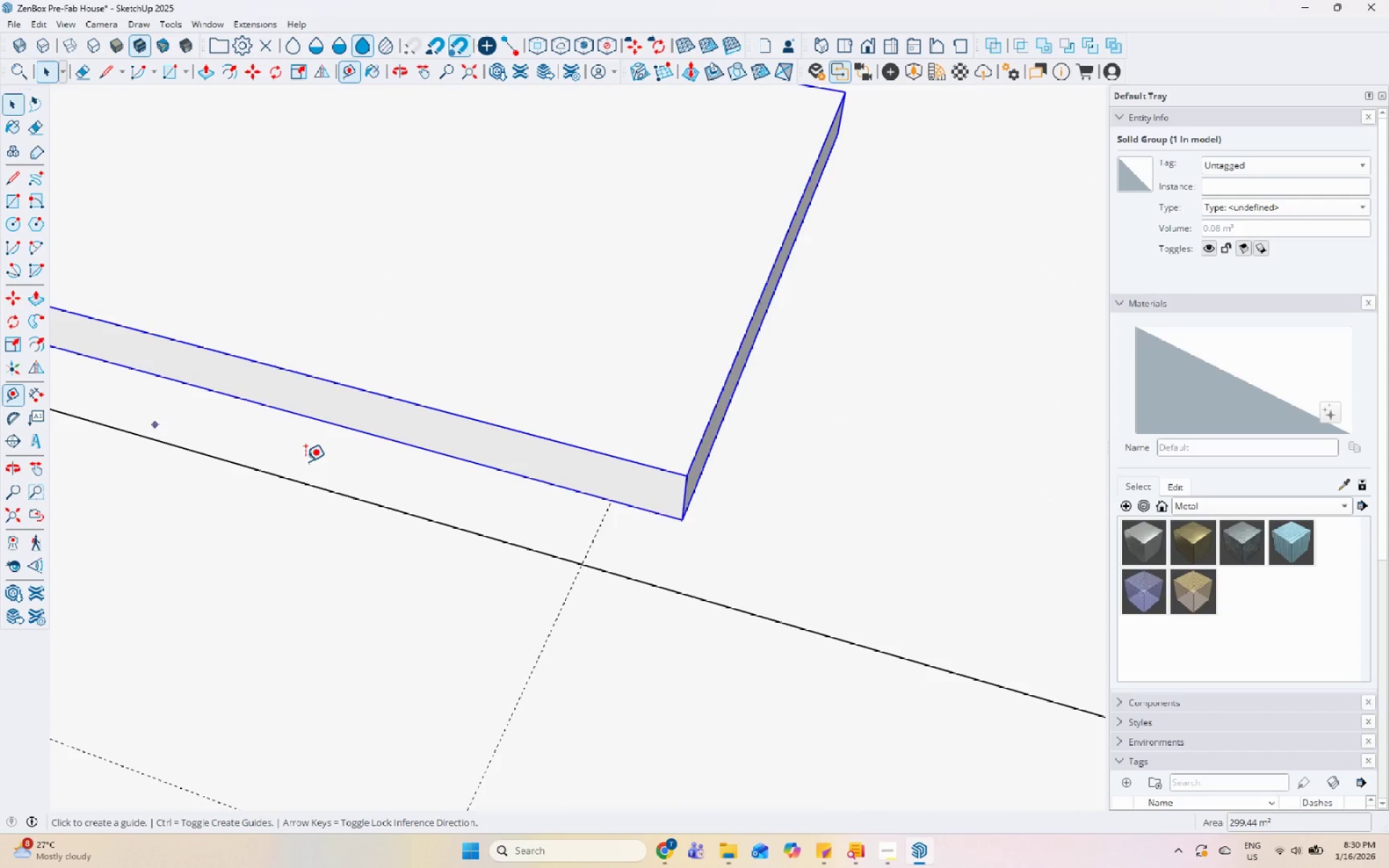 
scroll: coordinate [676, 521], scroll_direction: down, amount: 2.0
 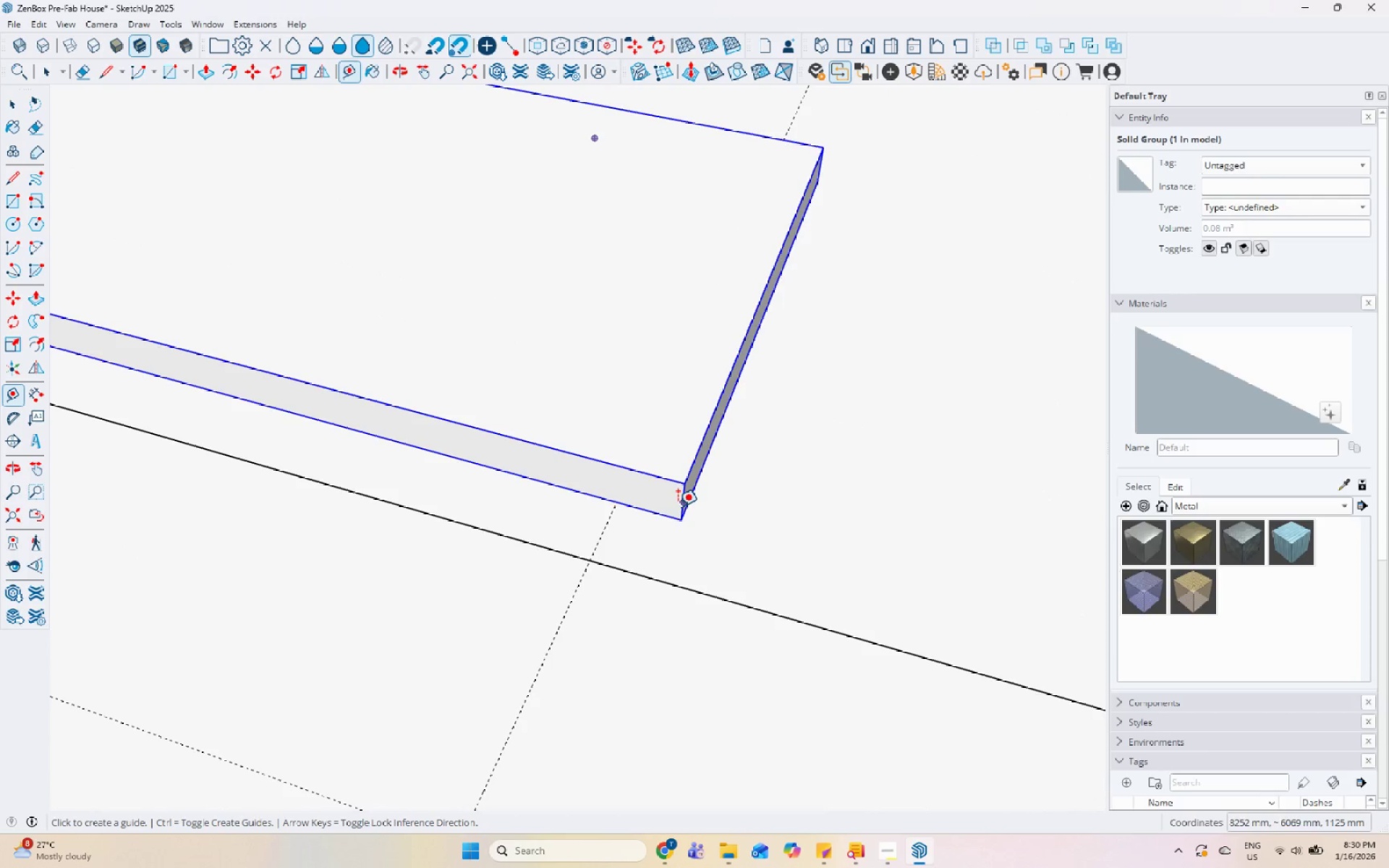 
left_click([676, 506])
 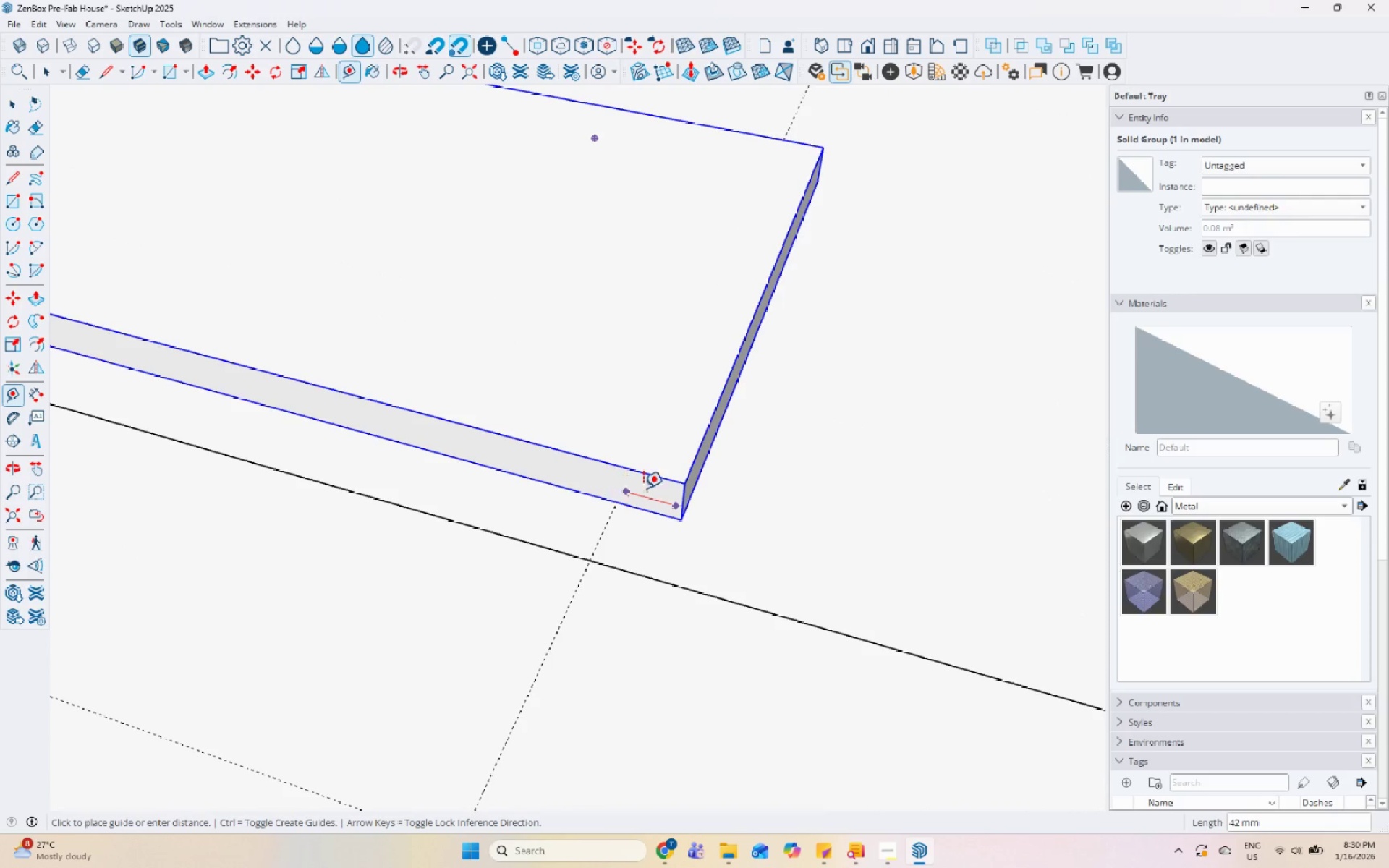 
key(Escape)
 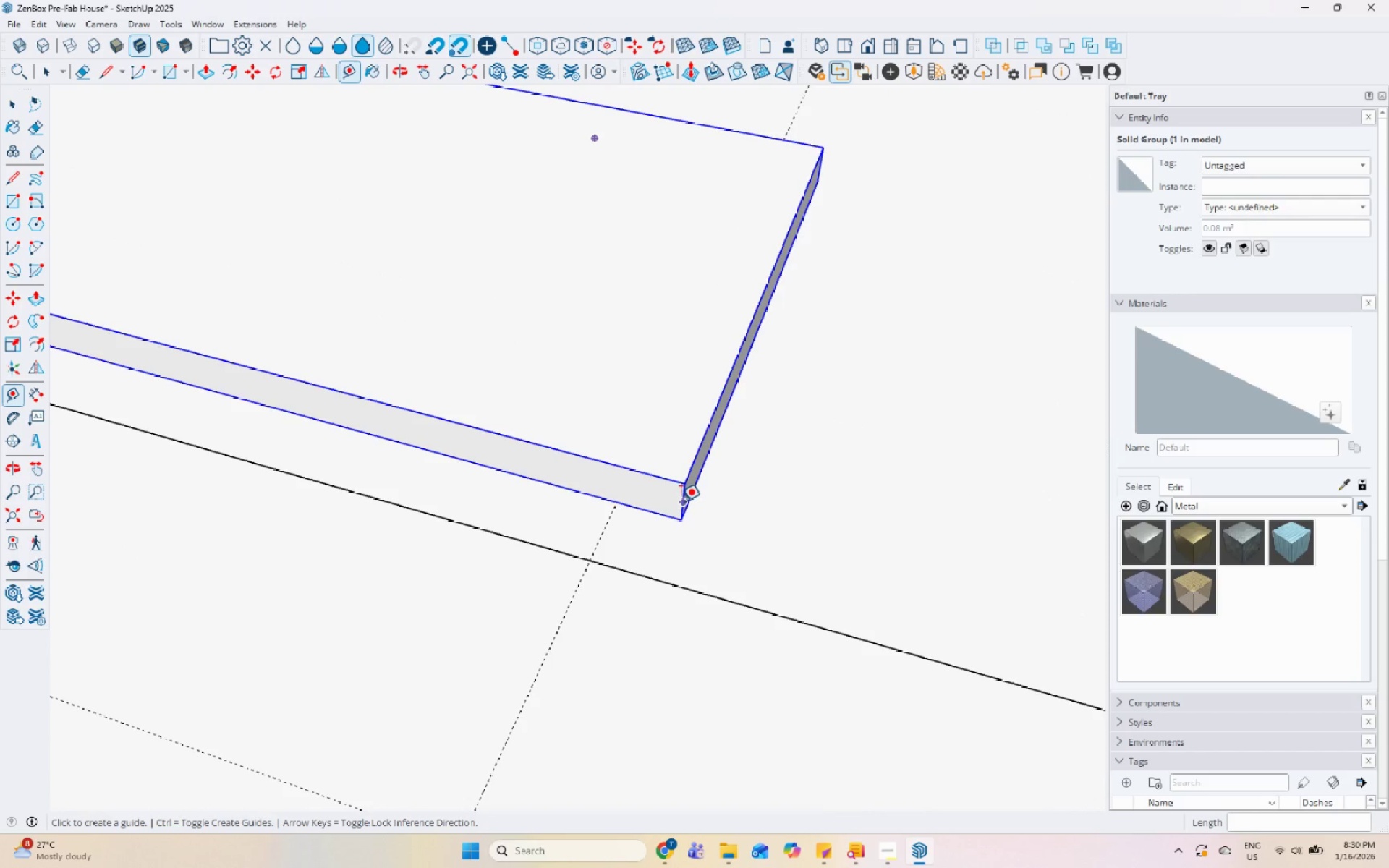 
left_click([681, 501])
 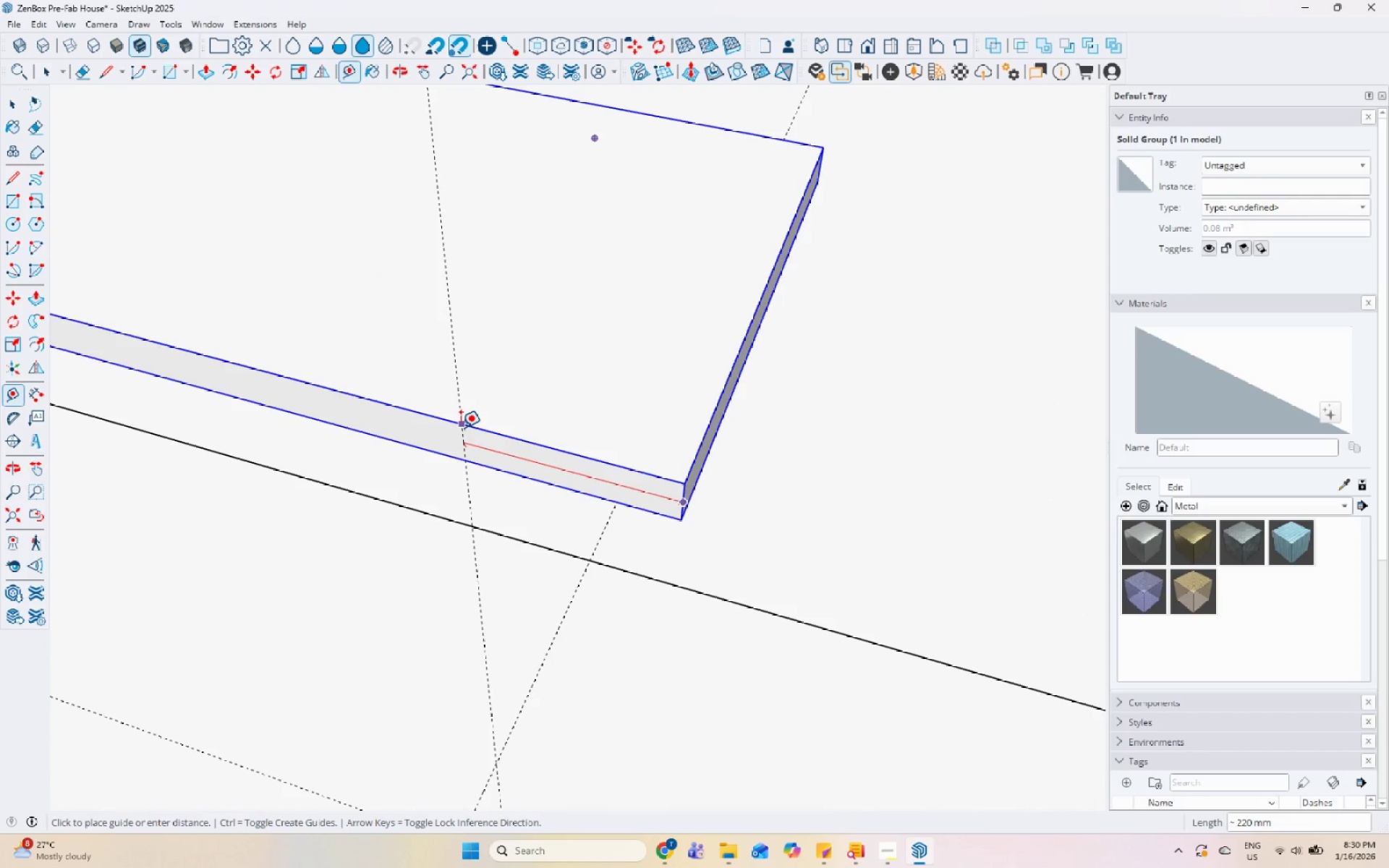 
key(Numpad6)
 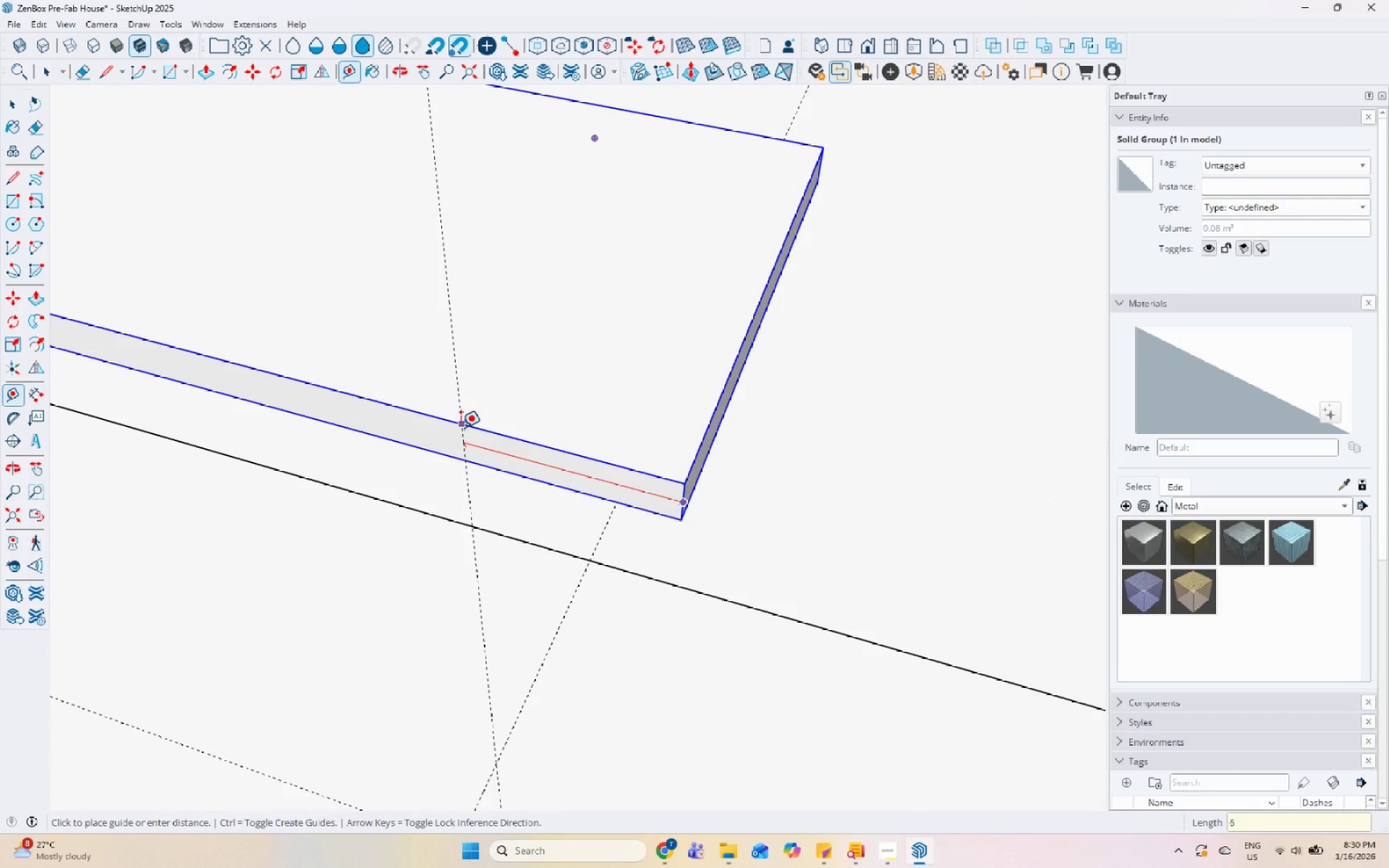 
key(Numpad0)
 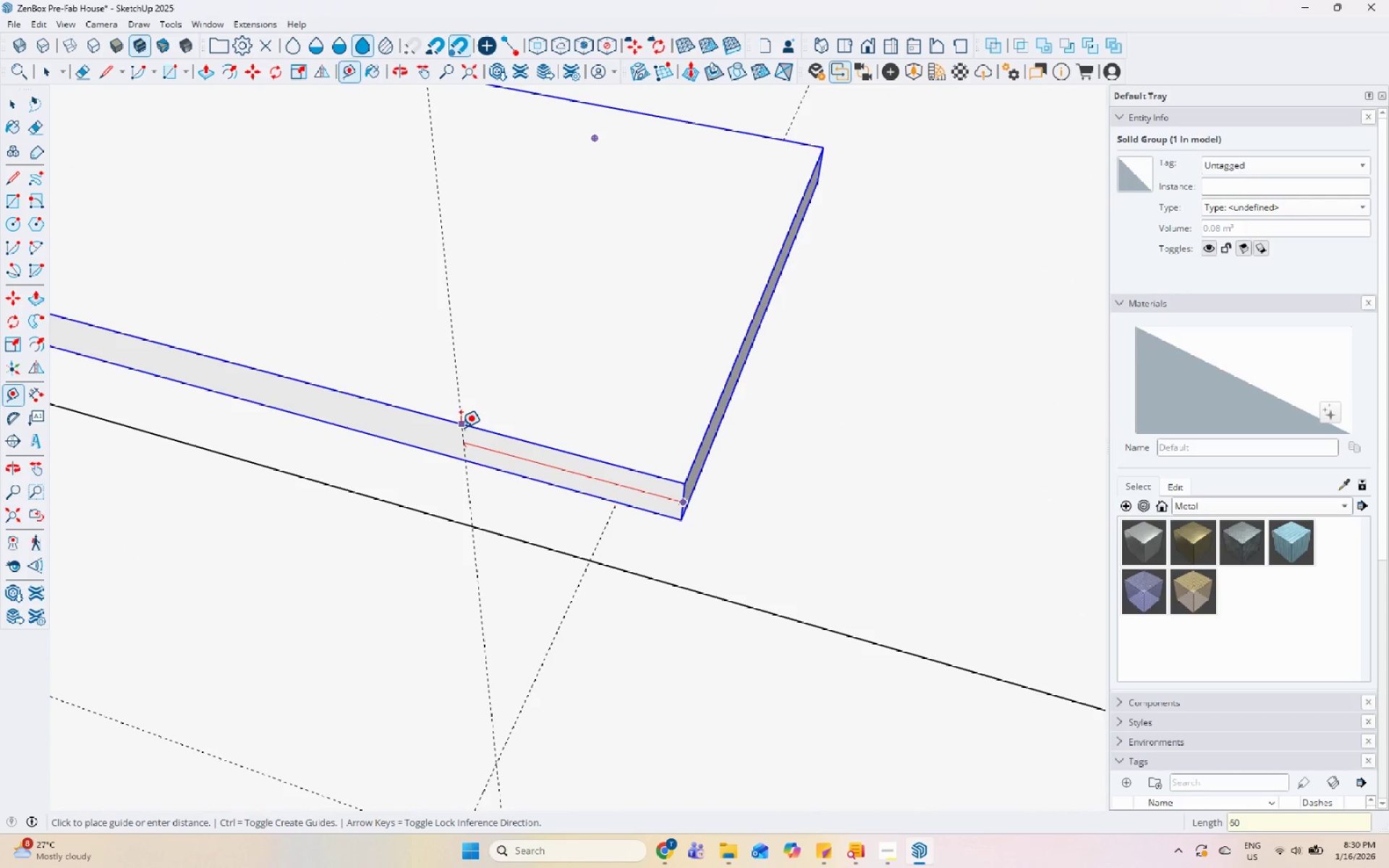 
key(Numpad0)
 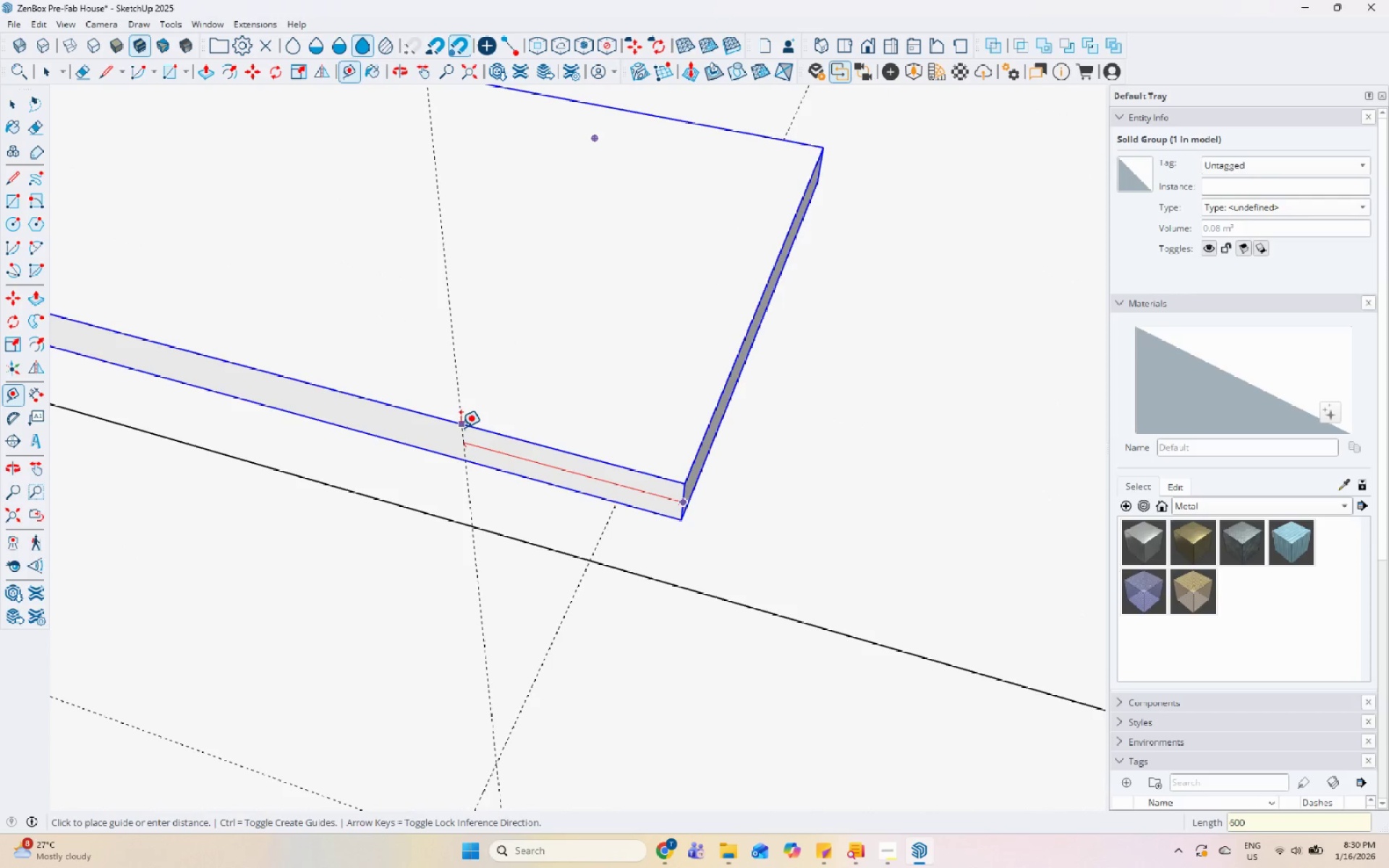 
key(Enter)
 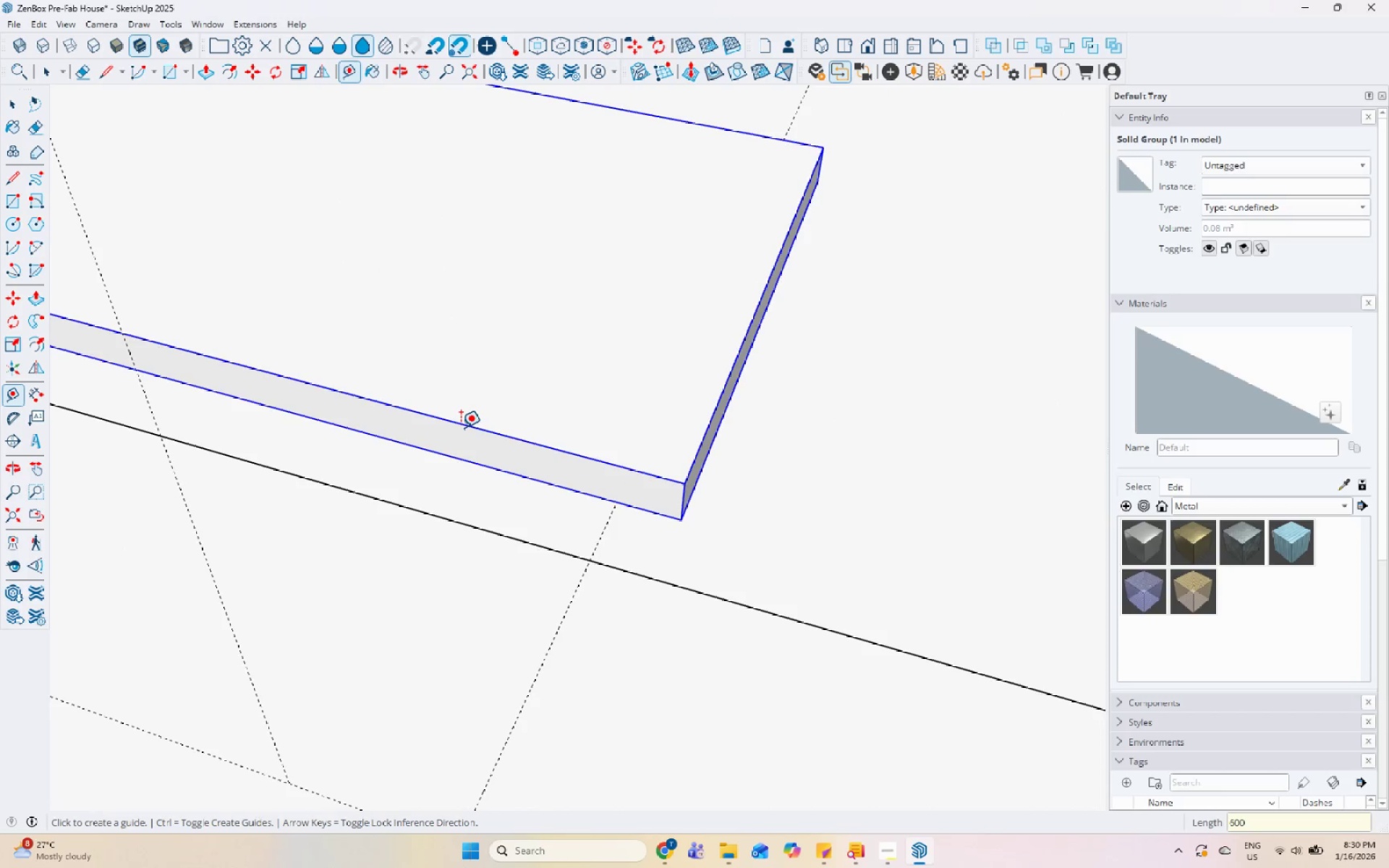 
scroll: coordinate [333, 513], scroll_direction: down, amount: 18.0
 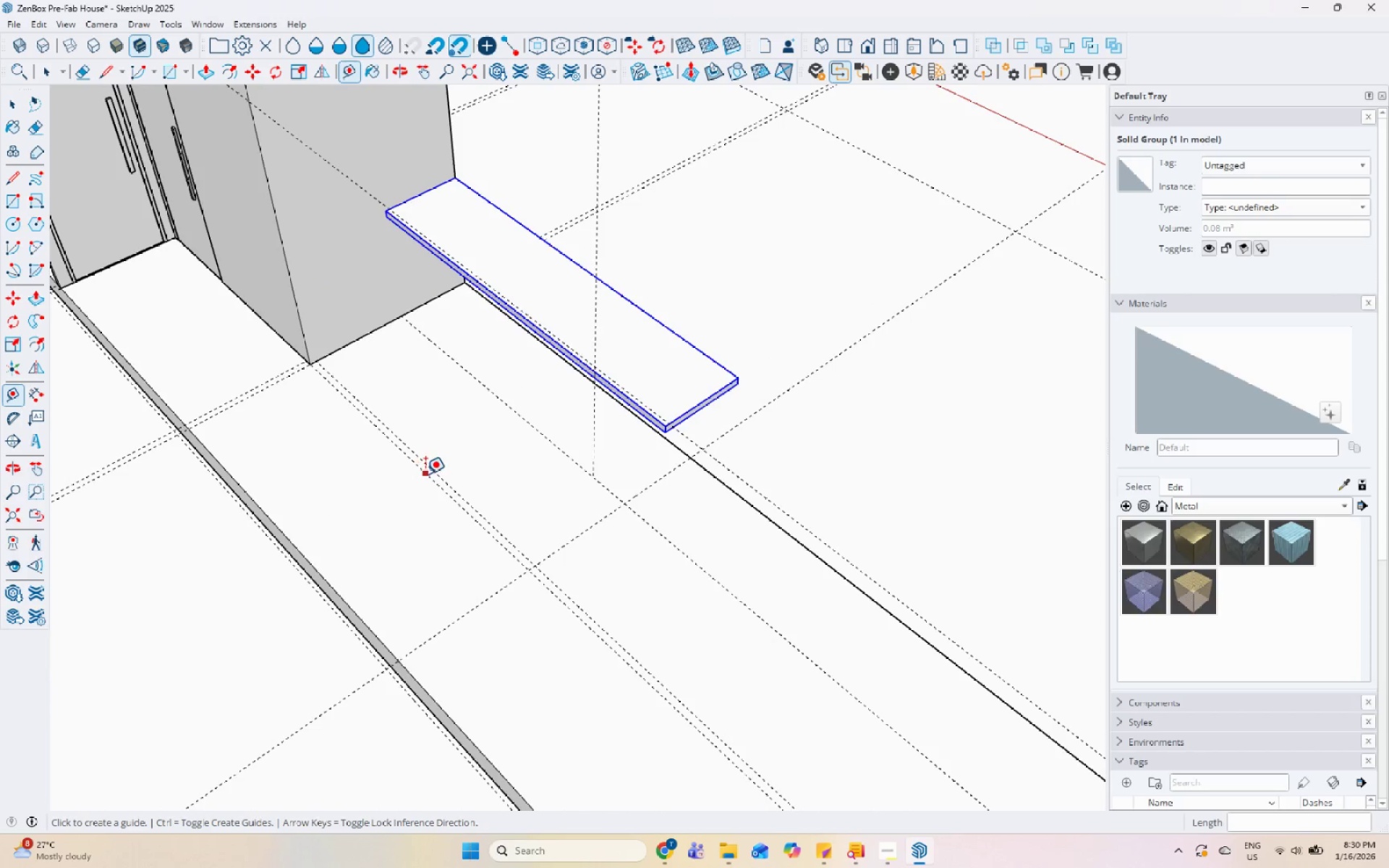 
left_click([425, 474])
 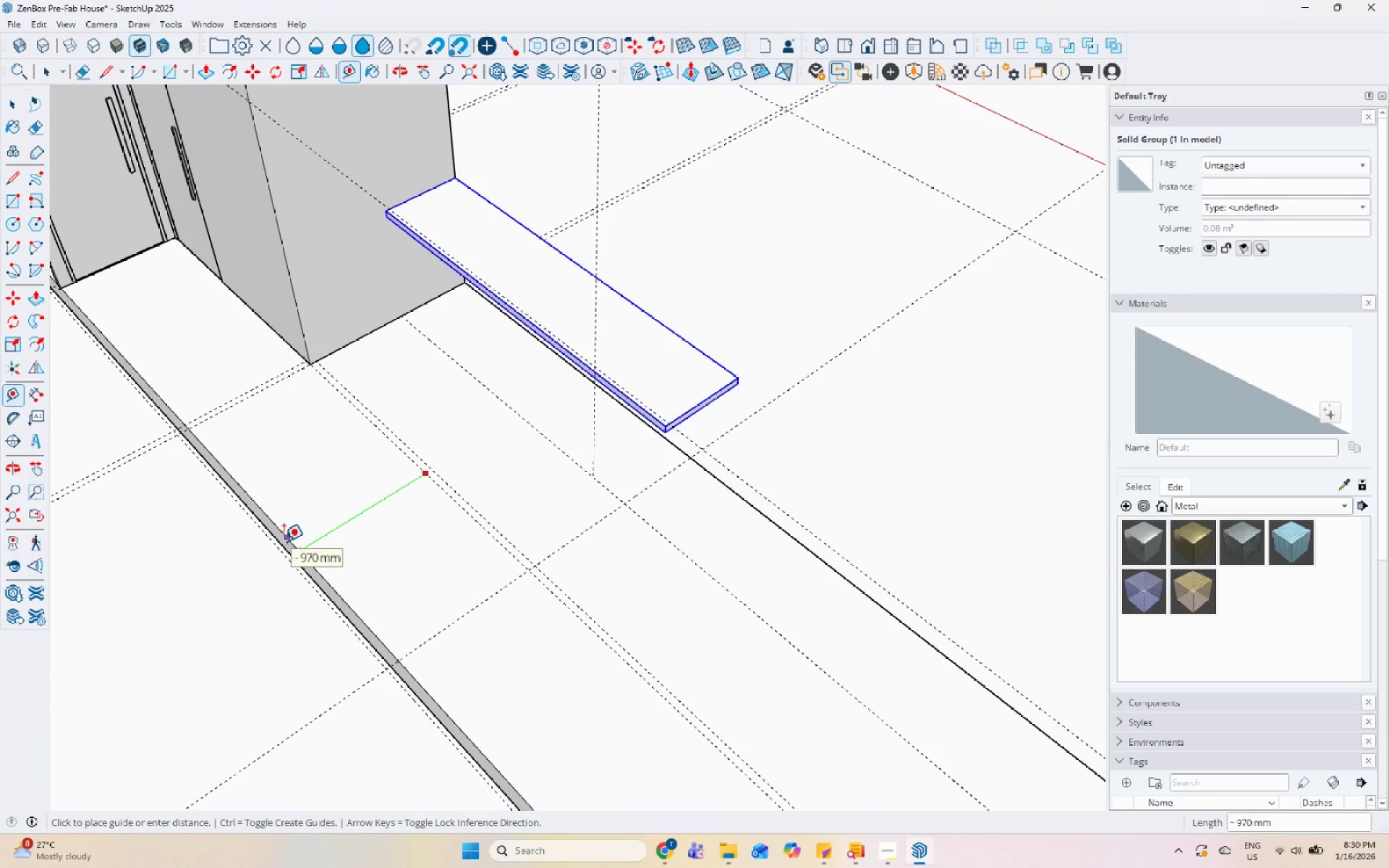 
key(Space)
 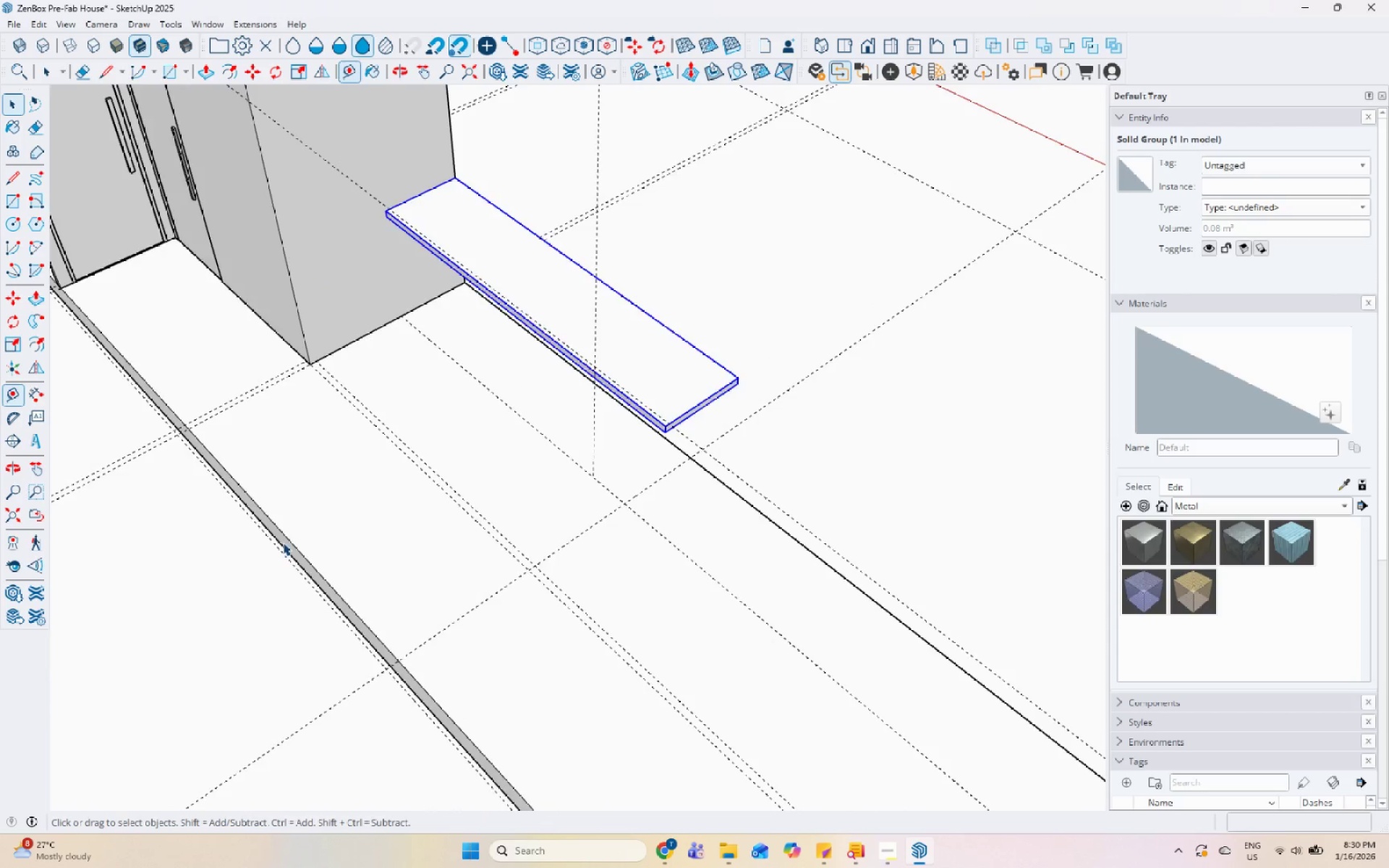 
key(Space)
 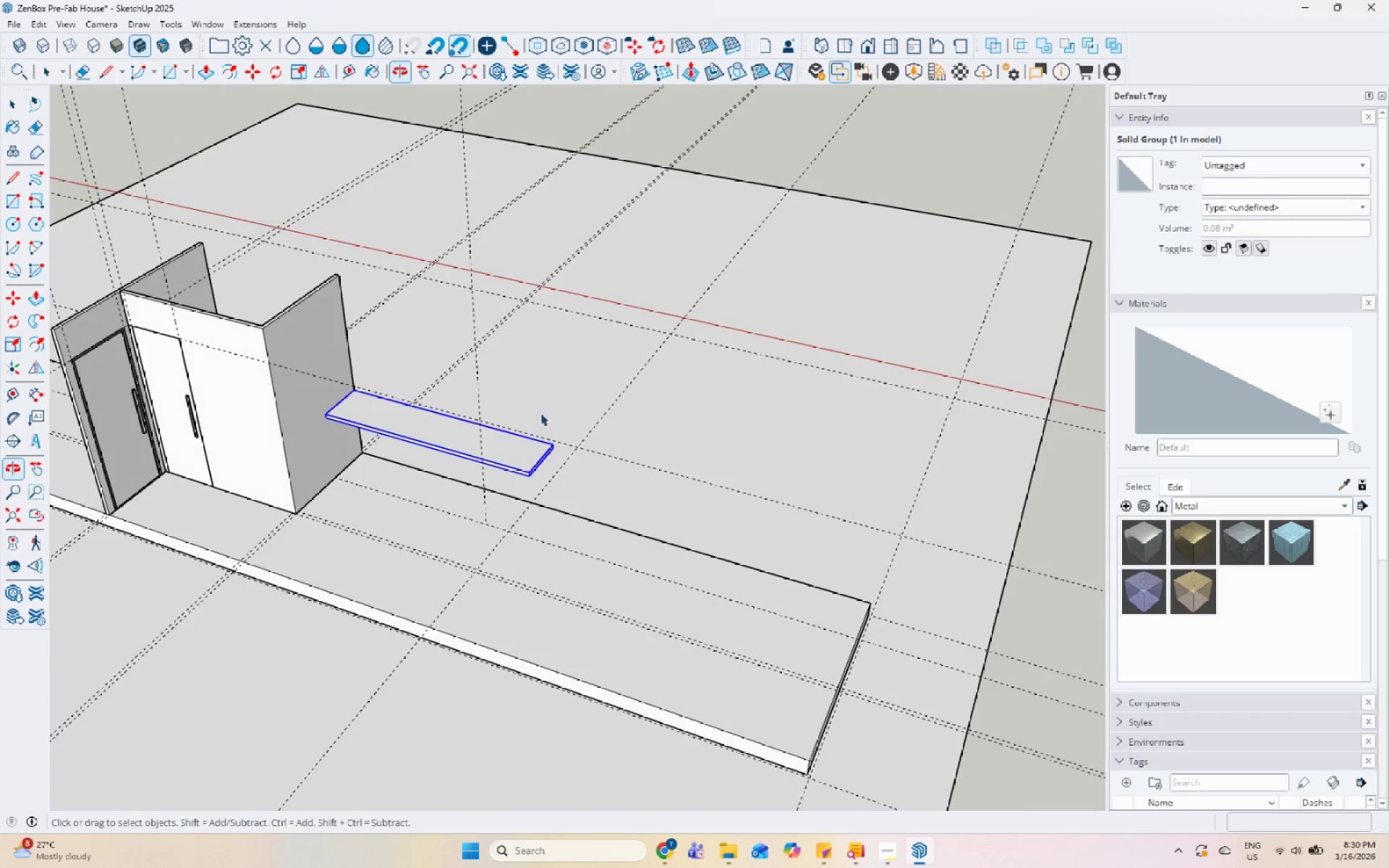 
scroll: coordinate [283, 542], scroll_direction: down, amount: 7.0
 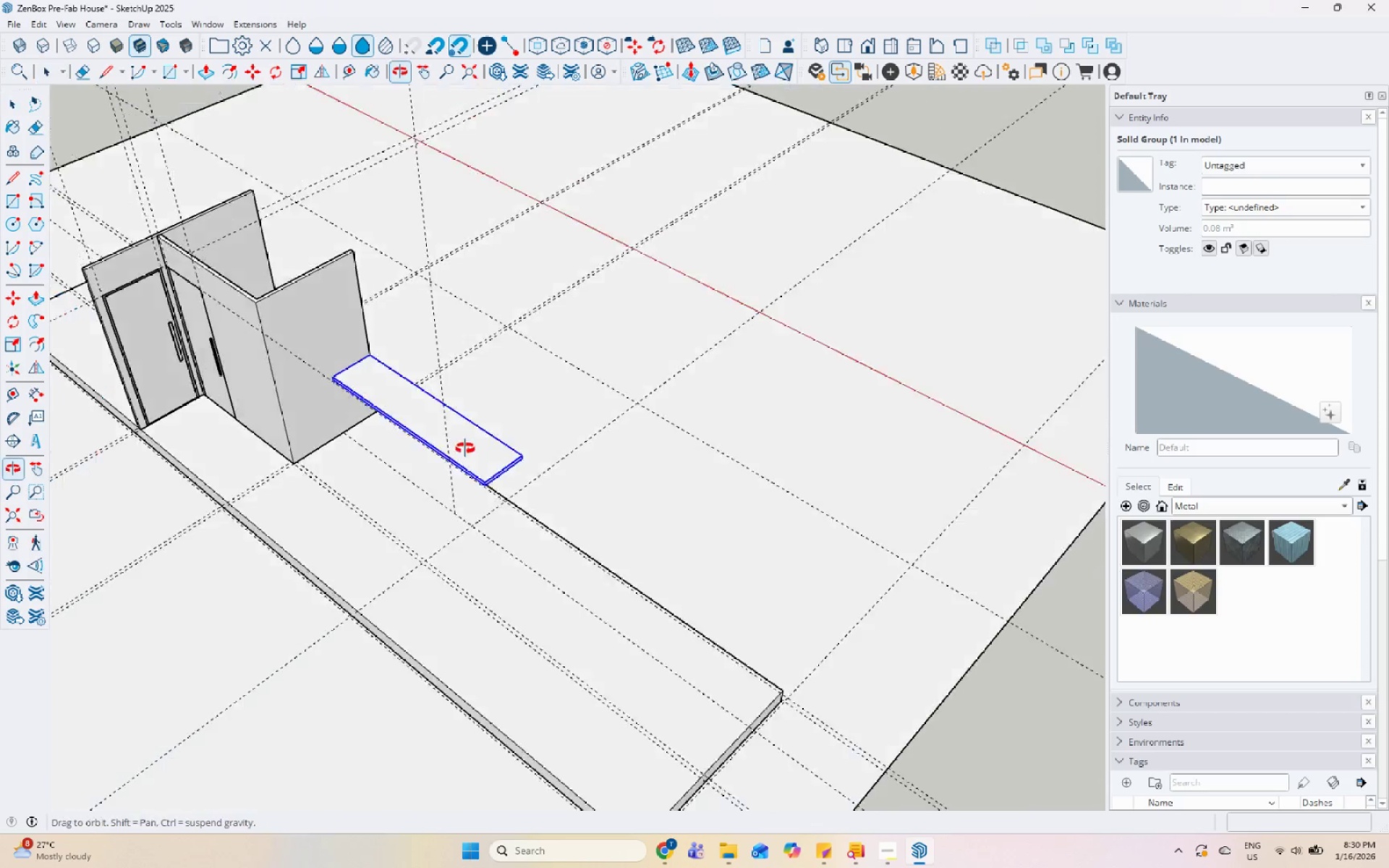 
scroll: coordinate [519, 465], scroll_direction: up, amount: 7.0
 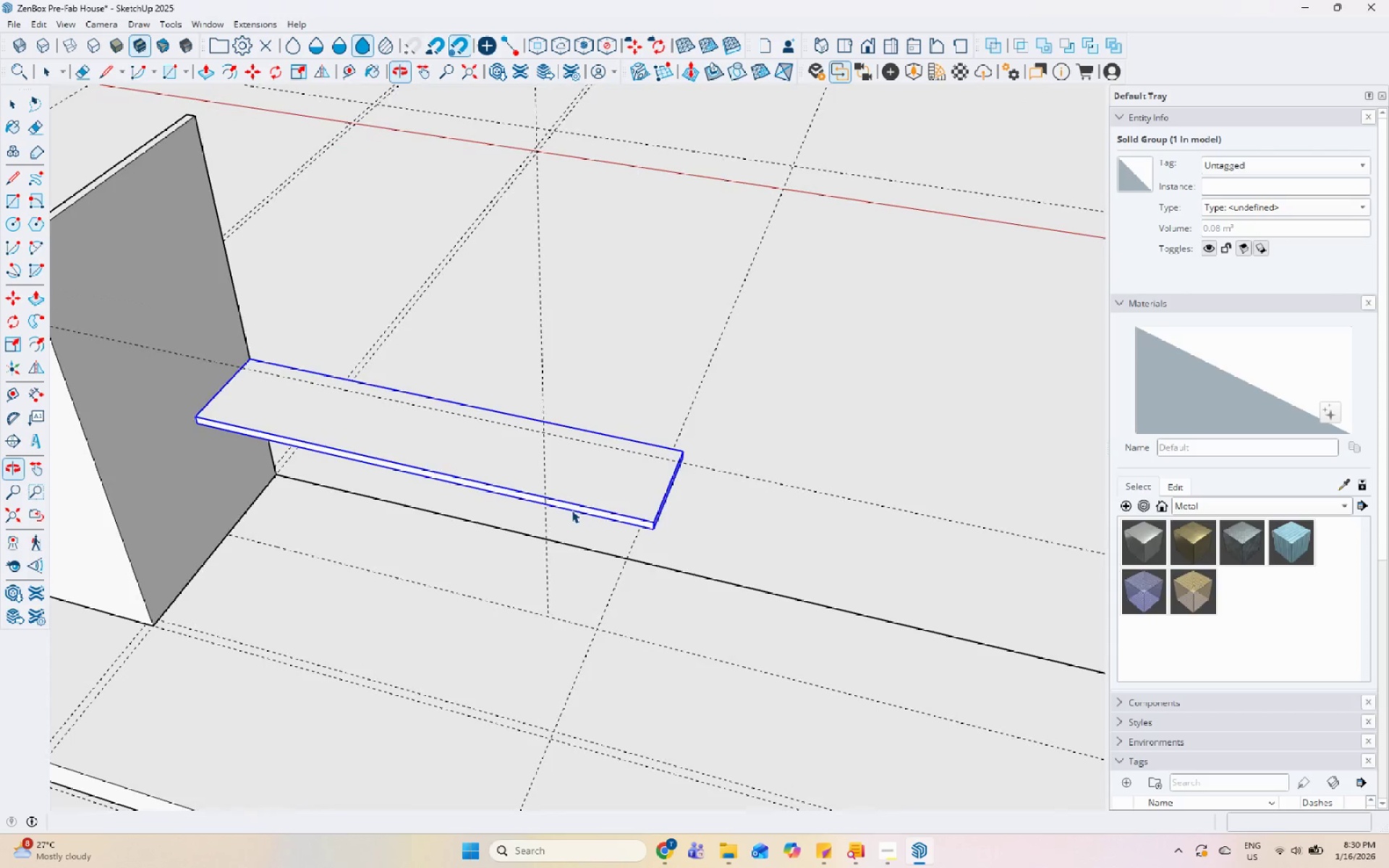 
scroll: coordinate [657, 441], scroll_direction: down, amount: 4.0
 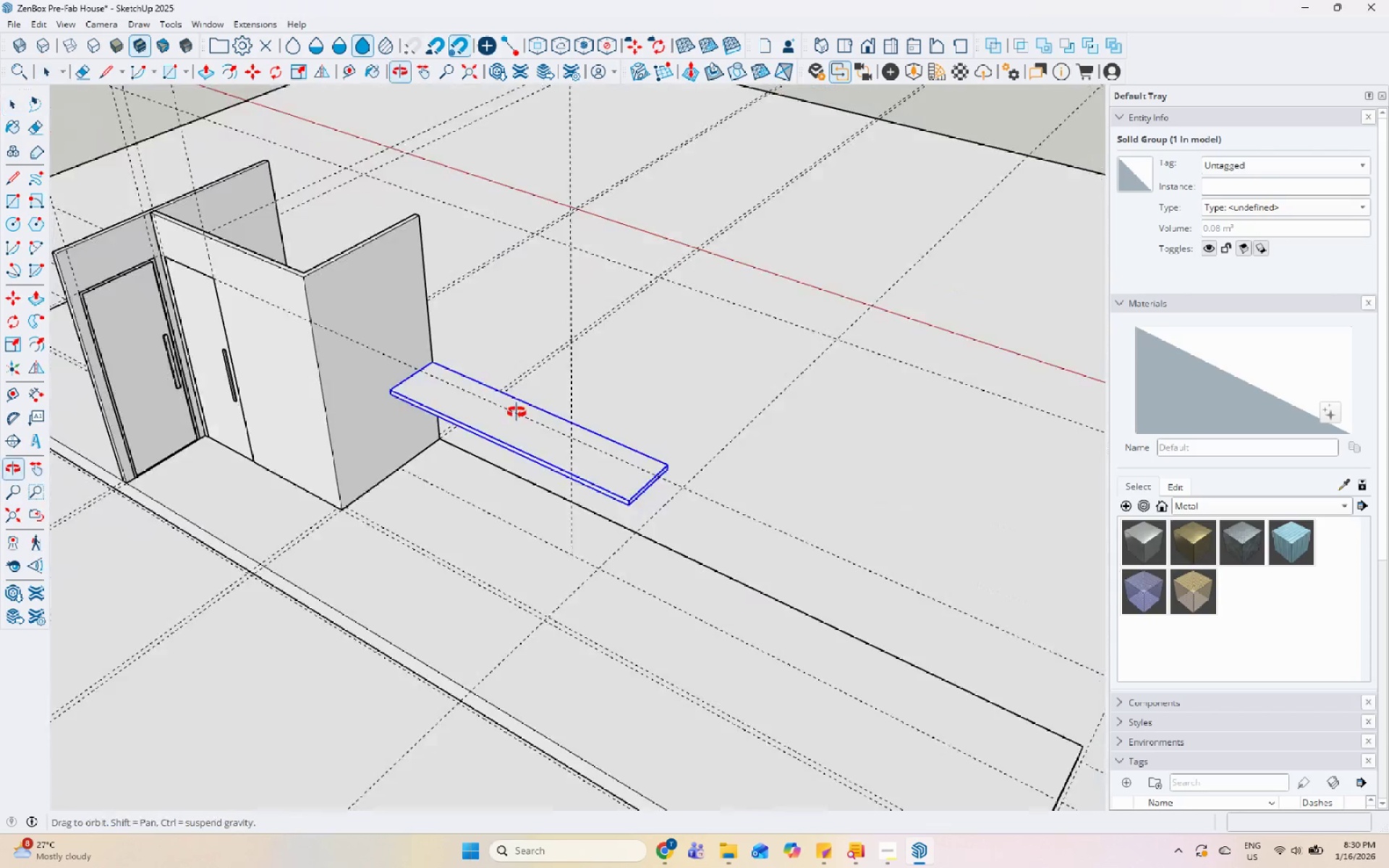 
scroll: coordinate [434, 359], scroll_direction: up, amount: 2.0
 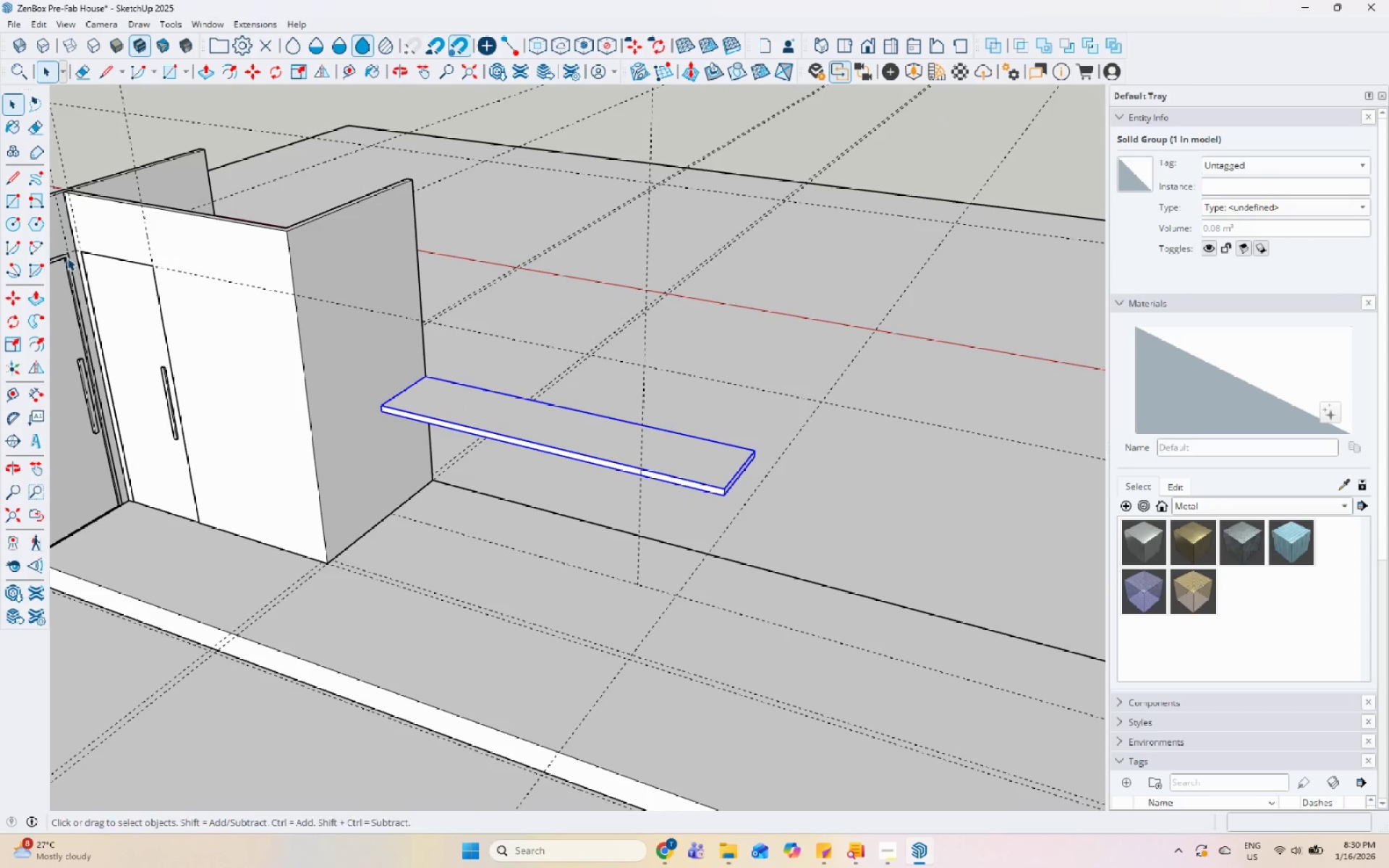 
left_click([14, 210])
 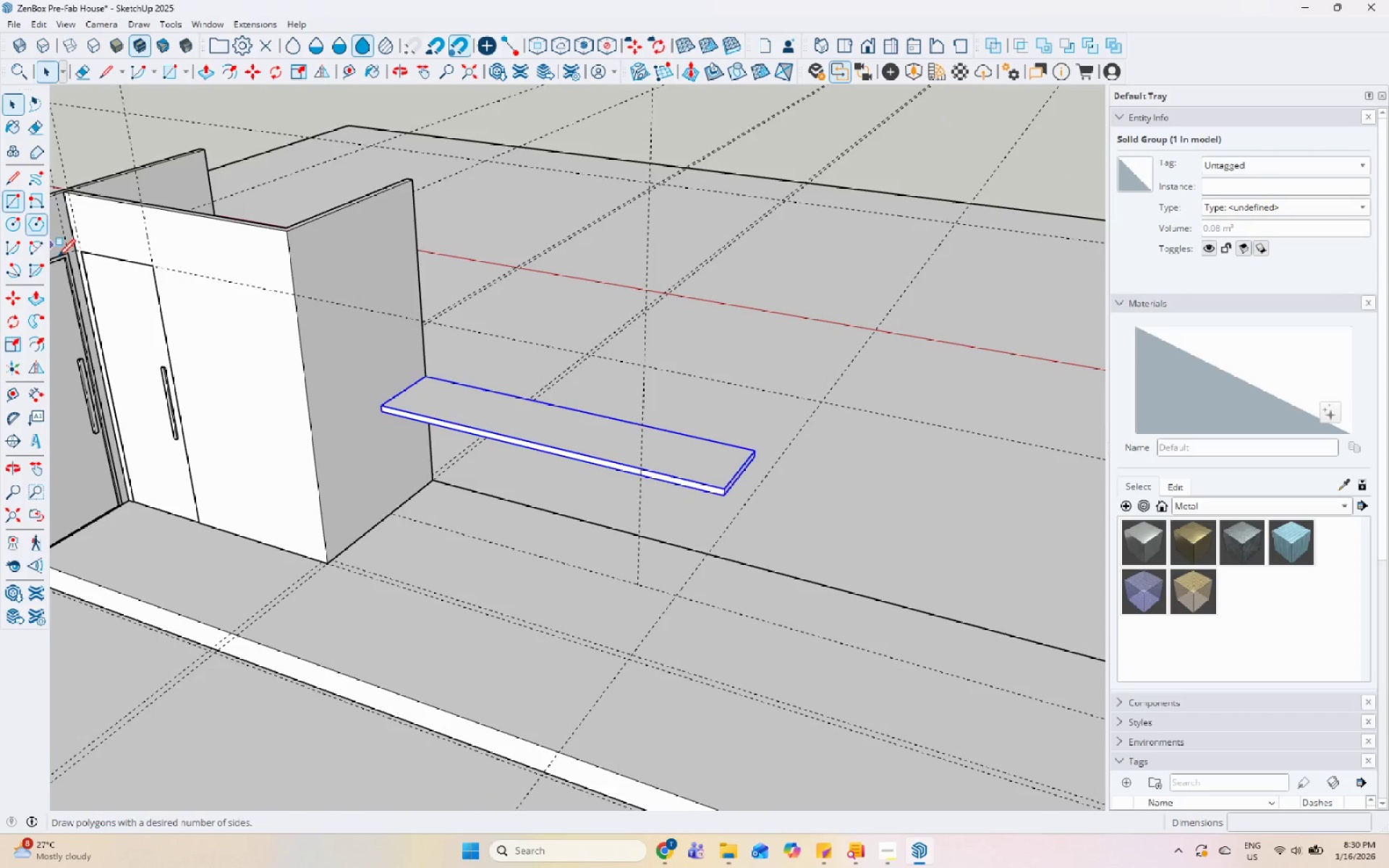 
scroll: coordinate [418, 507], scroll_direction: up, amount: 8.0
 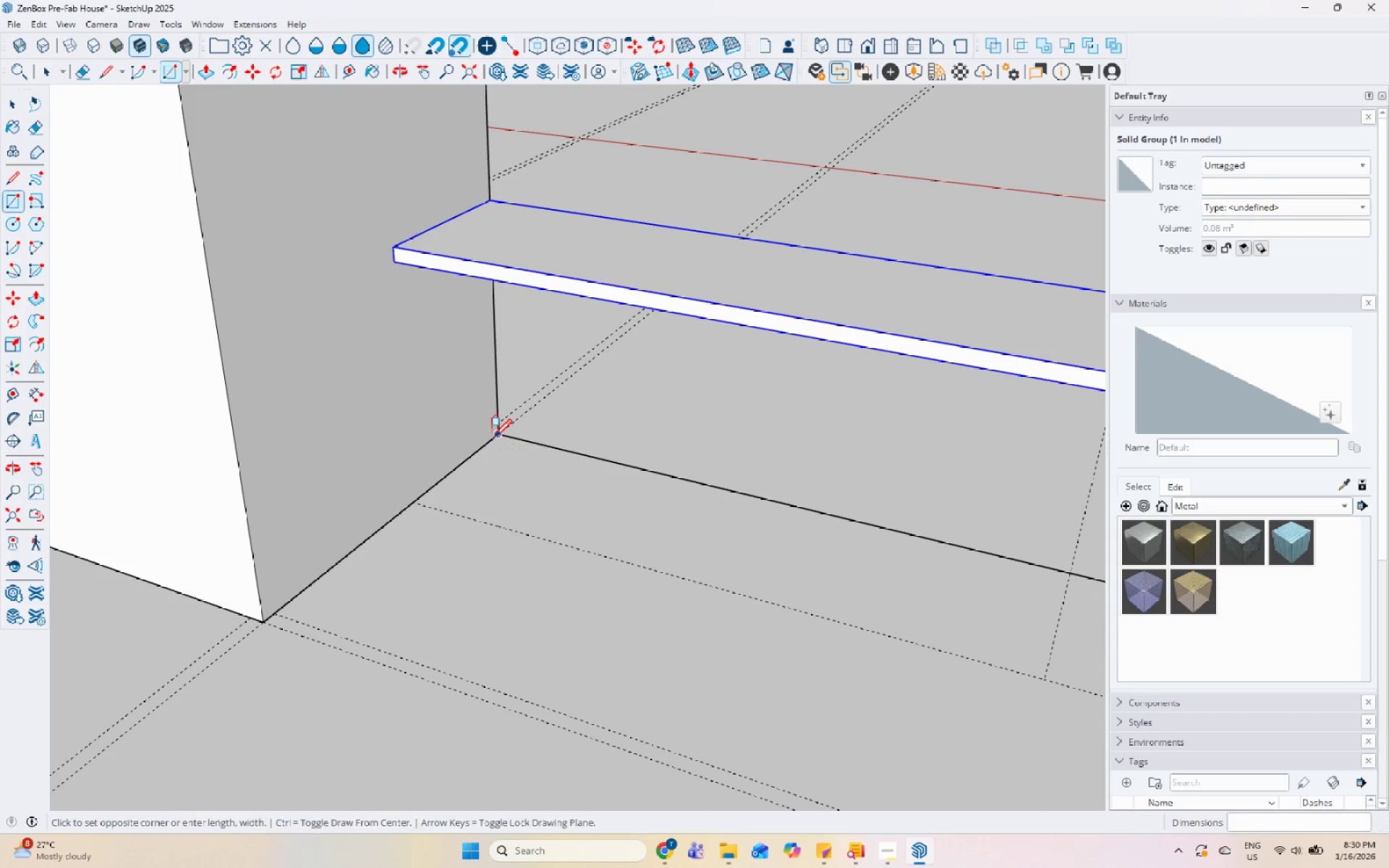 
scroll: coordinate [879, 615], scroll_direction: down, amount: 1.0
 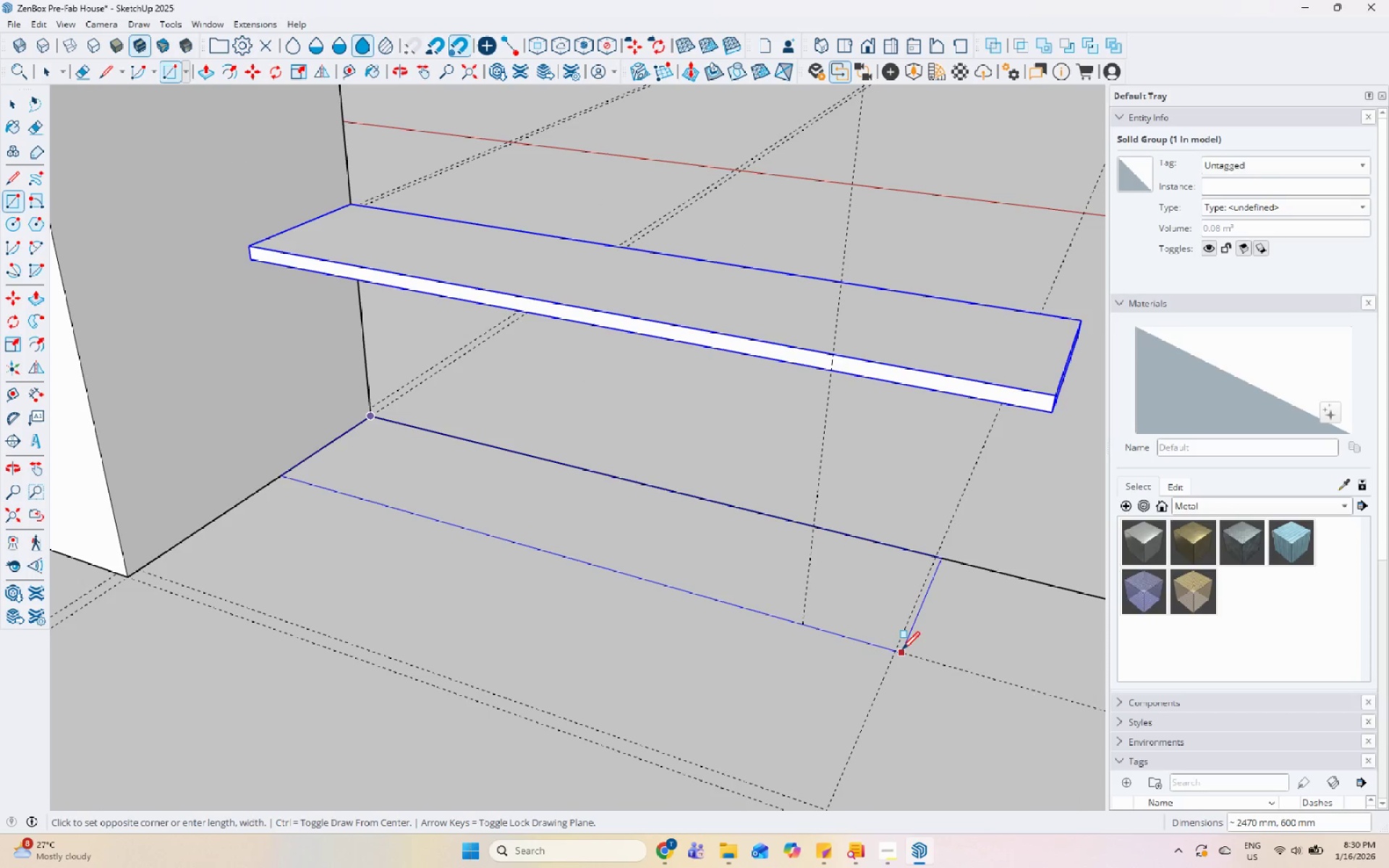 
key(Space)
 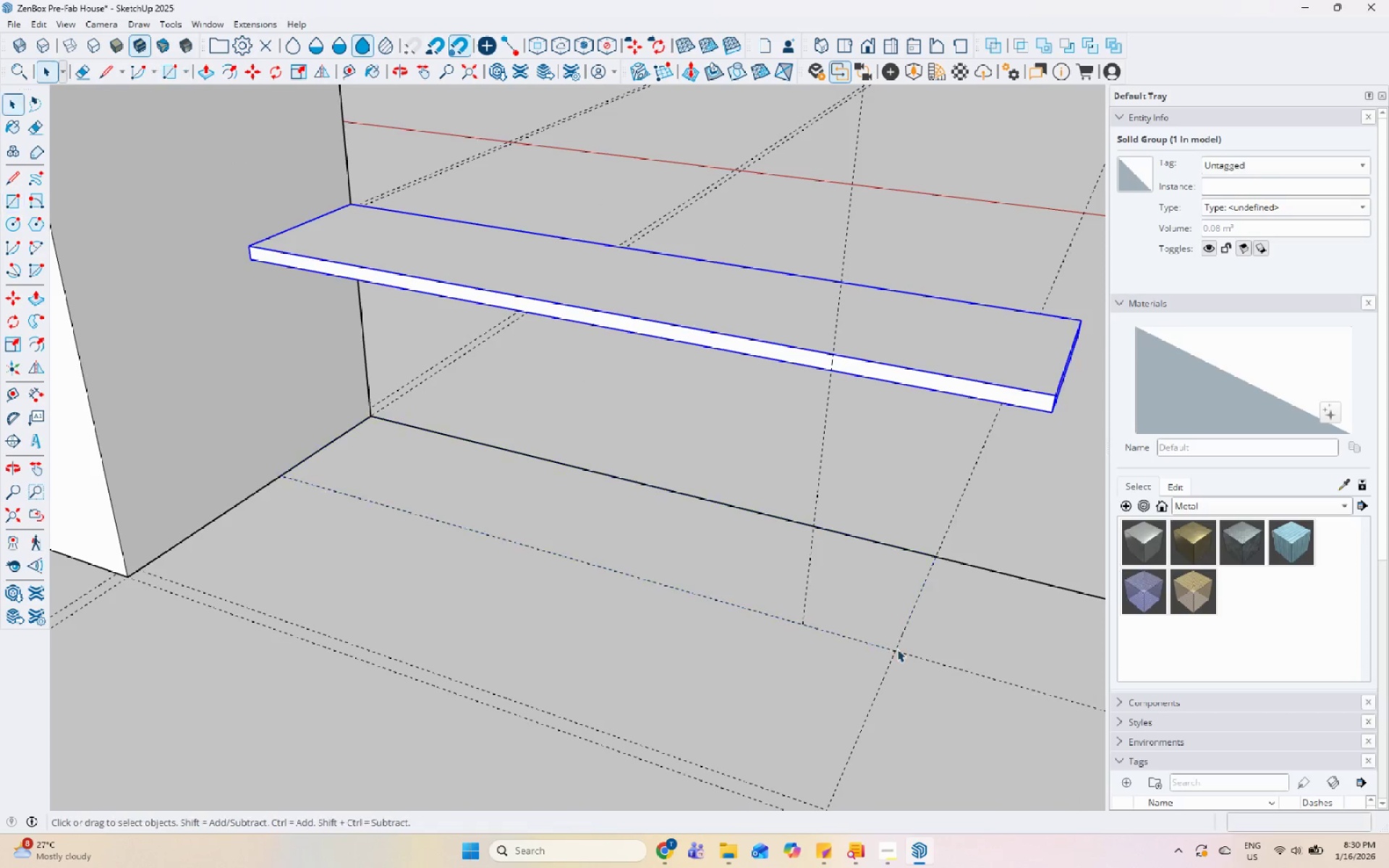 
scroll: coordinate [789, 613], scroll_direction: down, amount: 8.0
 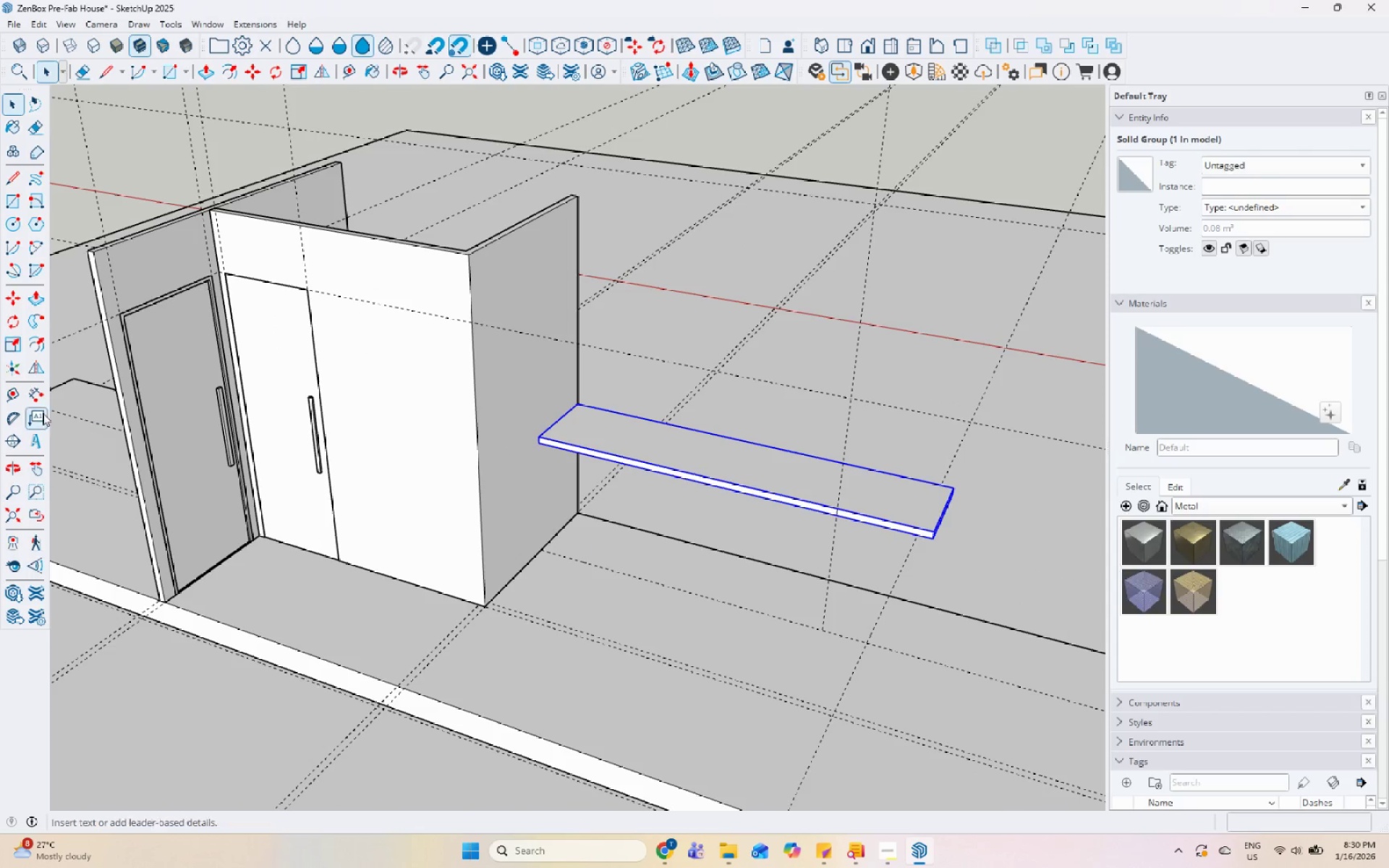 
left_click_drag(start_coordinate=[13, 397], to_coordinate=[17, 397])
 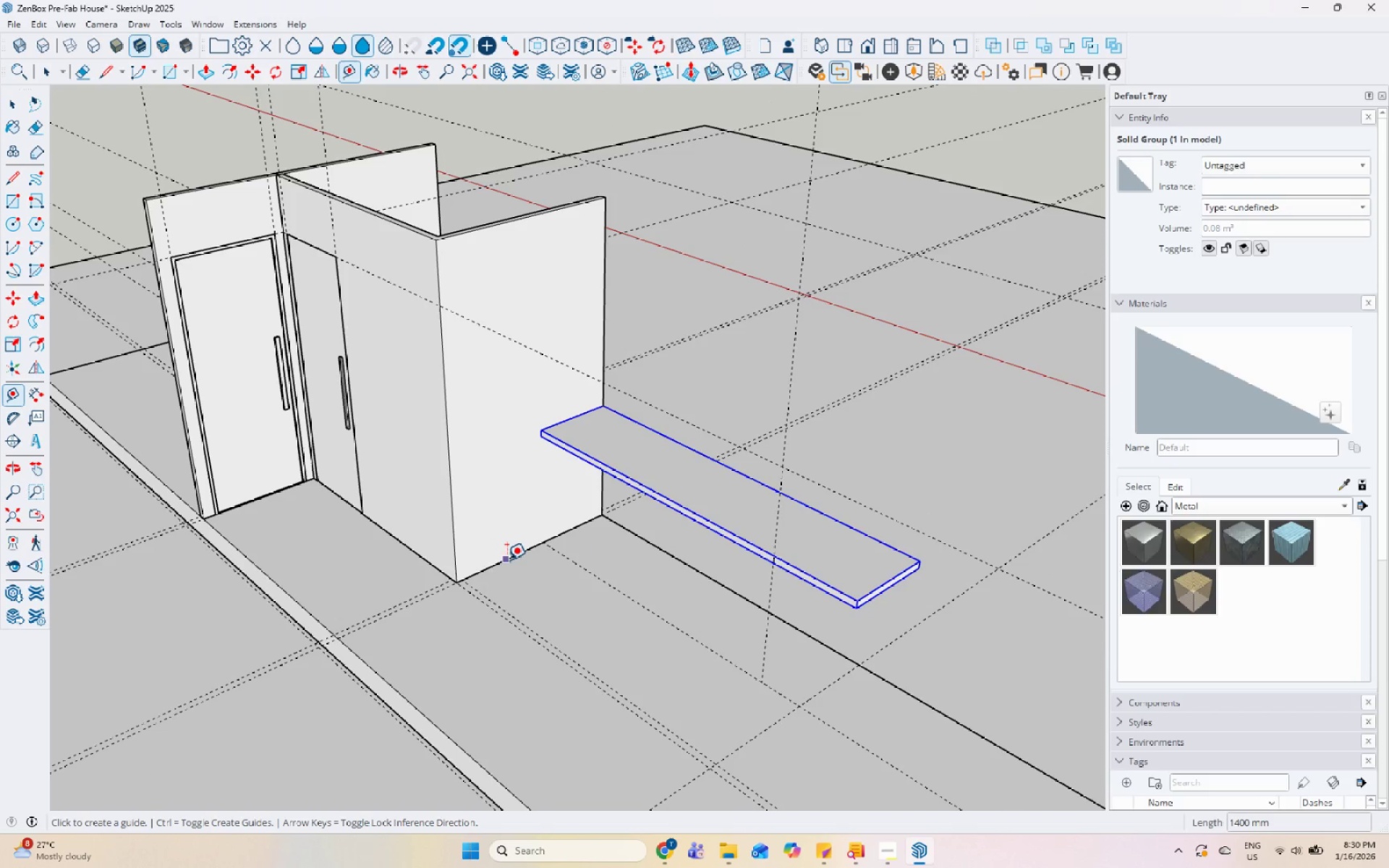 
left_click([515, 561])
 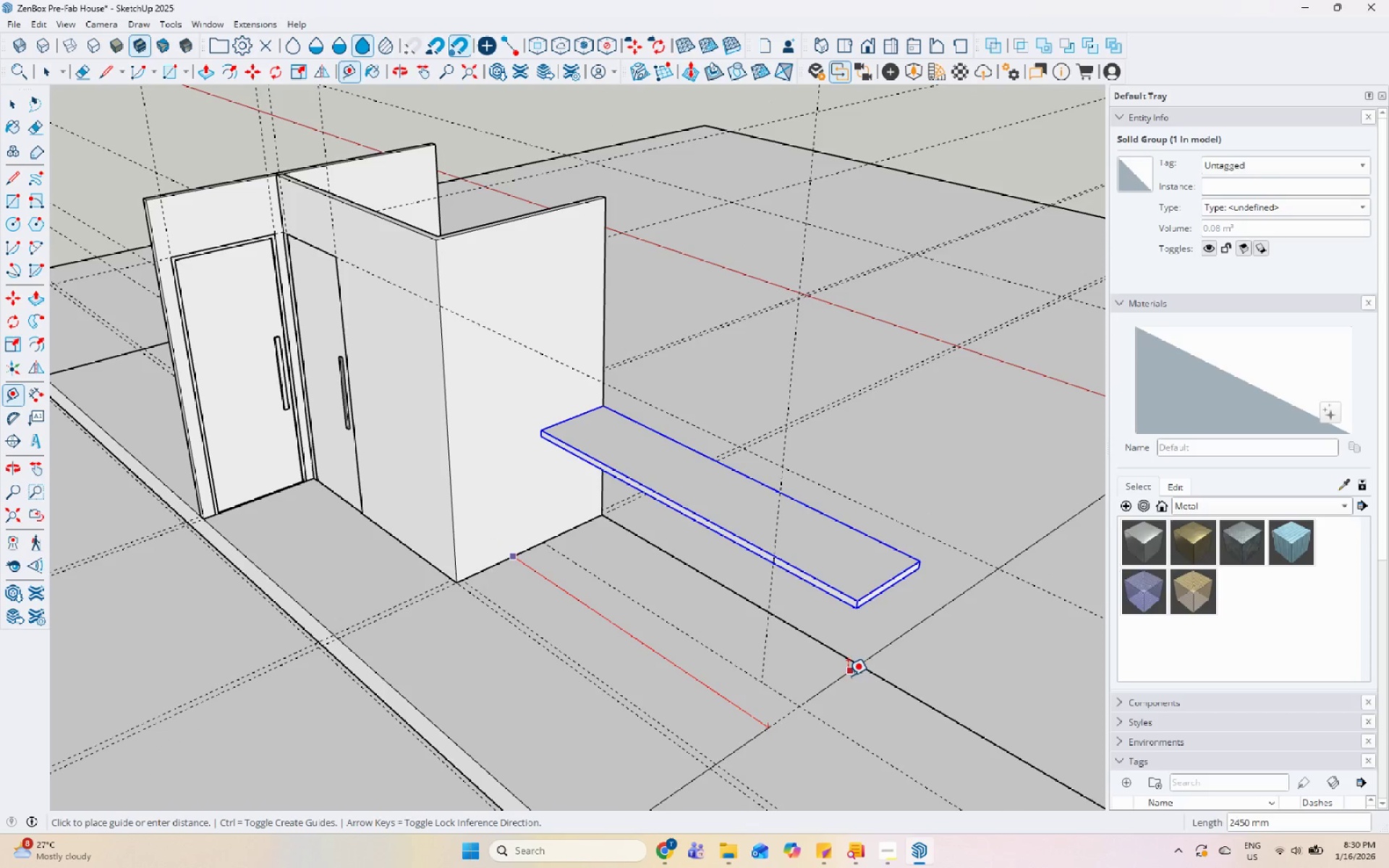 
key(Space)
 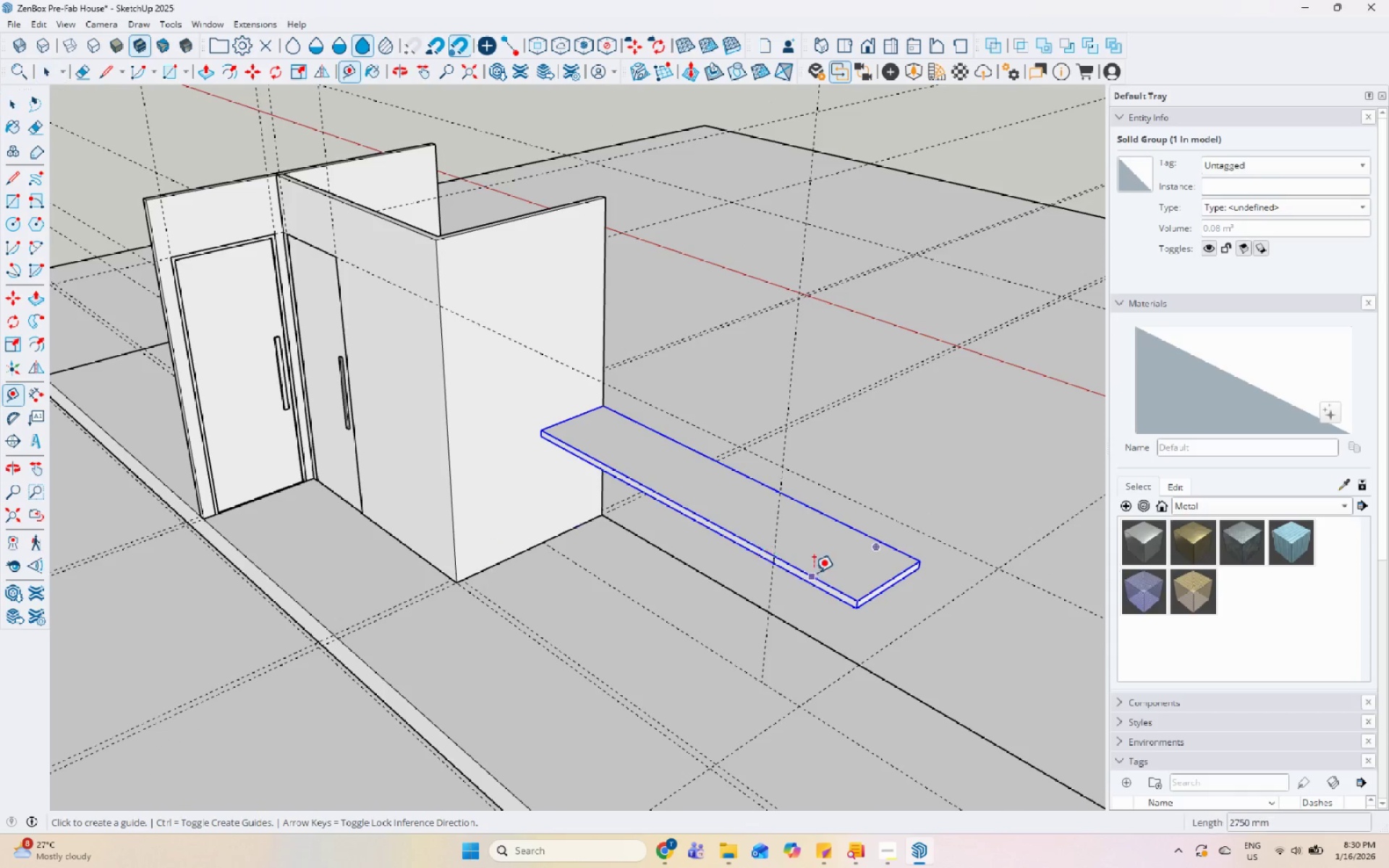 
left_click([896, 579])
 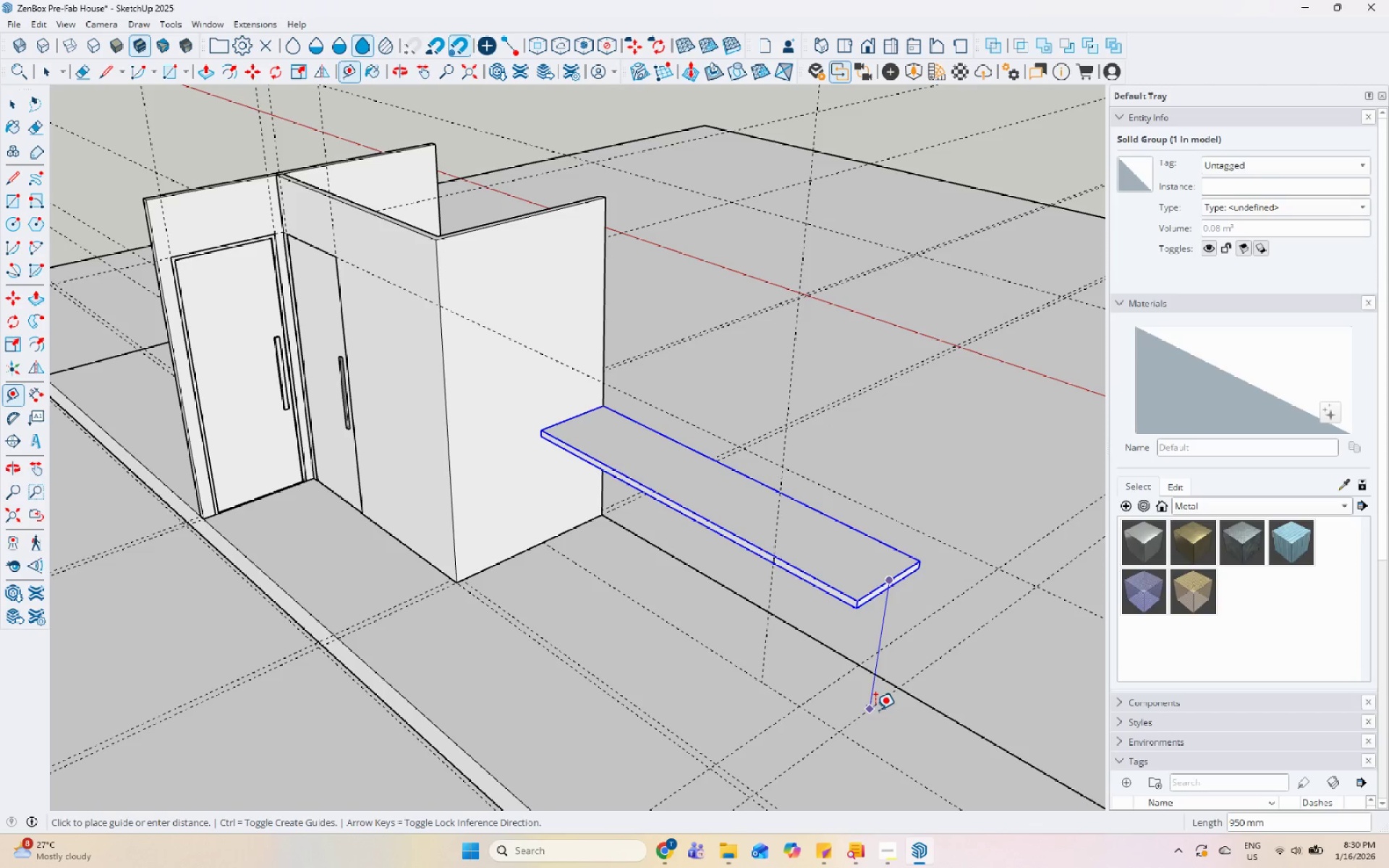 
key(Space)
 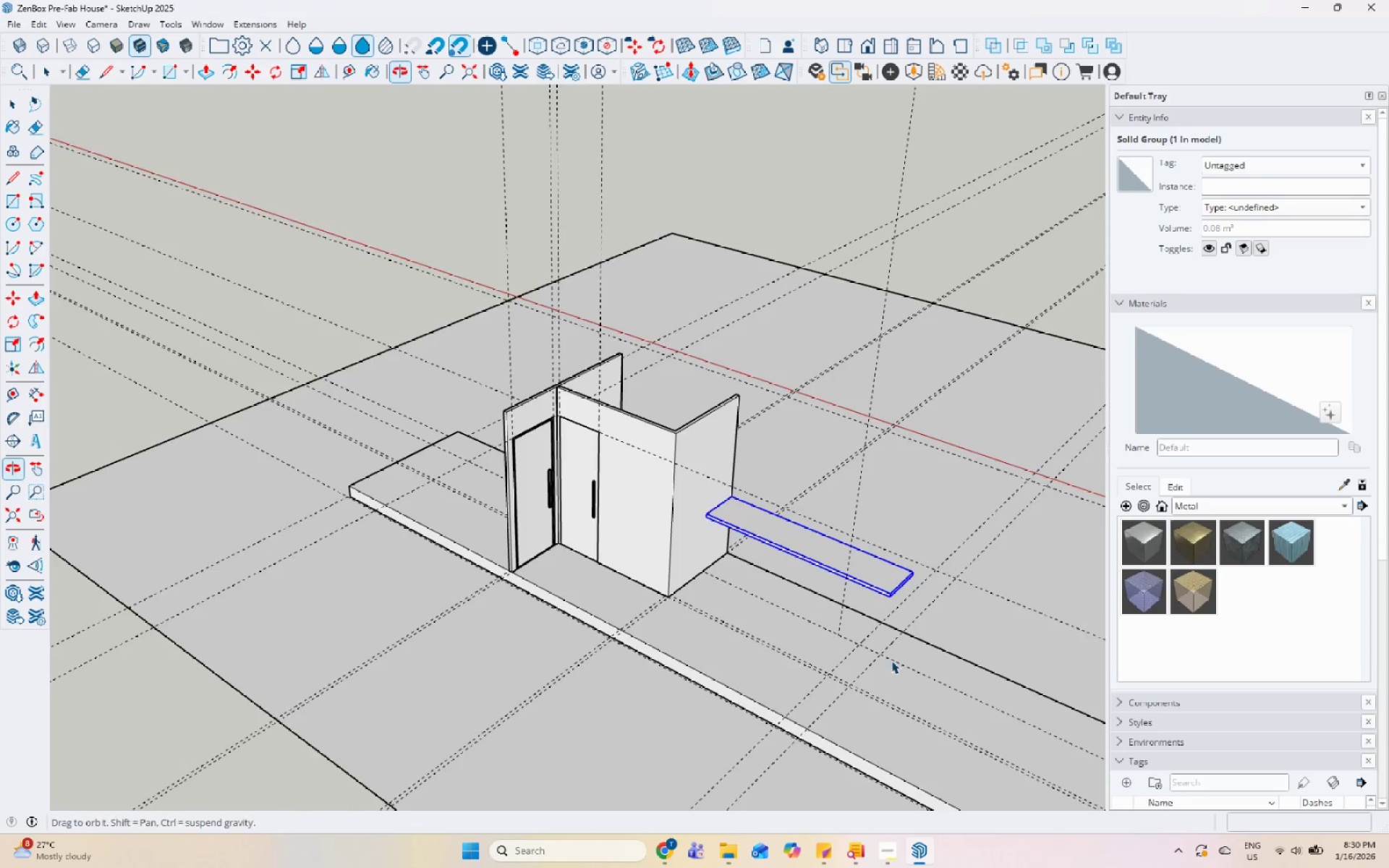 
scroll: coordinate [496, 402], scroll_direction: down, amount: 10.0
 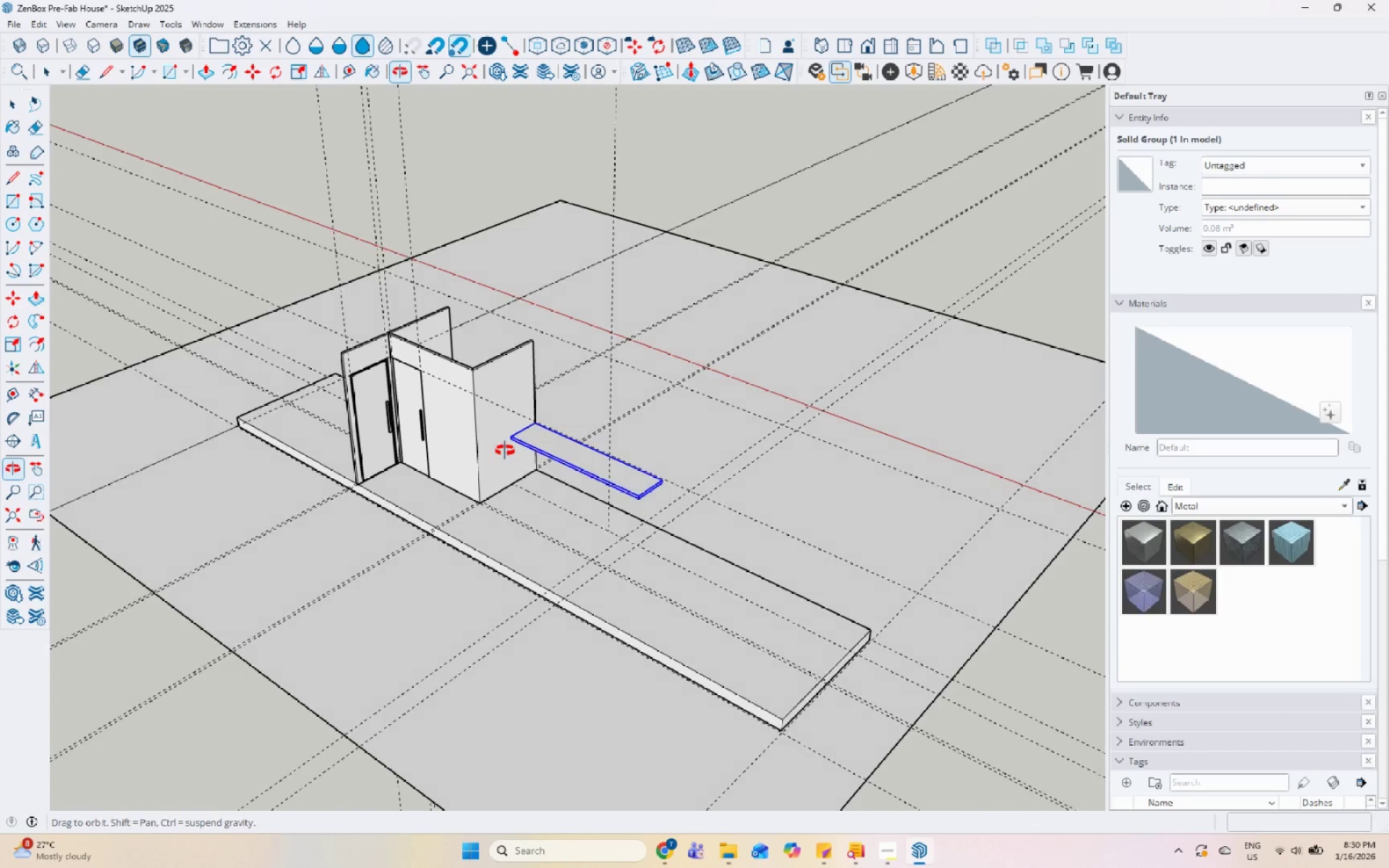 
scroll: coordinate [388, 378], scroll_direction: up, amount: 7.0
 